 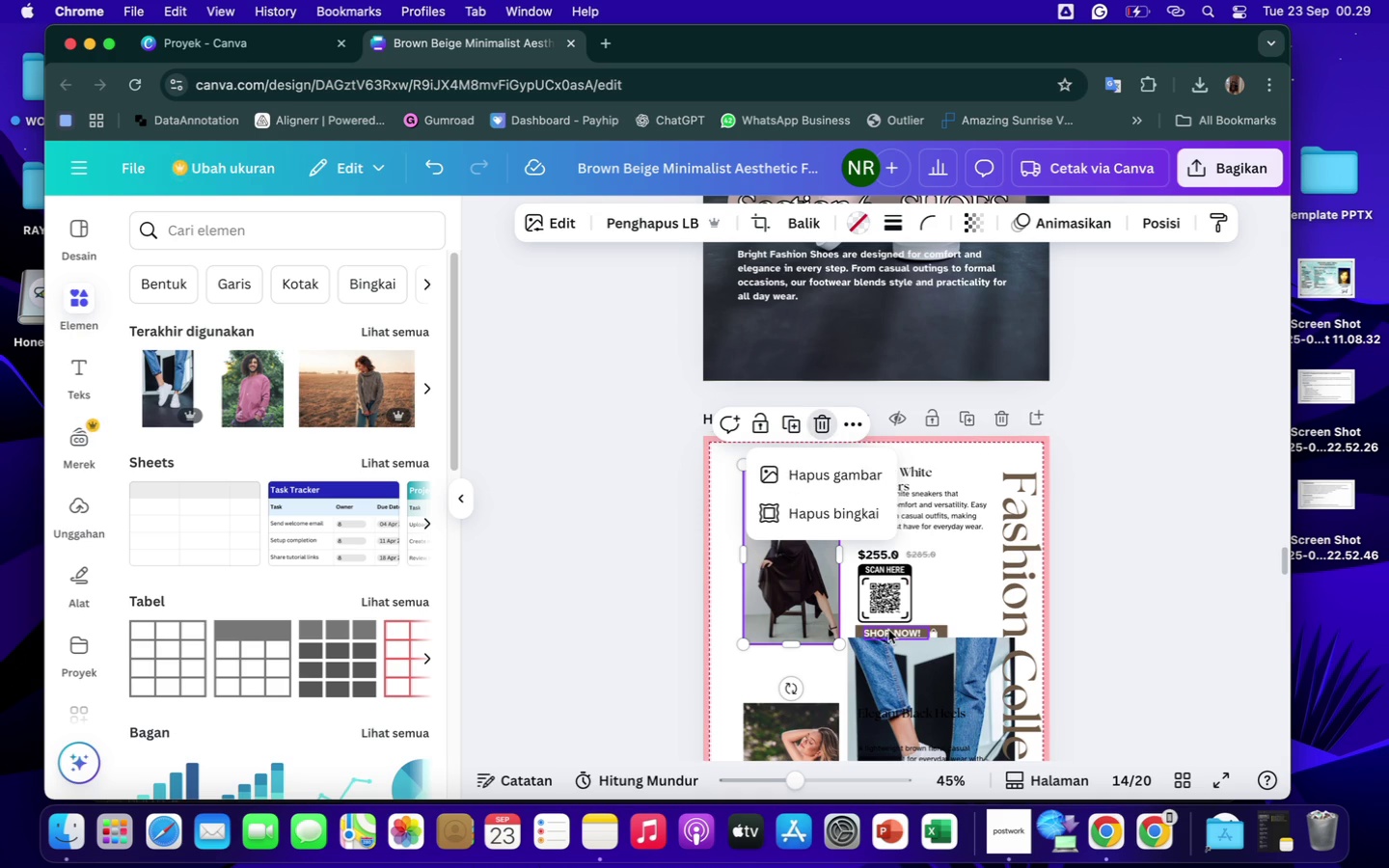 
left_click([852, 476])
 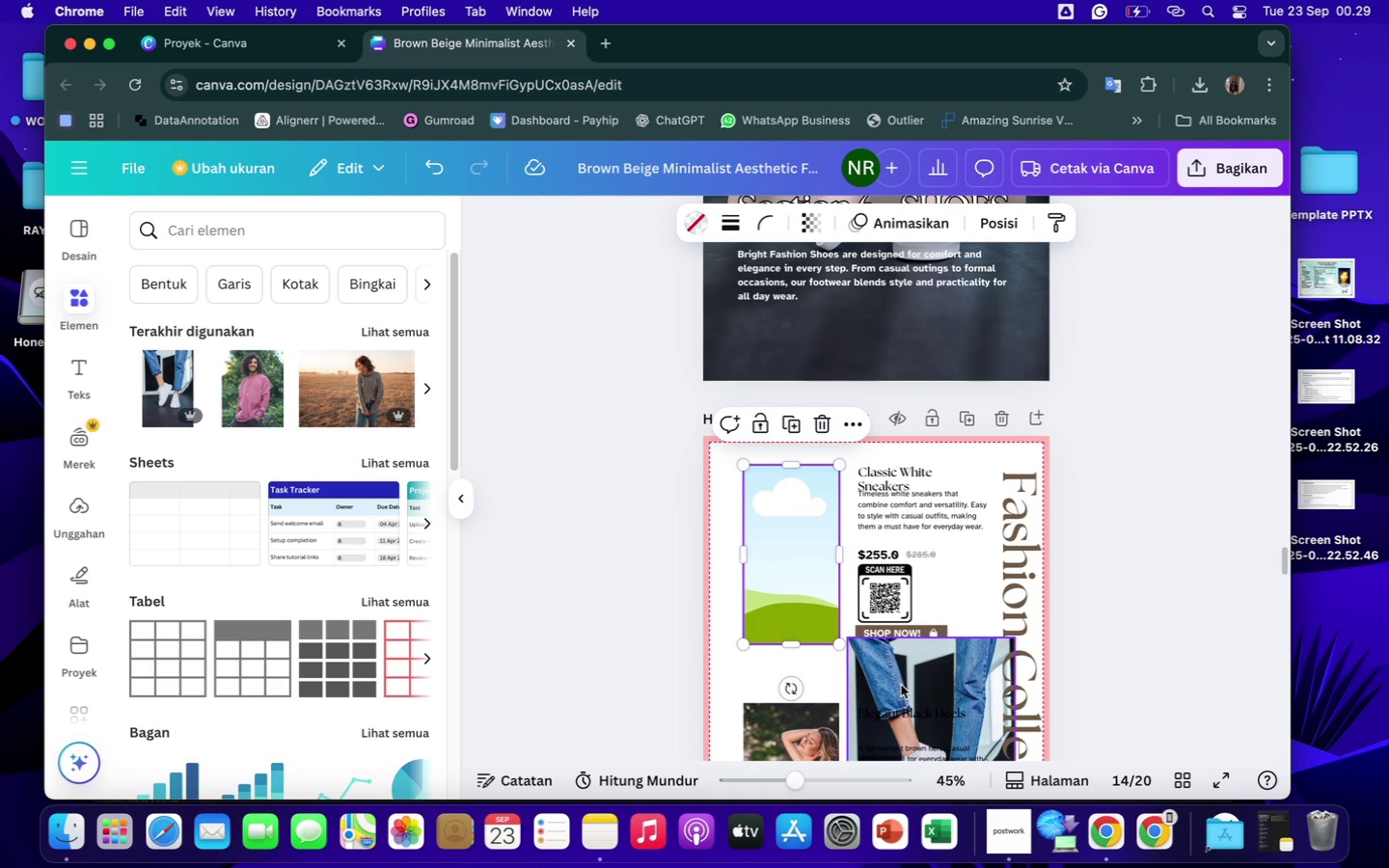 
left_click_drag(start_coordinate=[901, 685], to_coordinate=[795, 539])
 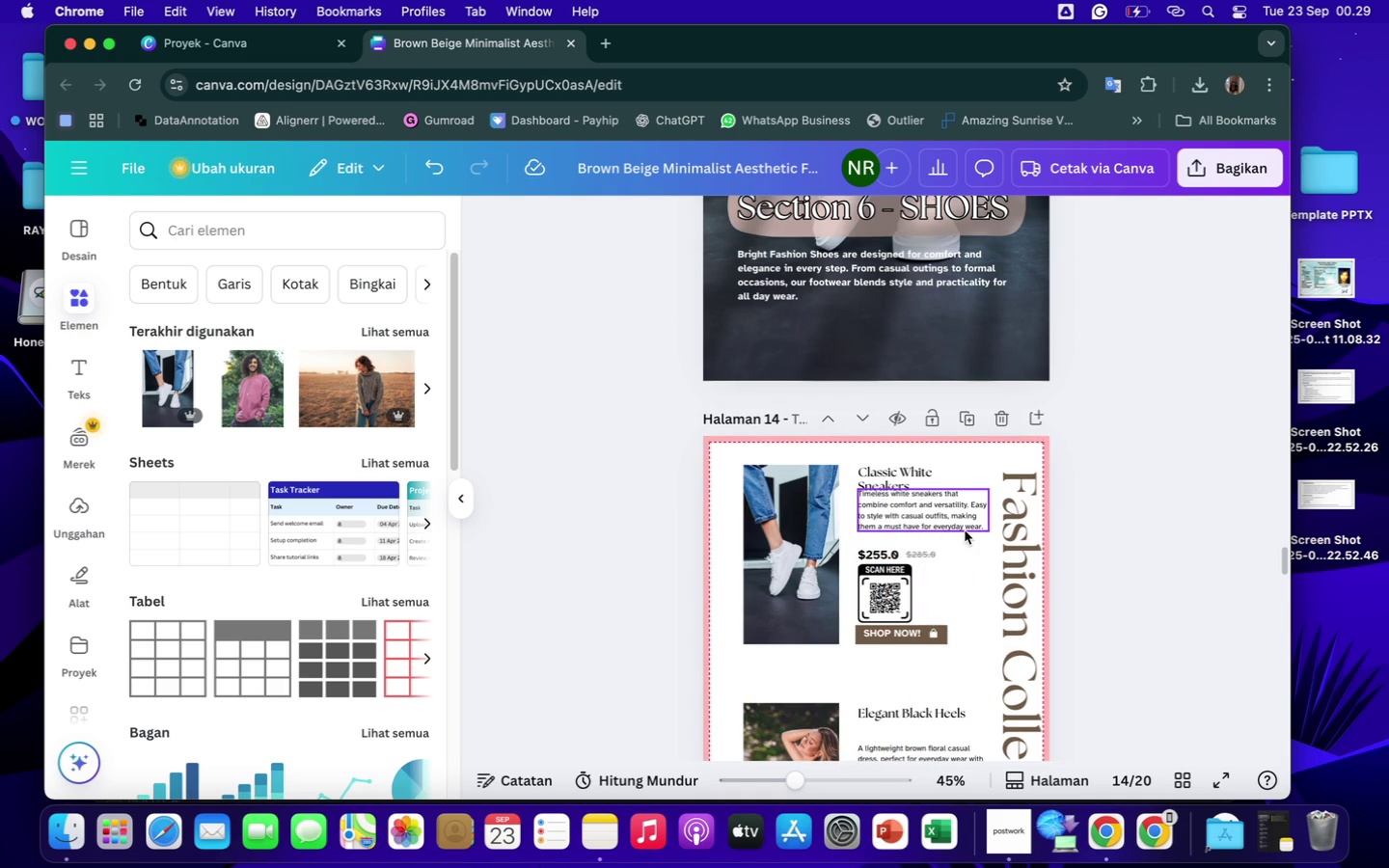 
left_click([943, 524])
 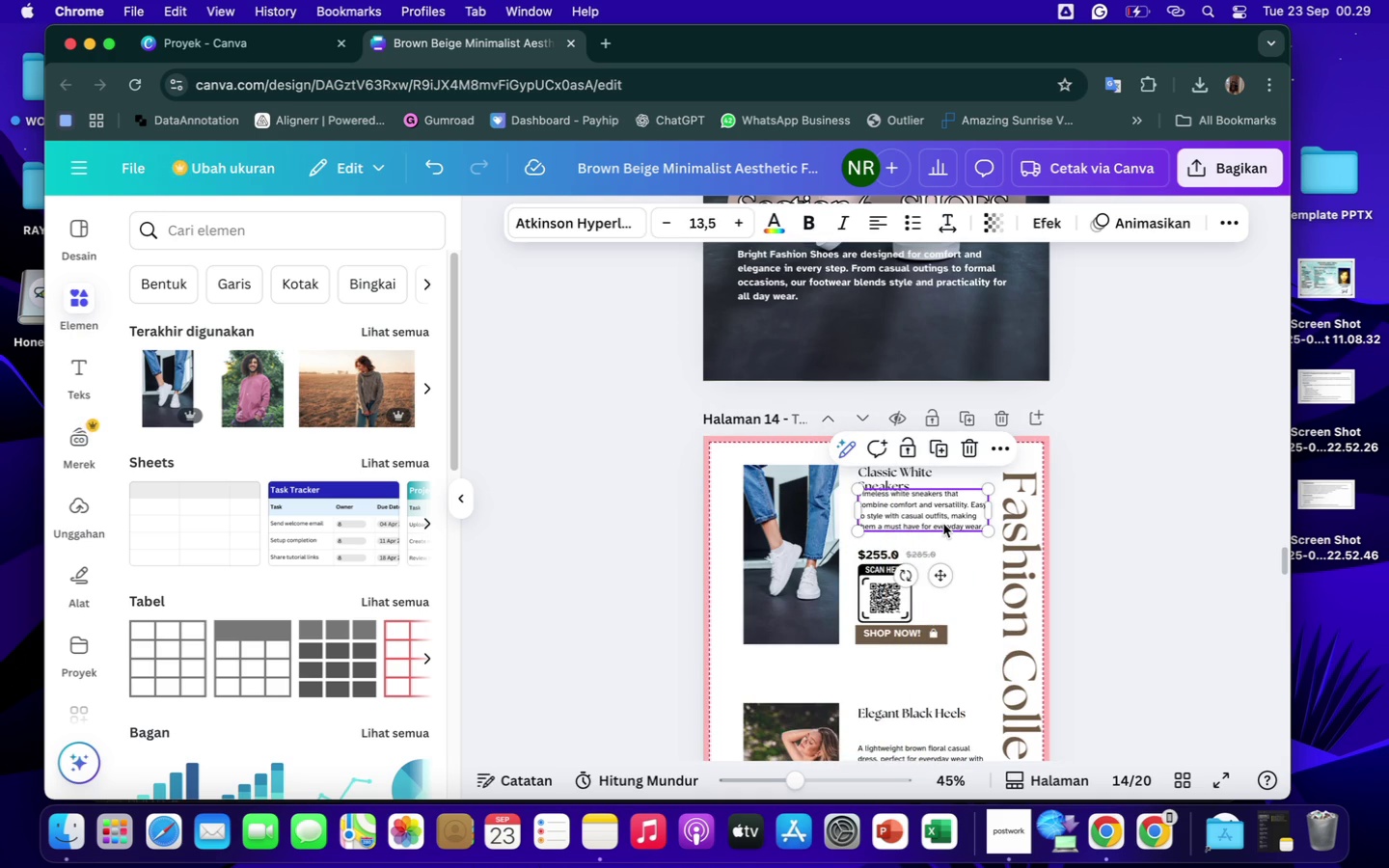 
left_click_drag(start_coordinate=[943, 524], to_coordinate=[944, 531])
 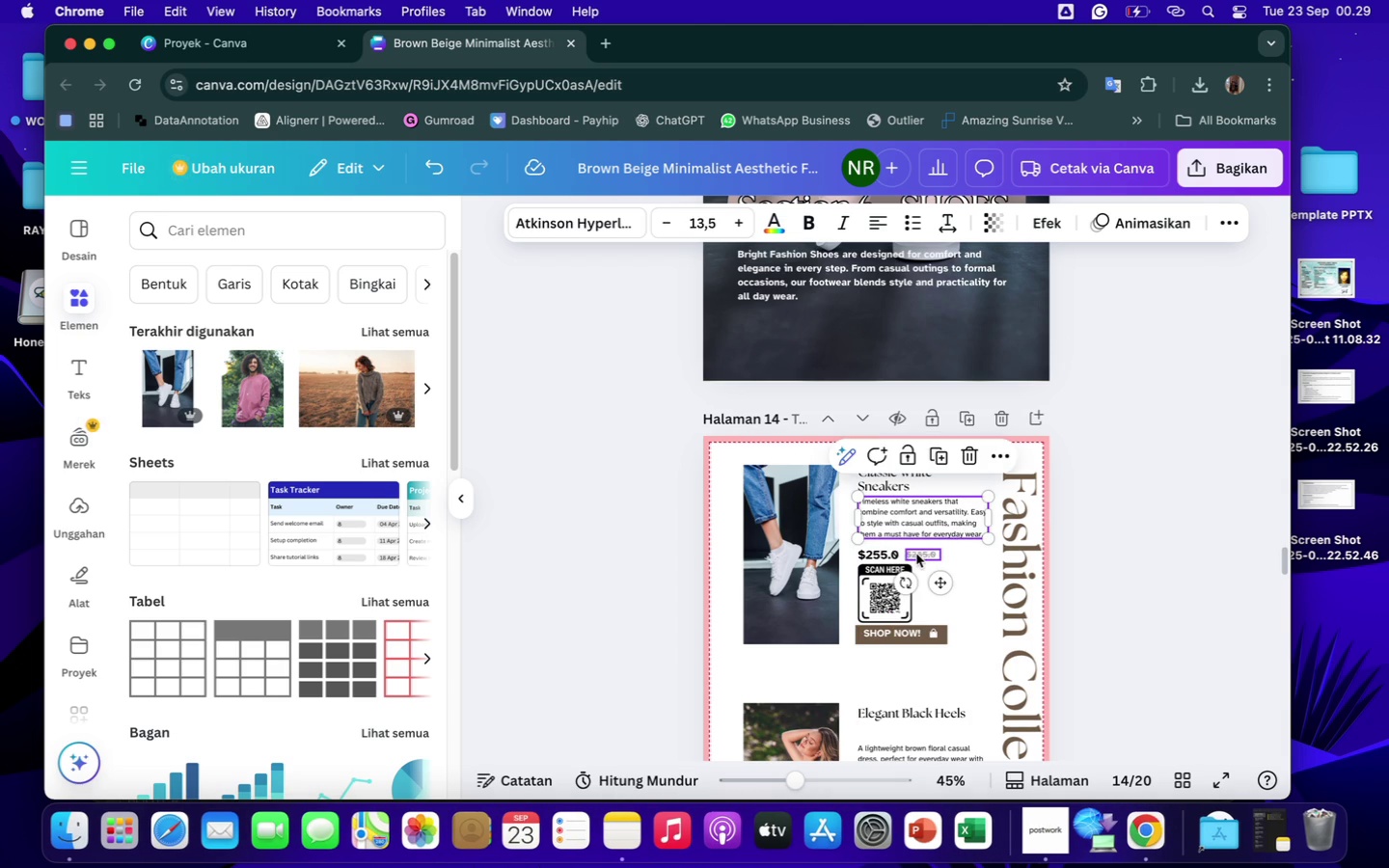 
double_click([916, 554])
 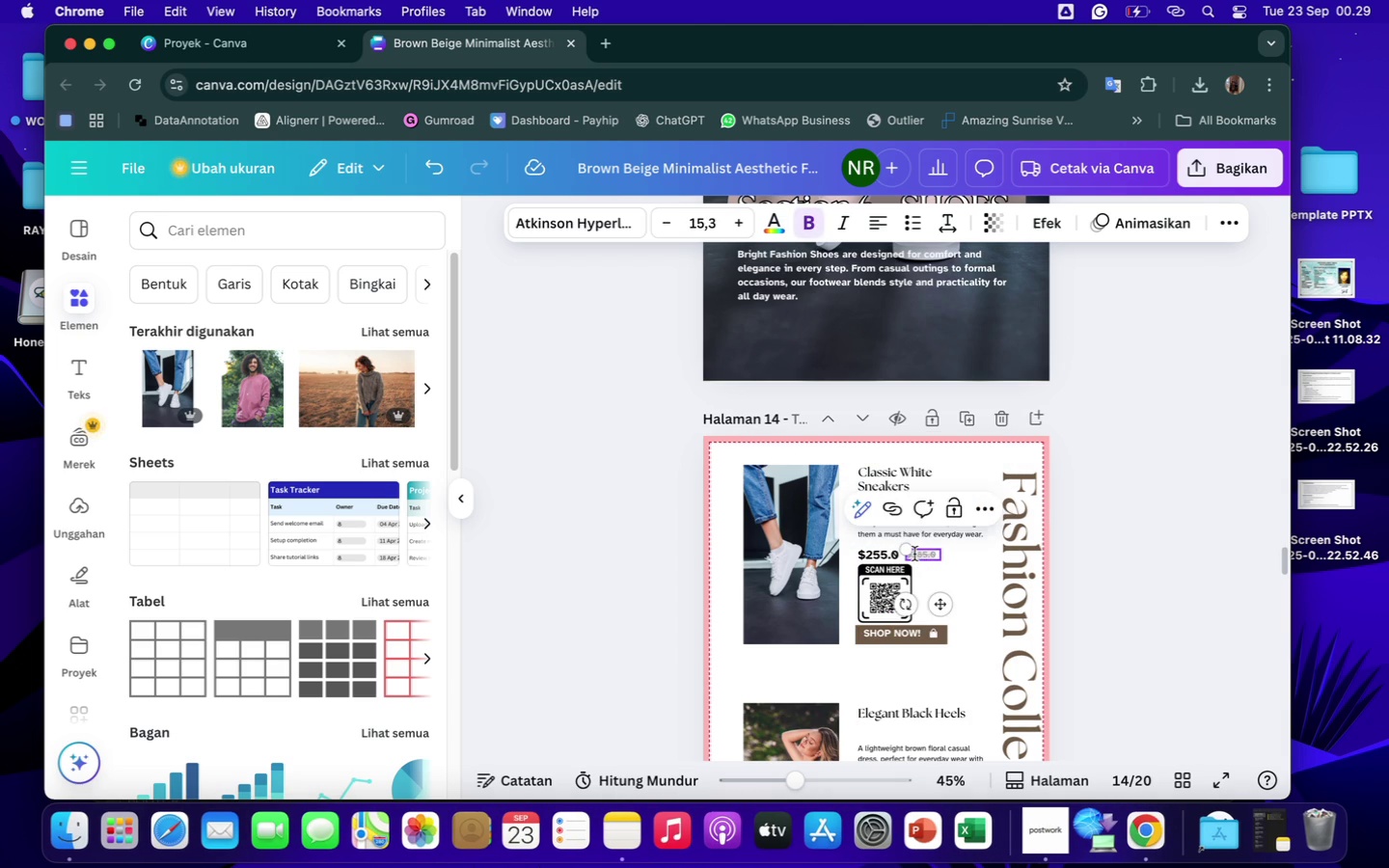 
left_click([914, 554])
 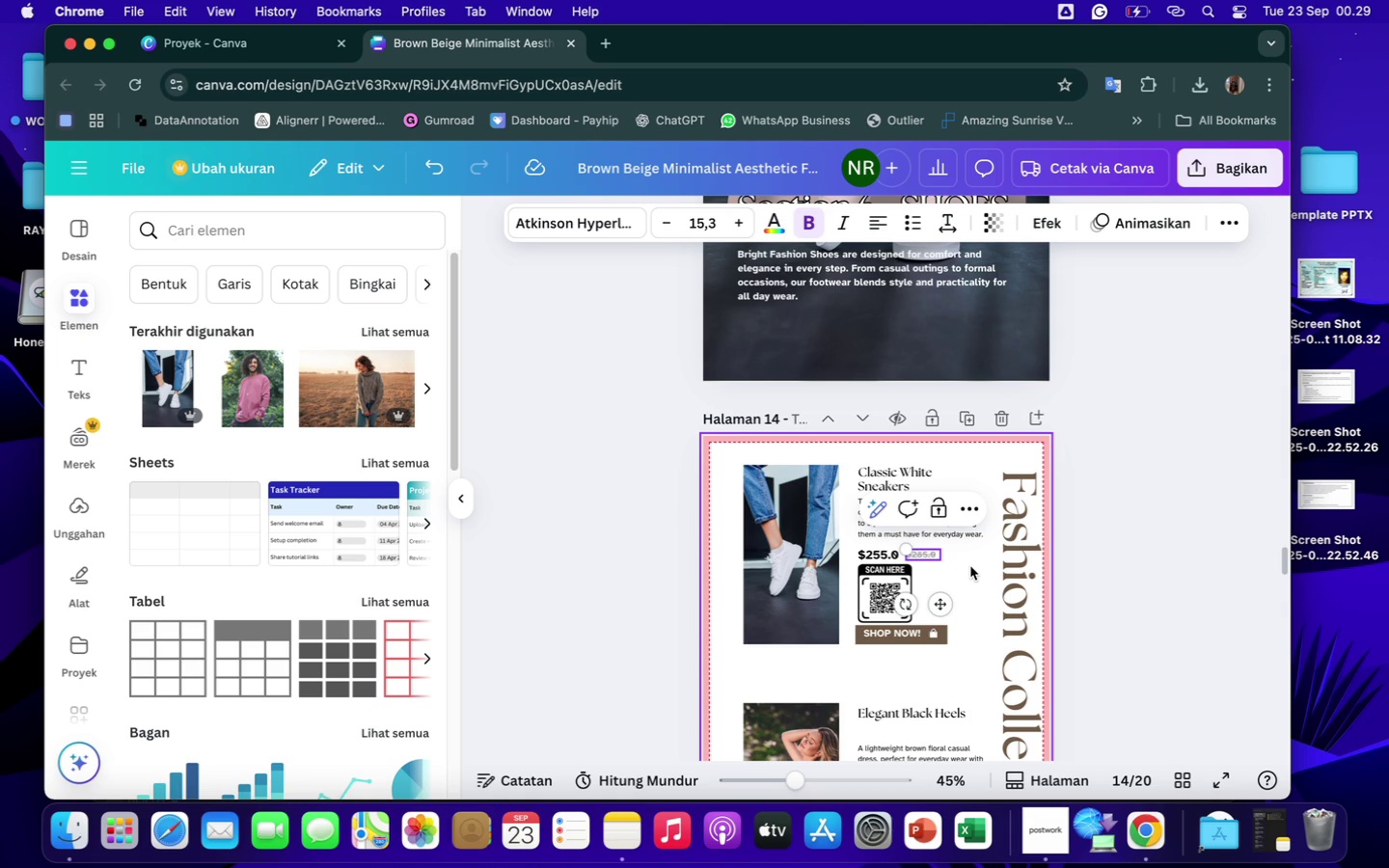 
key(Backspace)
 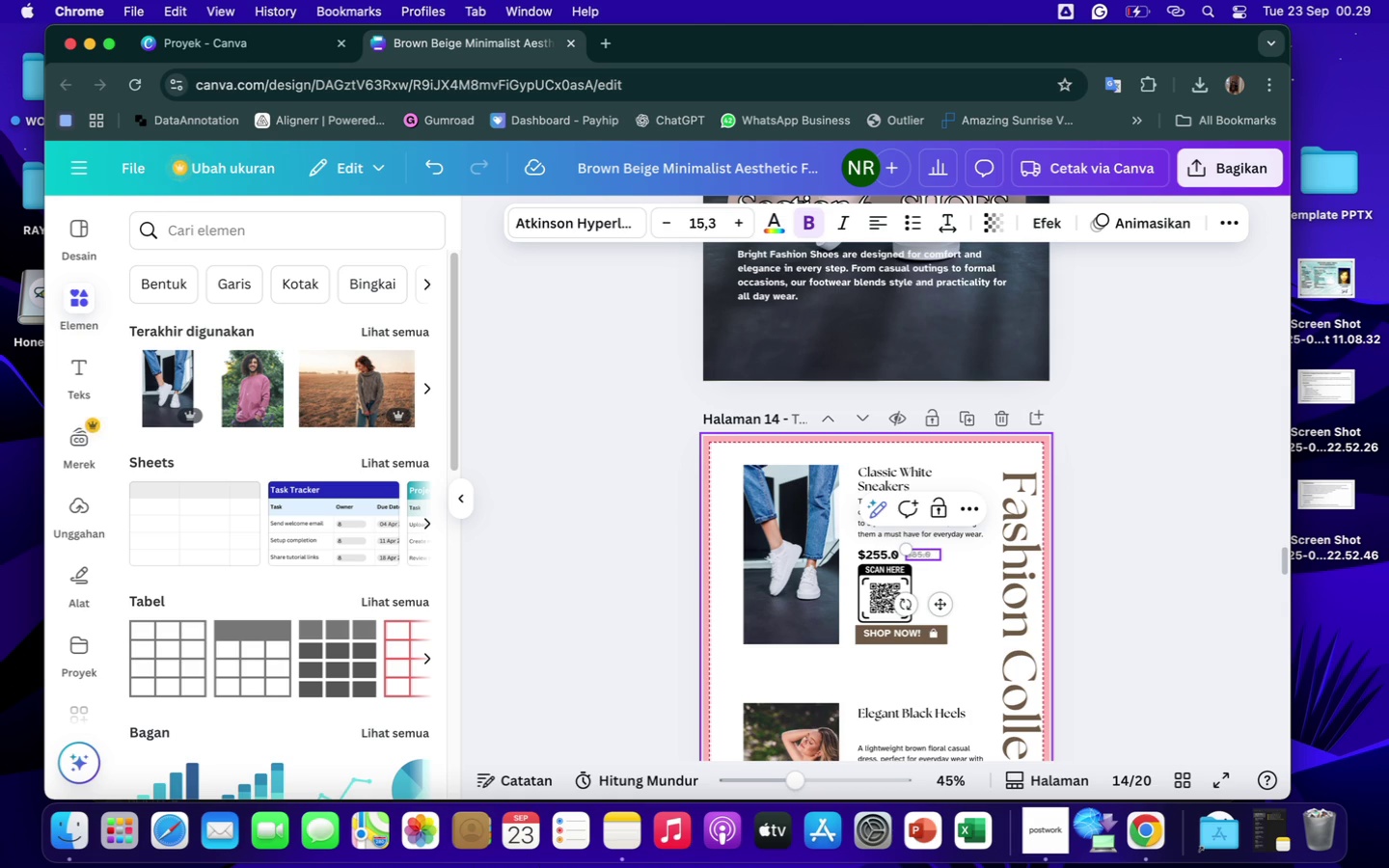 
key(4)
 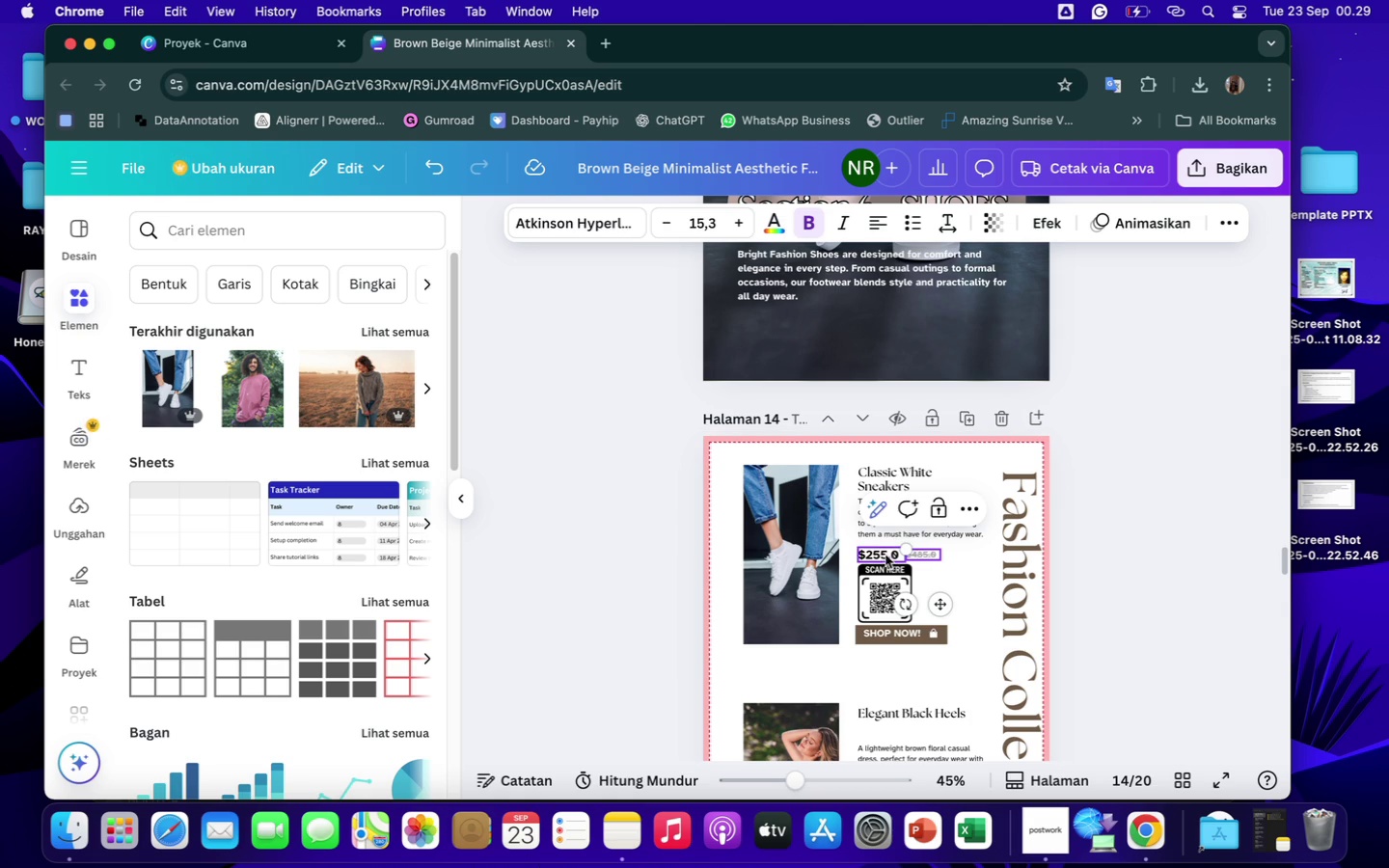 
left_click([882, 553])
 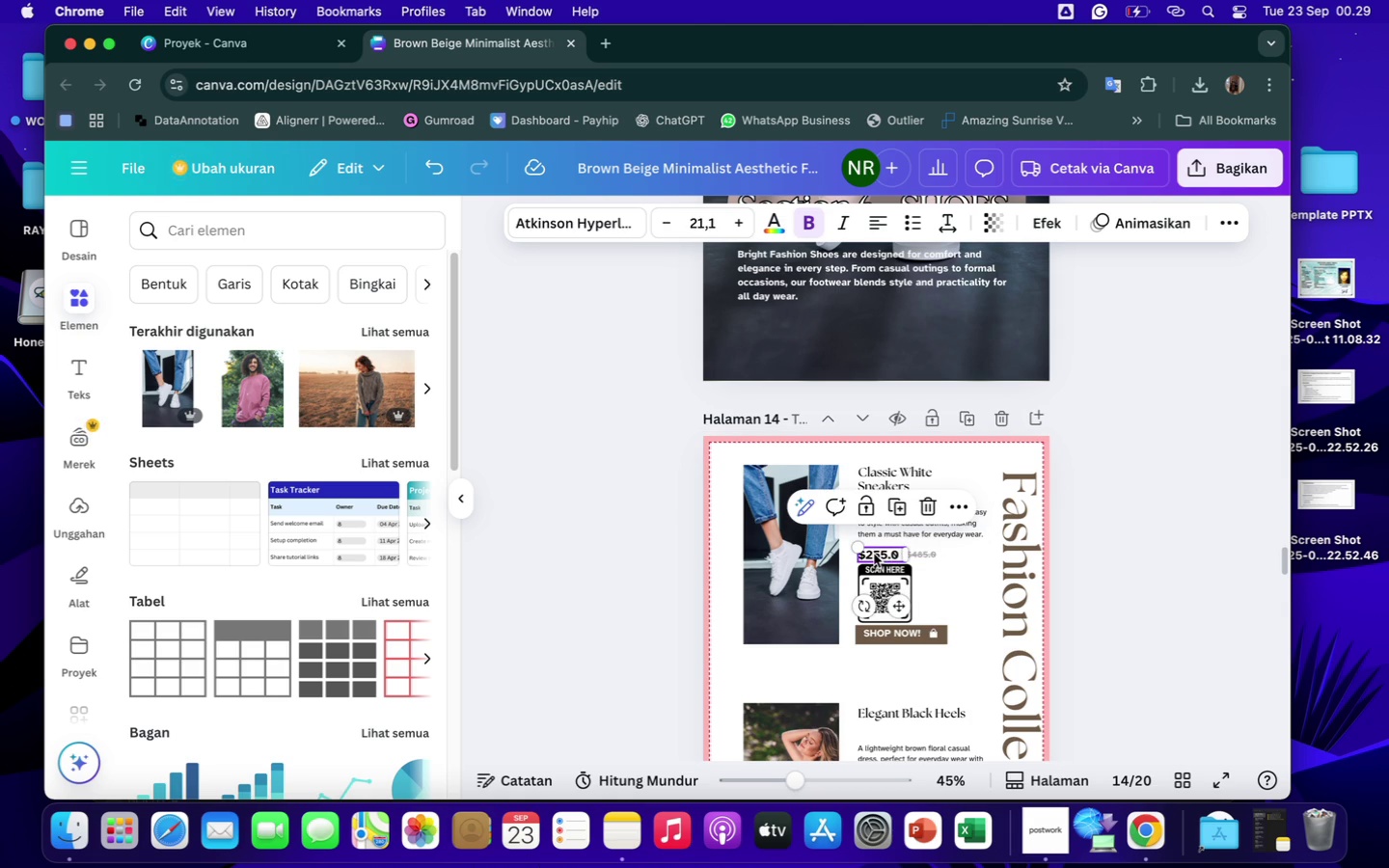 
double_click([874, 554])
 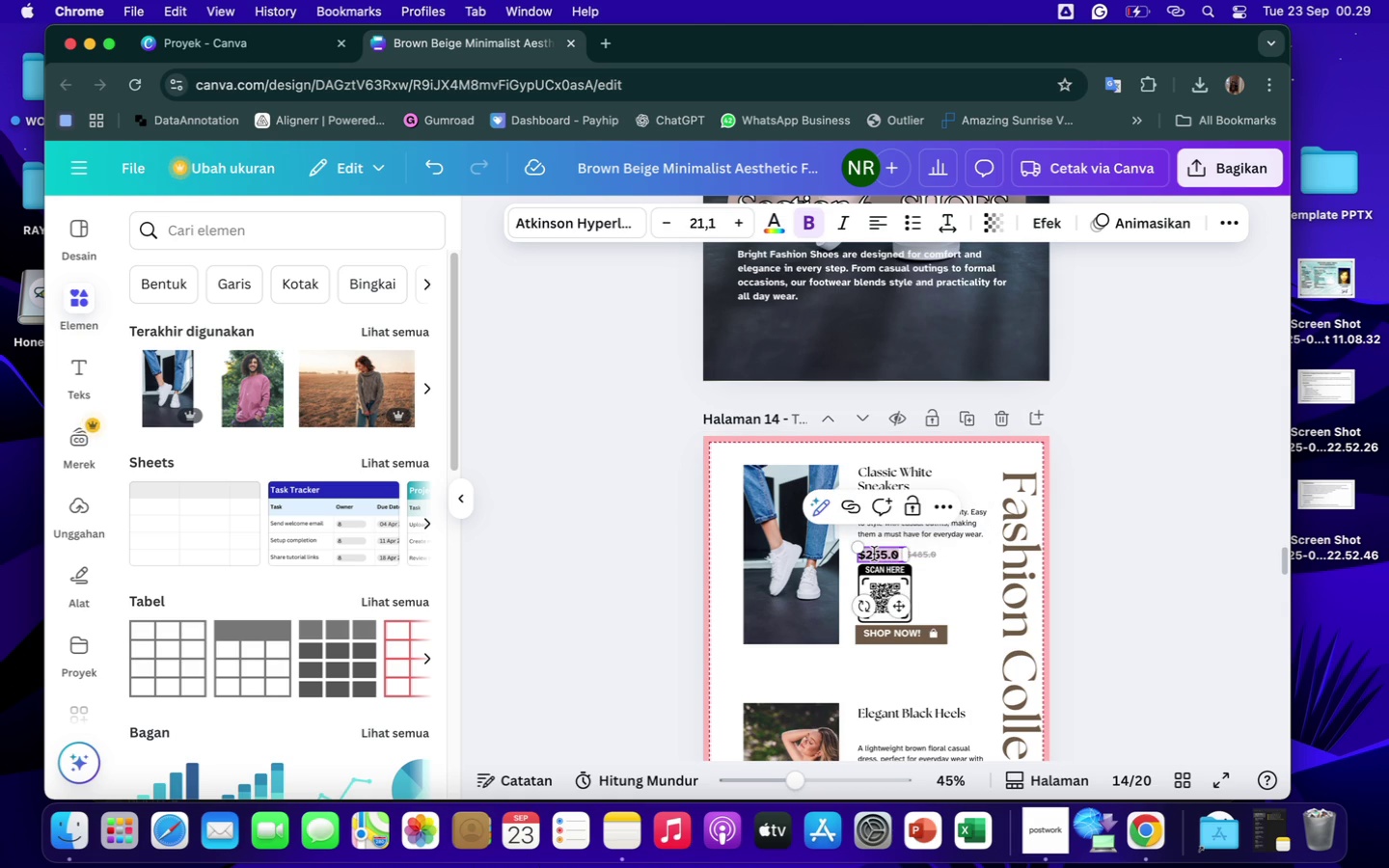 
left_click([874, 554])
 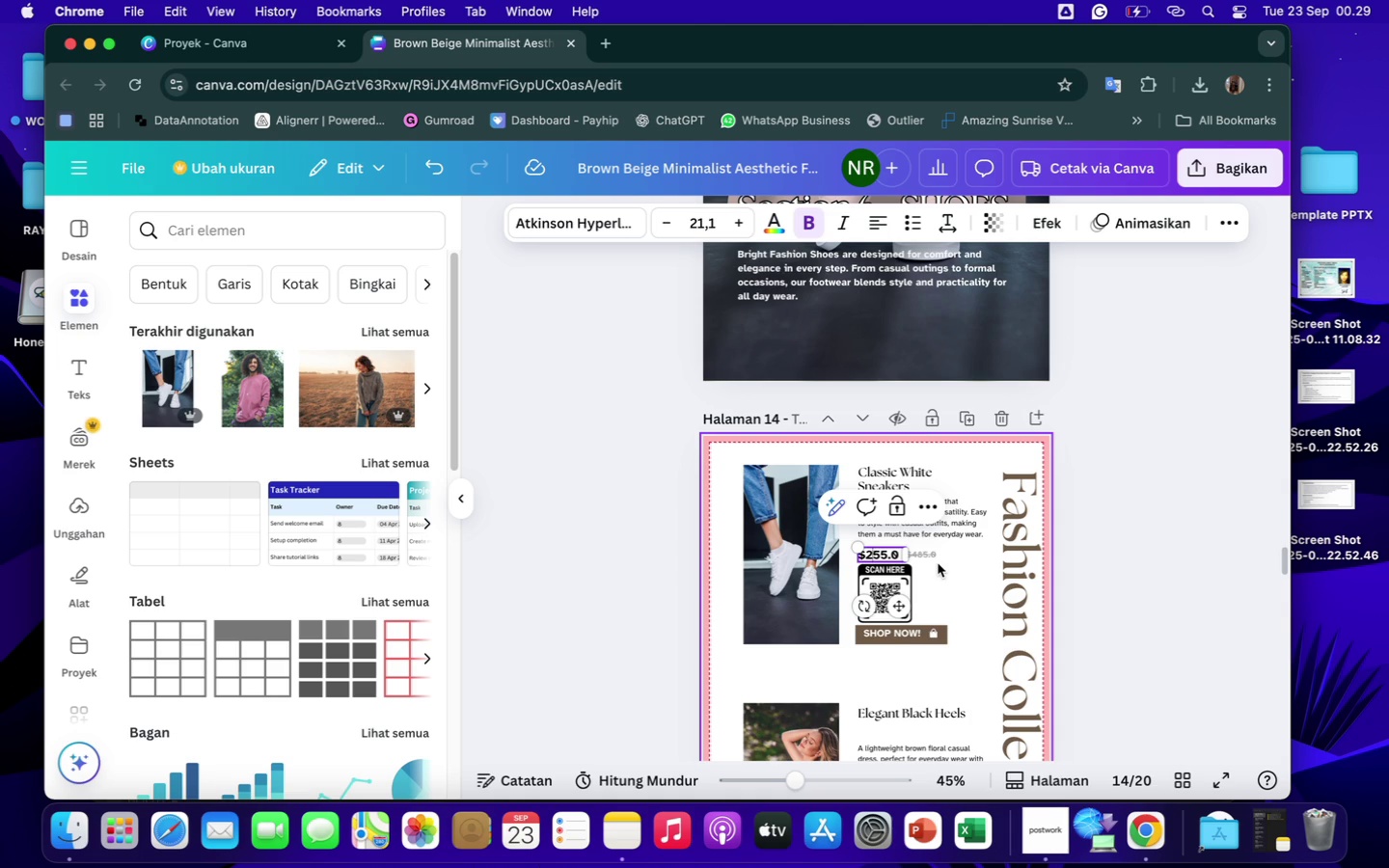 
key(Backspace)
 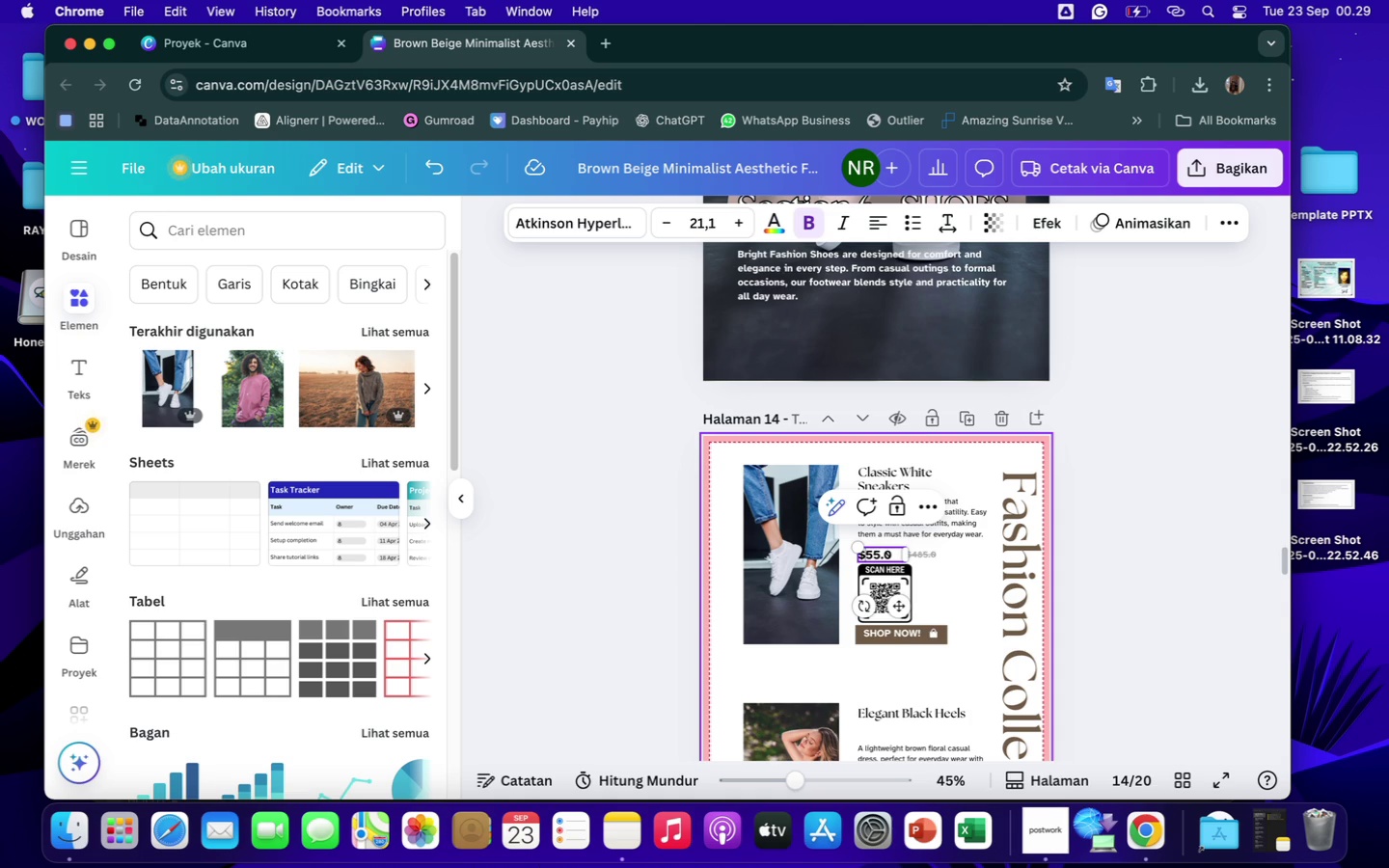 
key(3)
 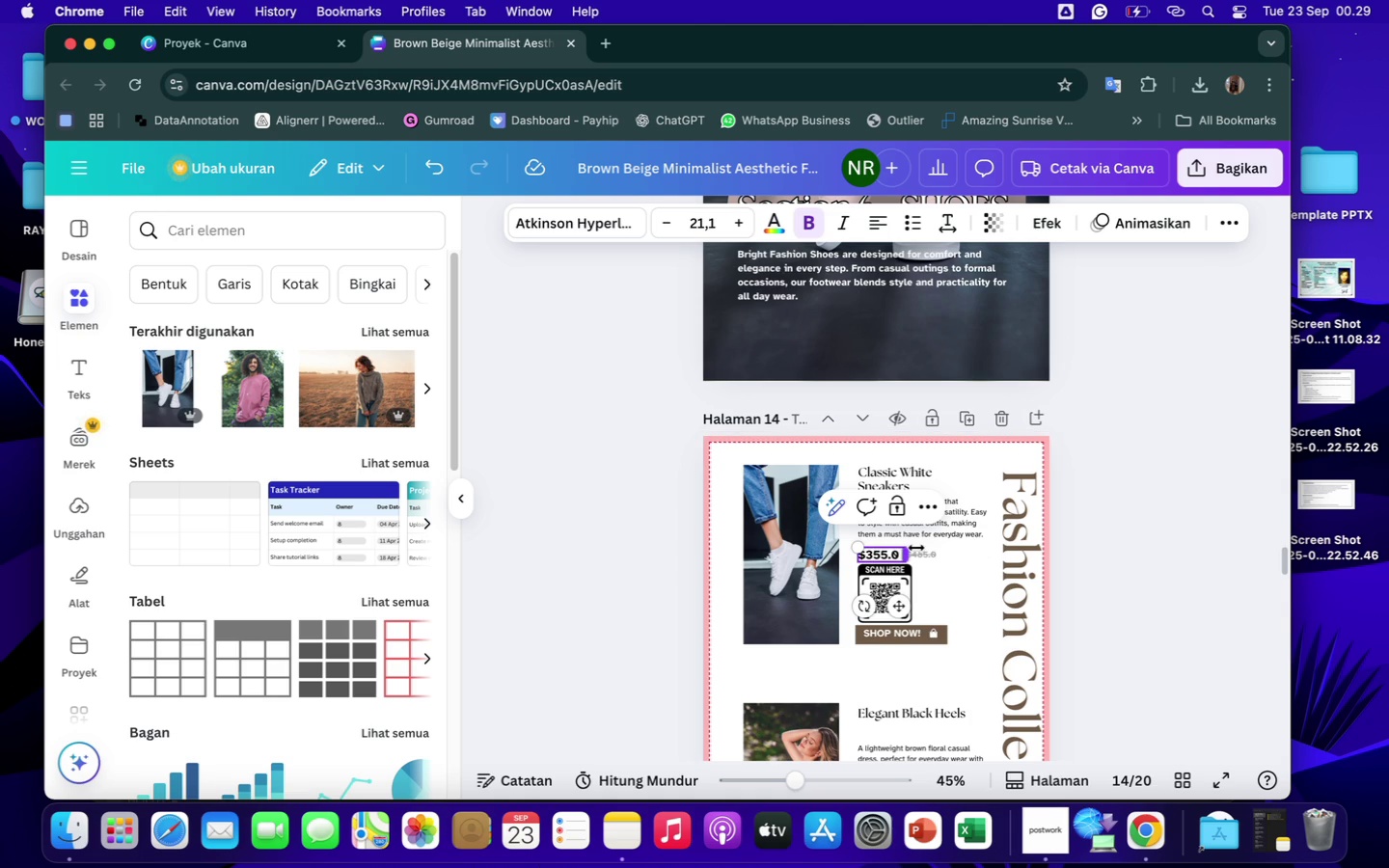 
wait(7.85)
 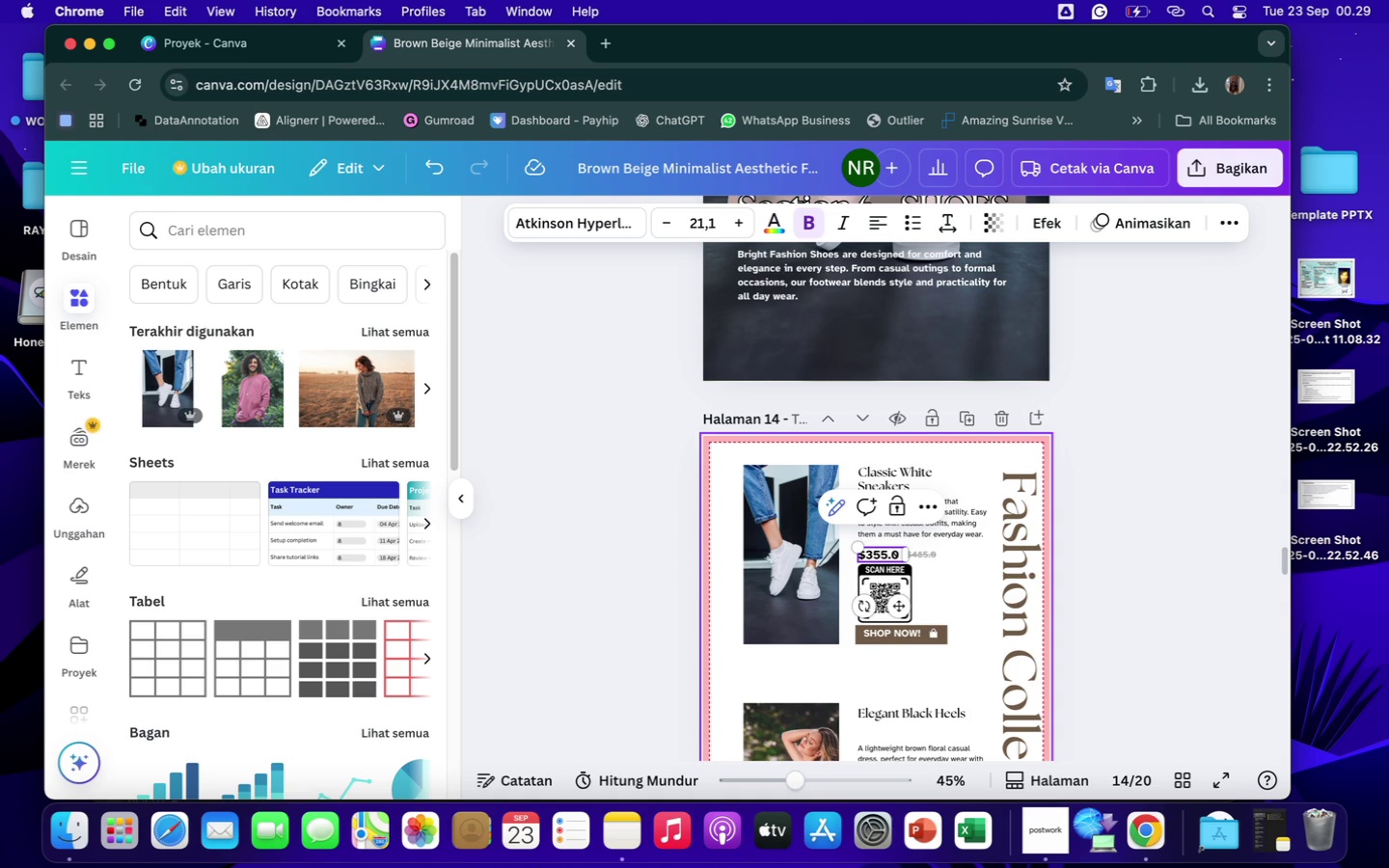 
double_click([921, 552])
 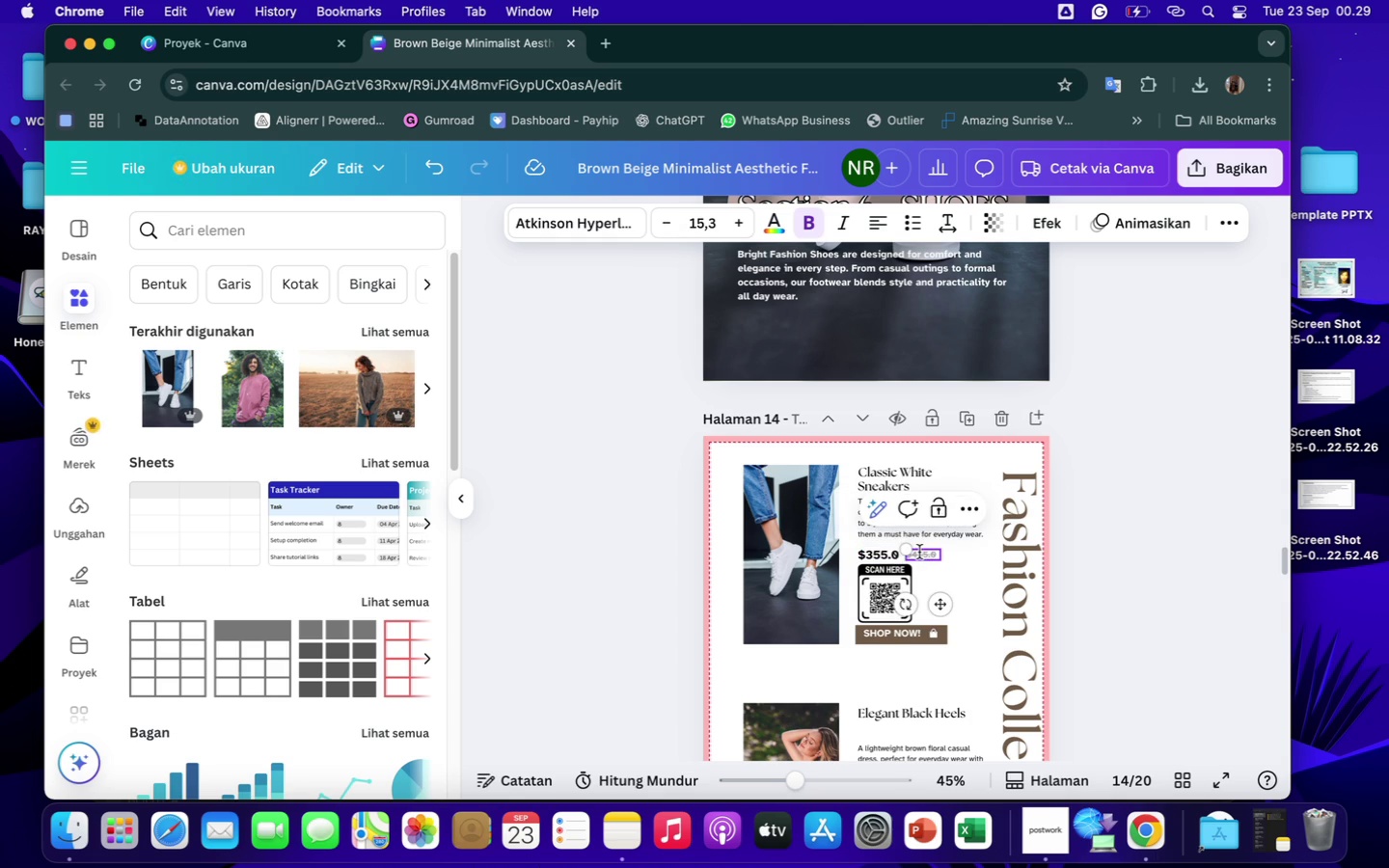 
left_click([918, 552])
 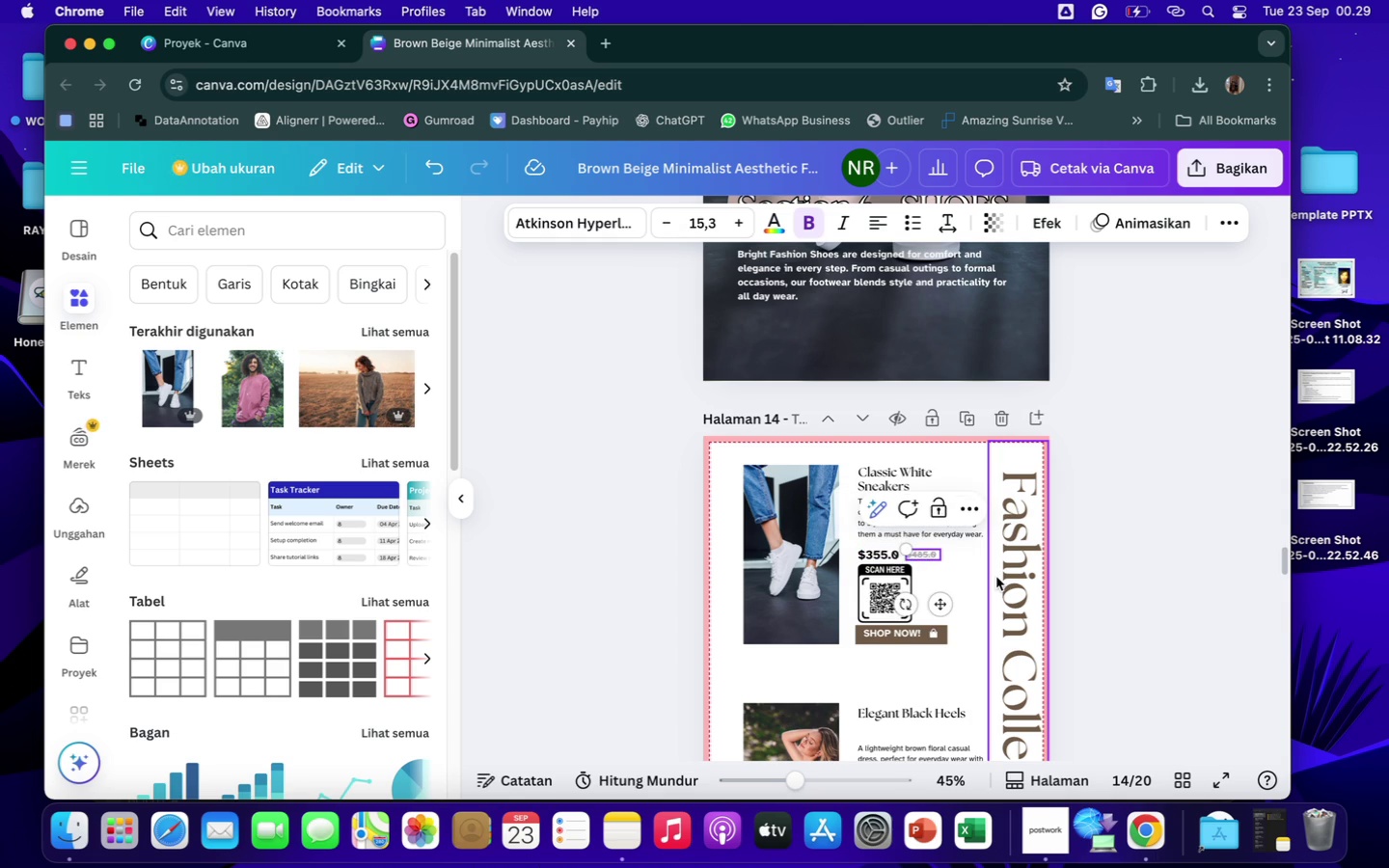 
key(Backspace)
 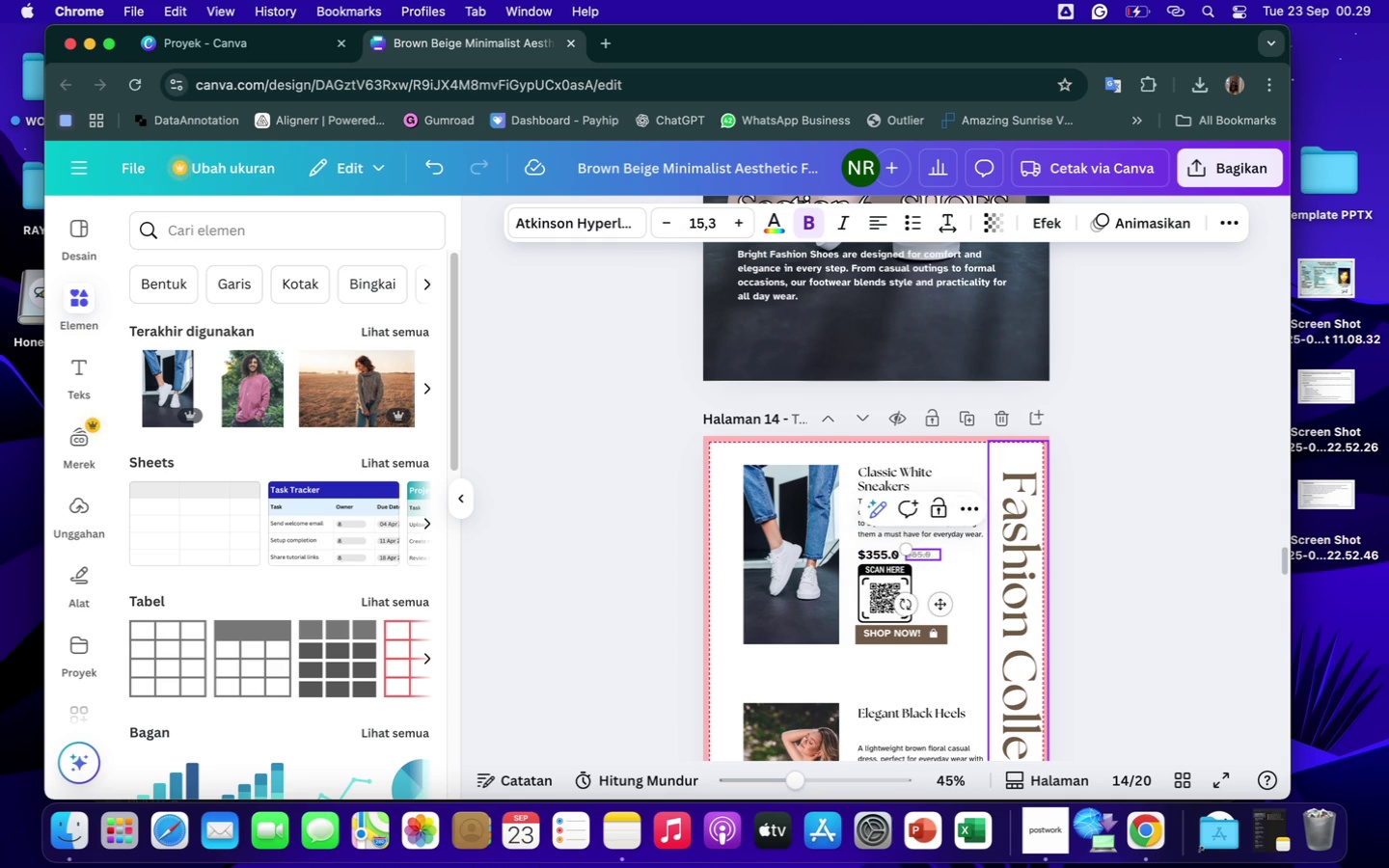 
key(3)
 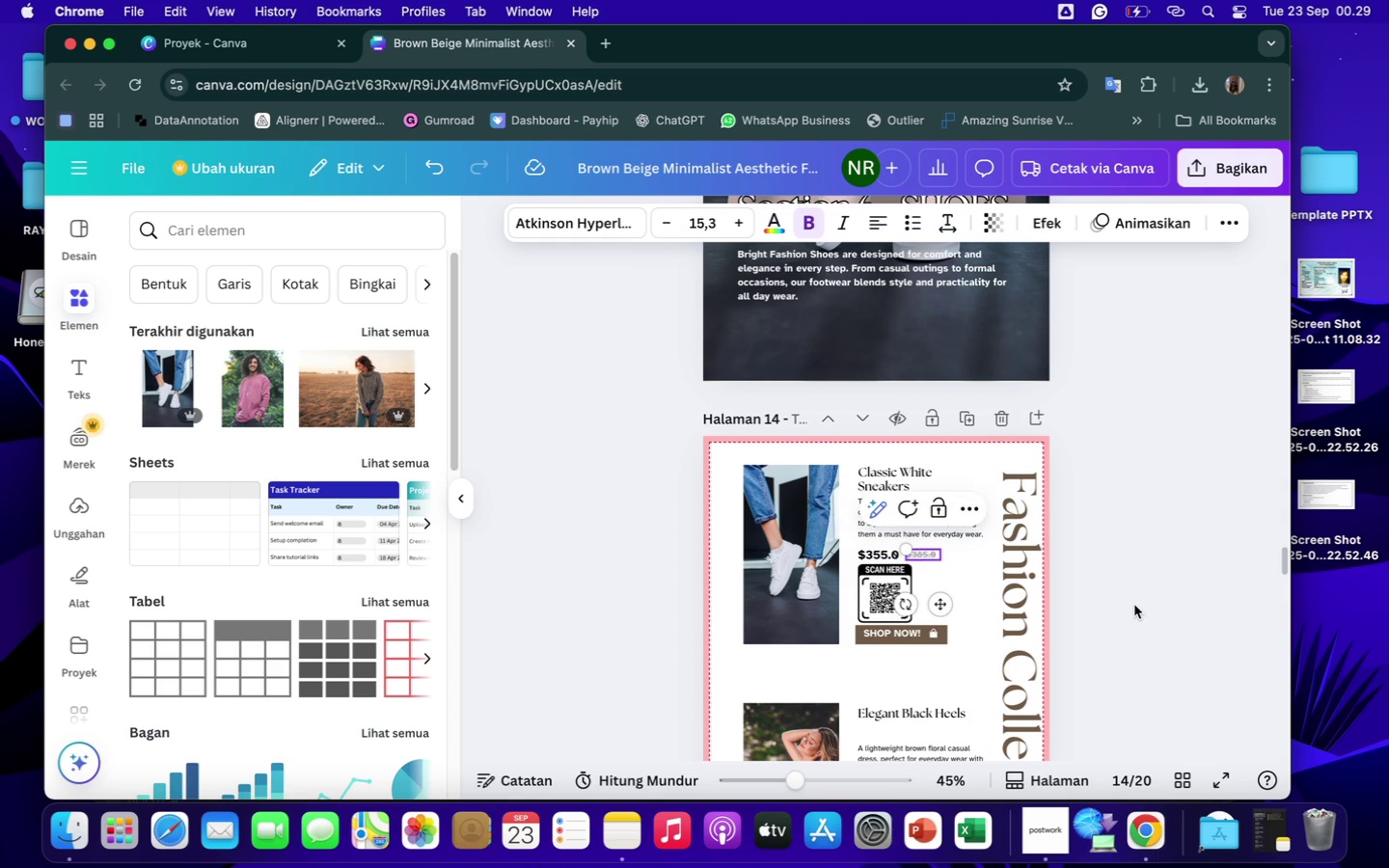 
left_click([1134, 605])
 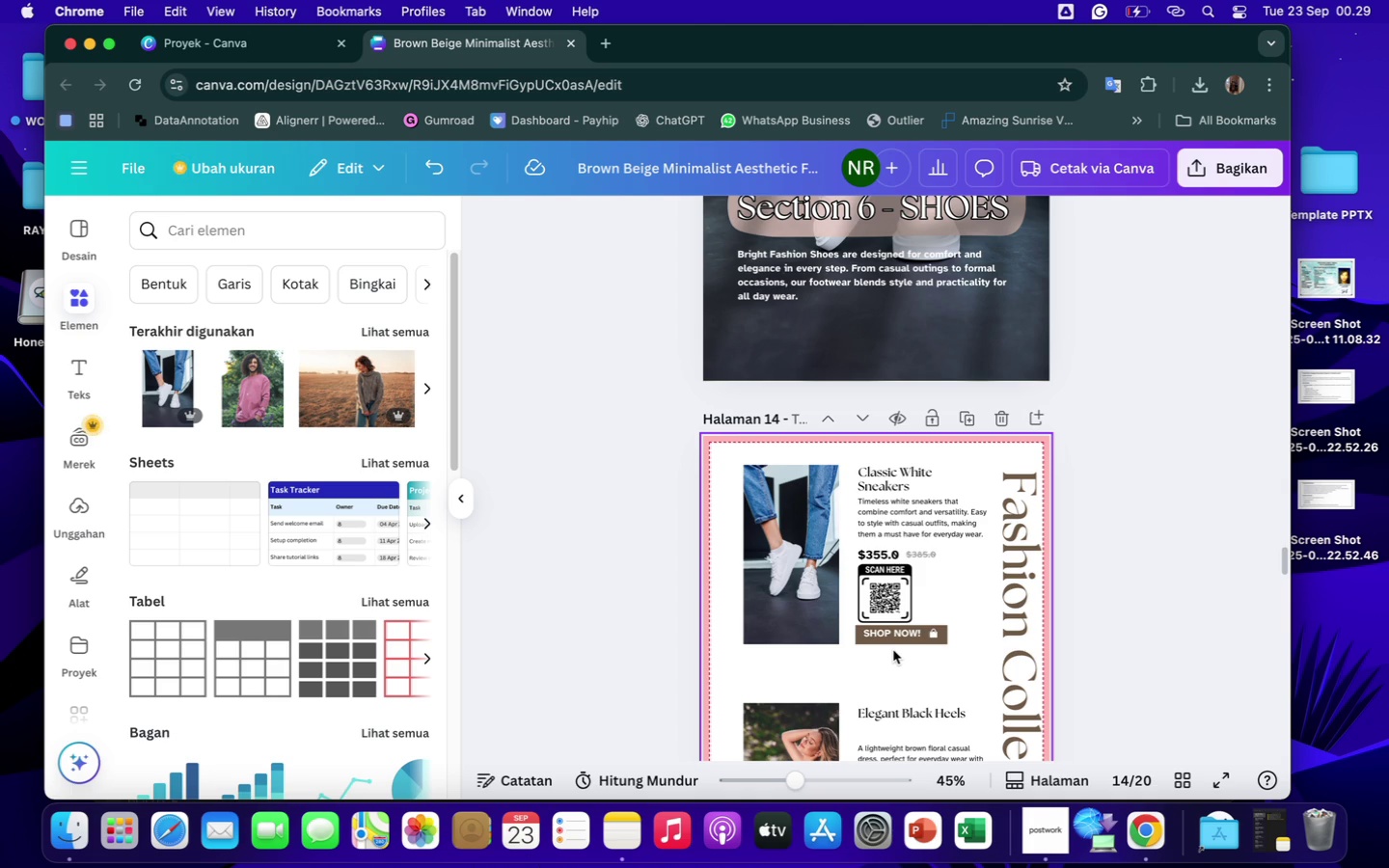 
wait(7.33)
 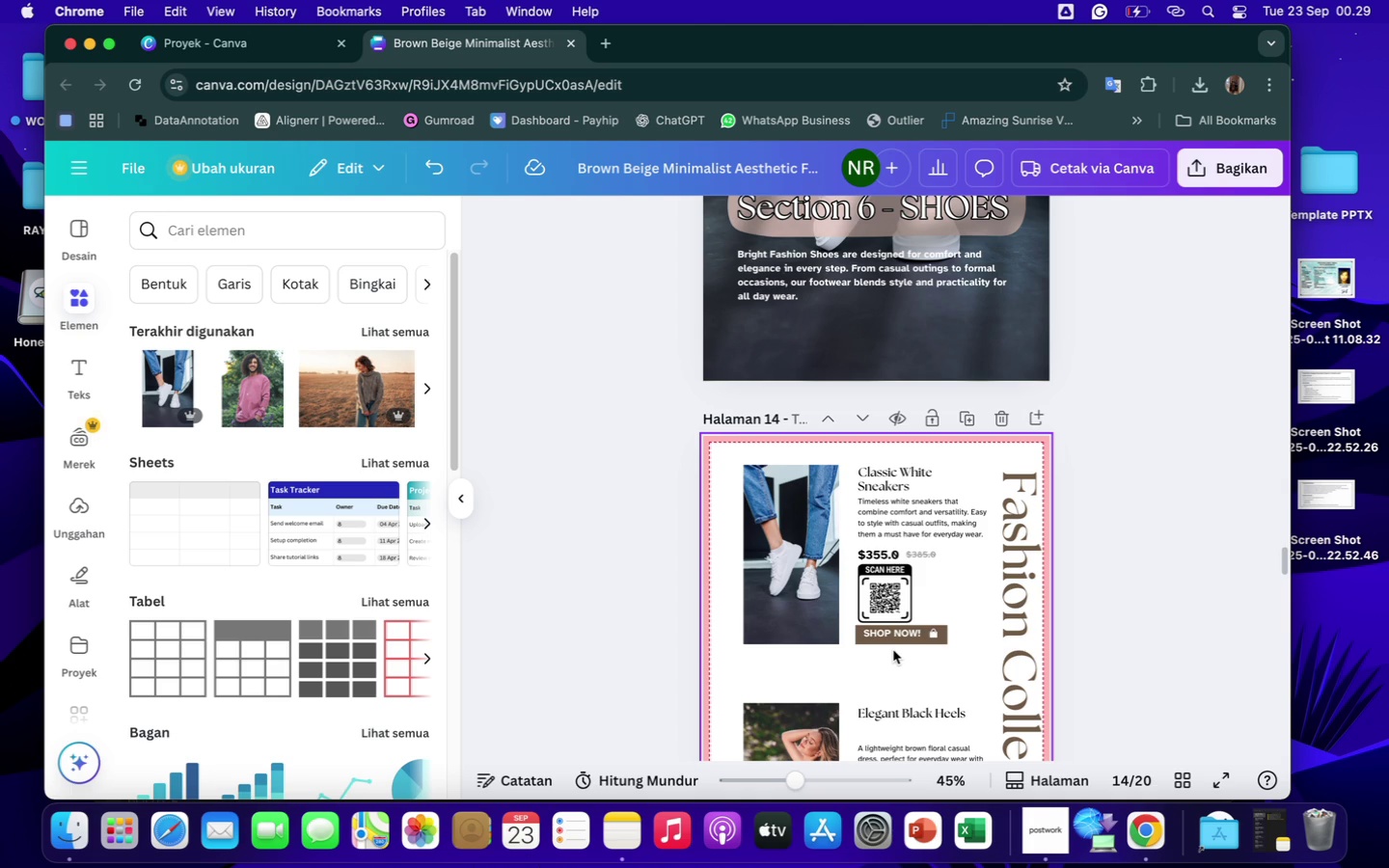 
scroll: coordinate [894, 697], scroll_direction: down, amount: 15.0
 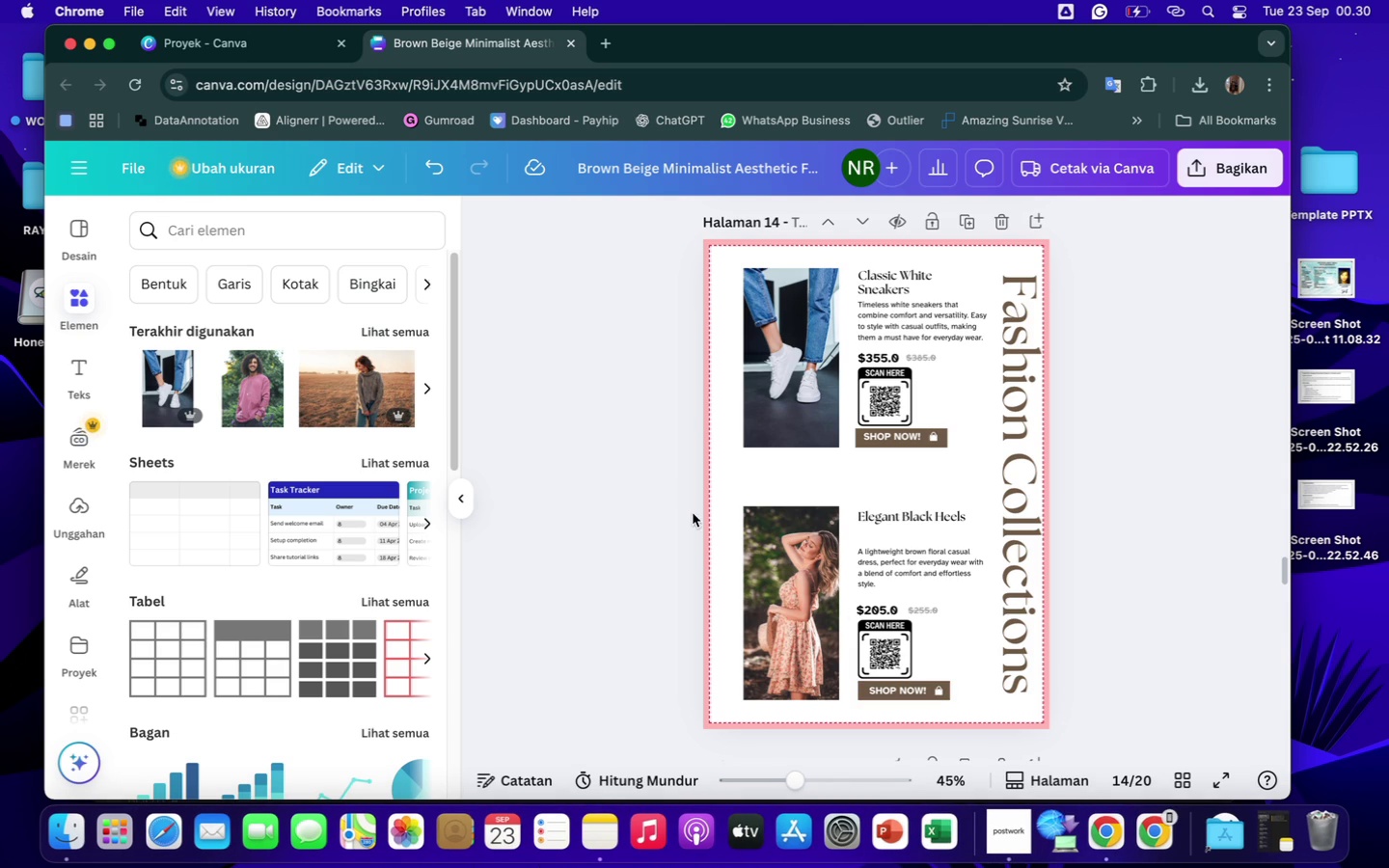 
wait(7.87)
 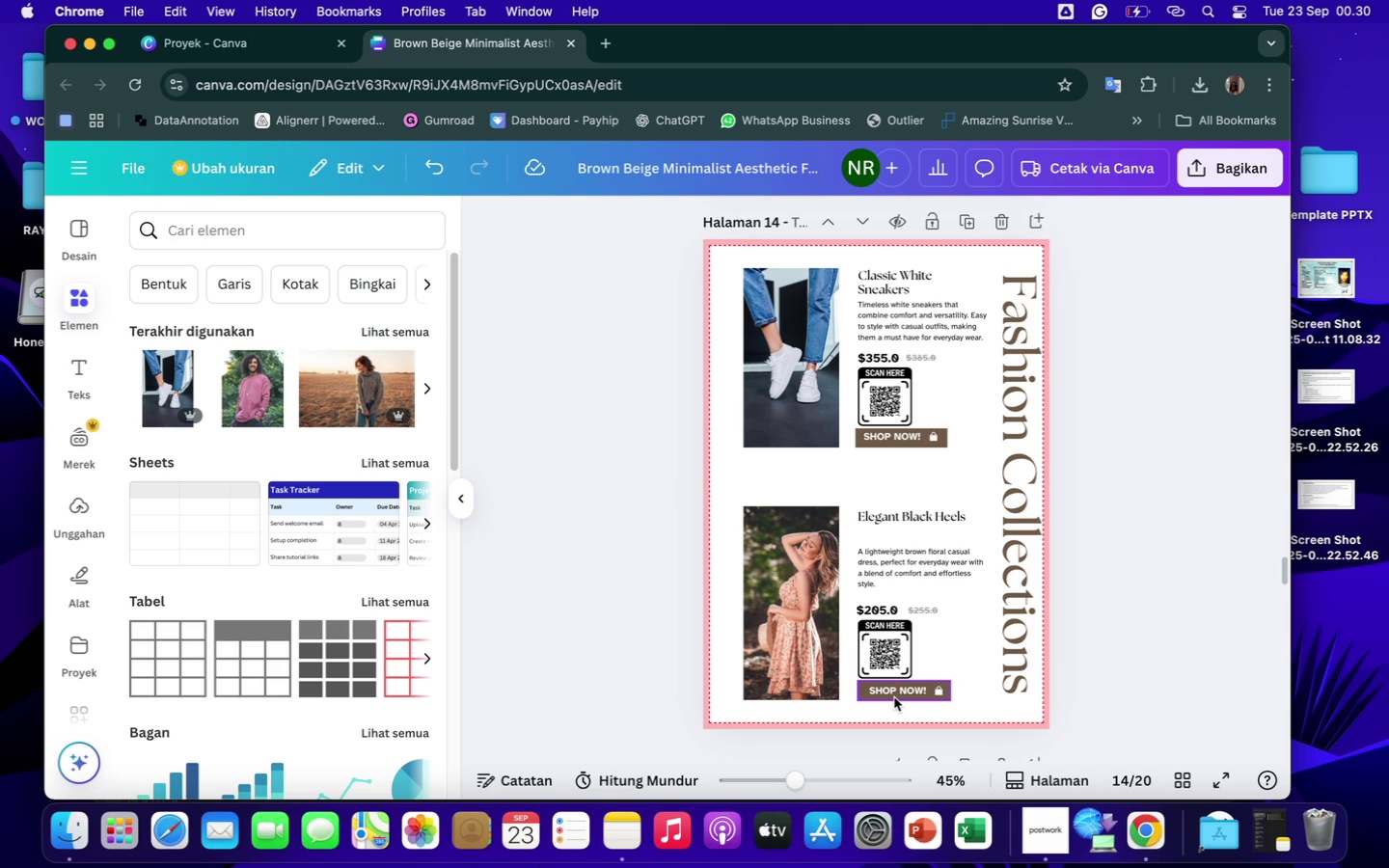 
left_click([404, 336])
 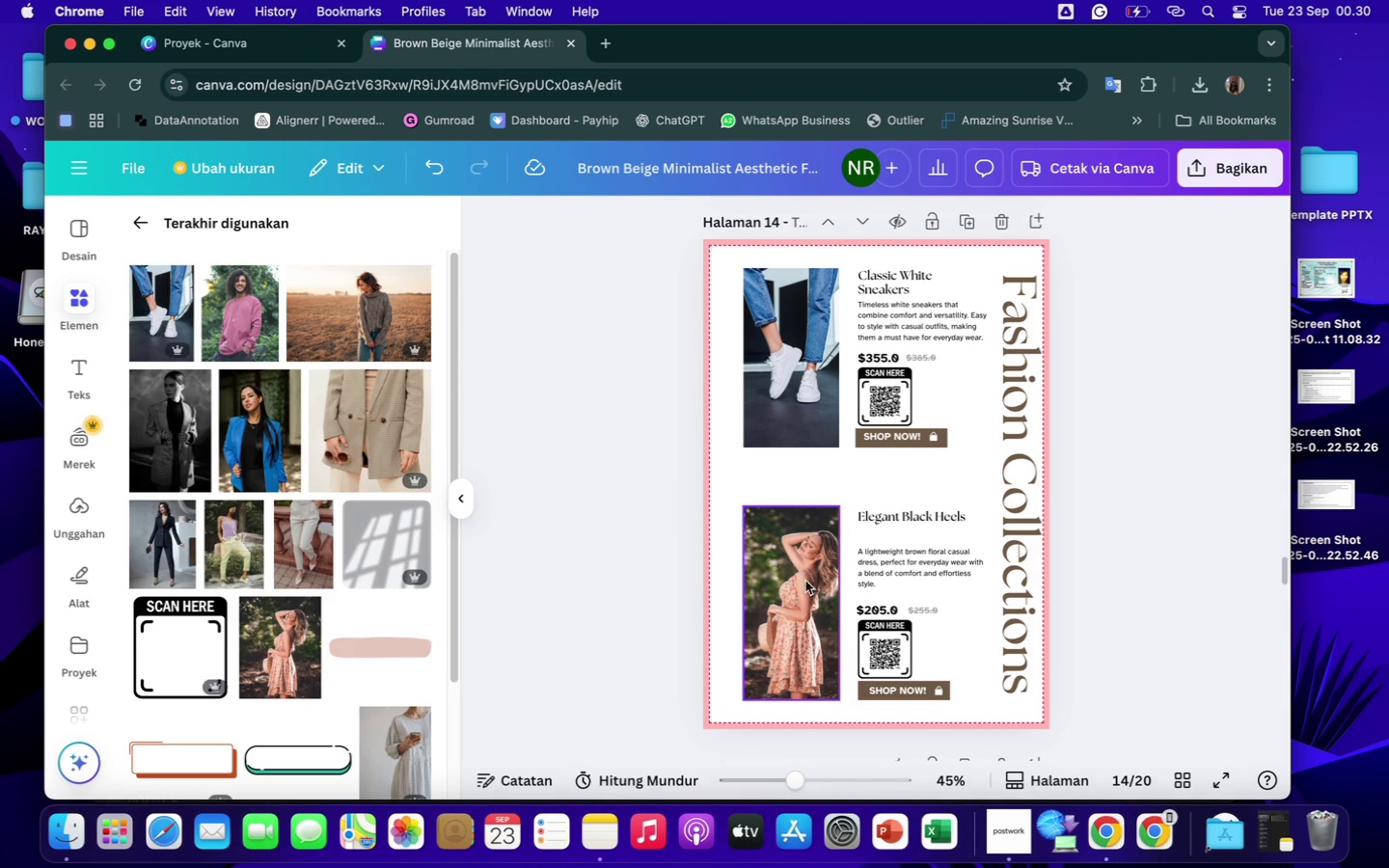 
left_click([786, 573])
 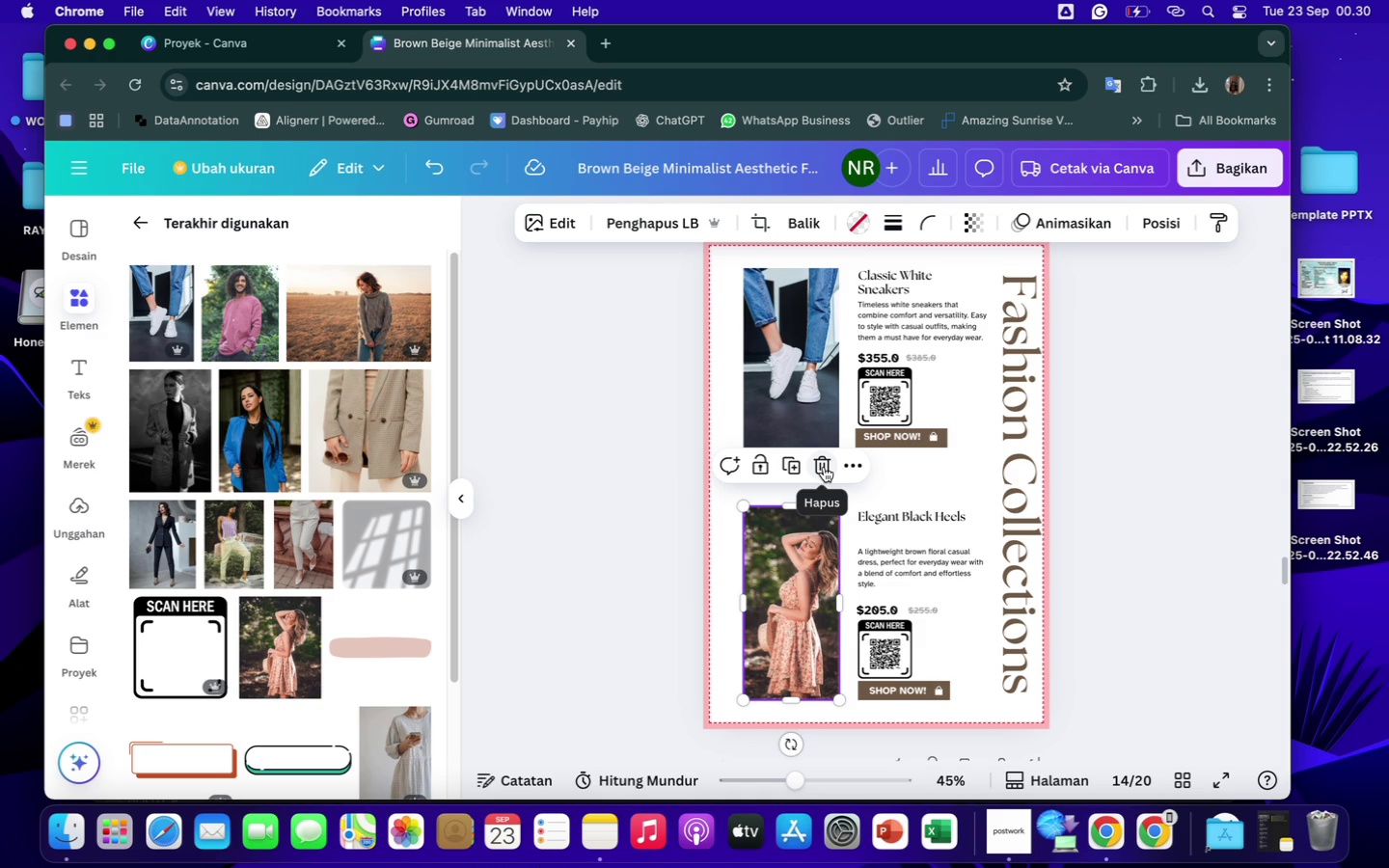 
left_click([824, 467])
 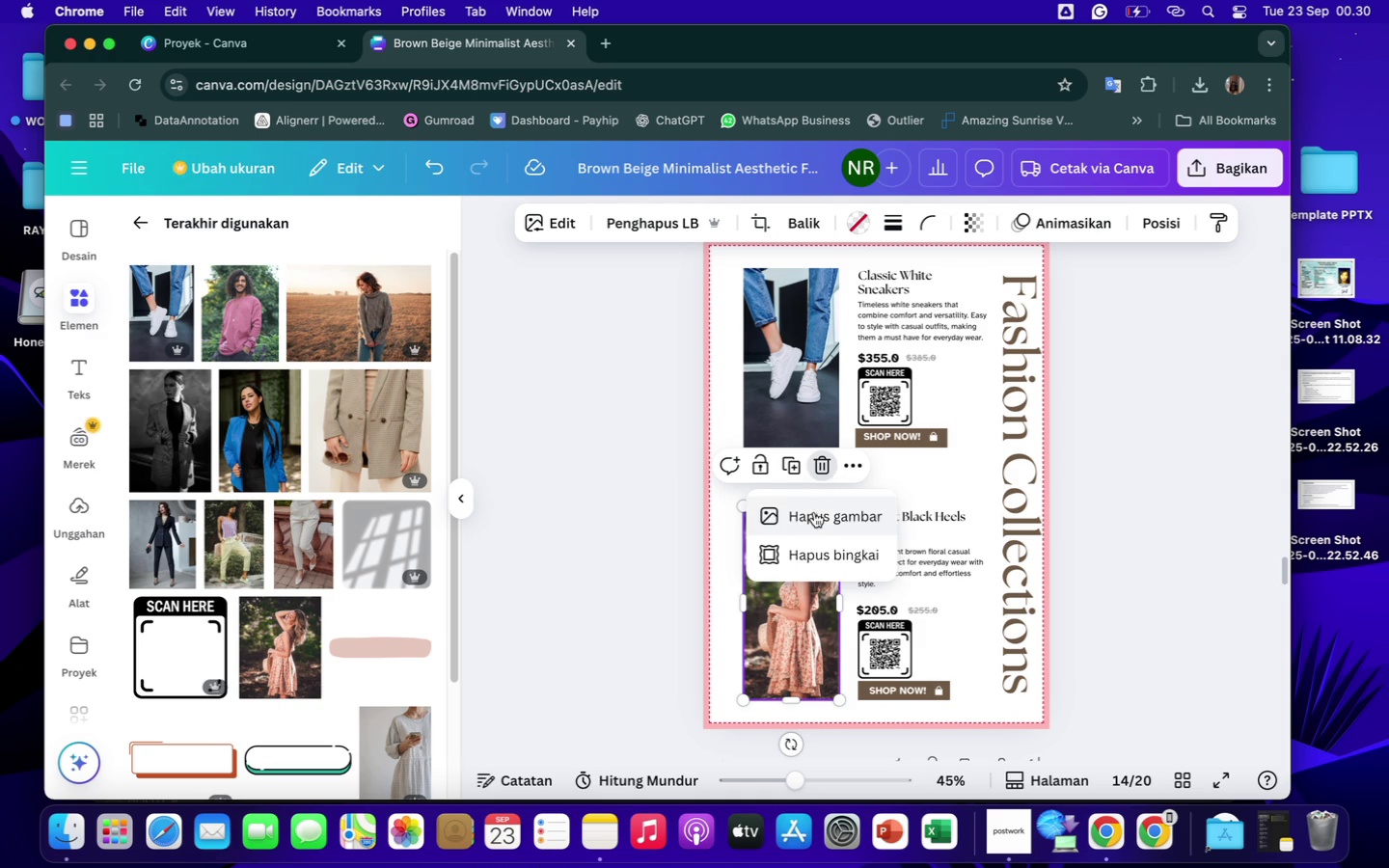 
left_click([813, 513])
 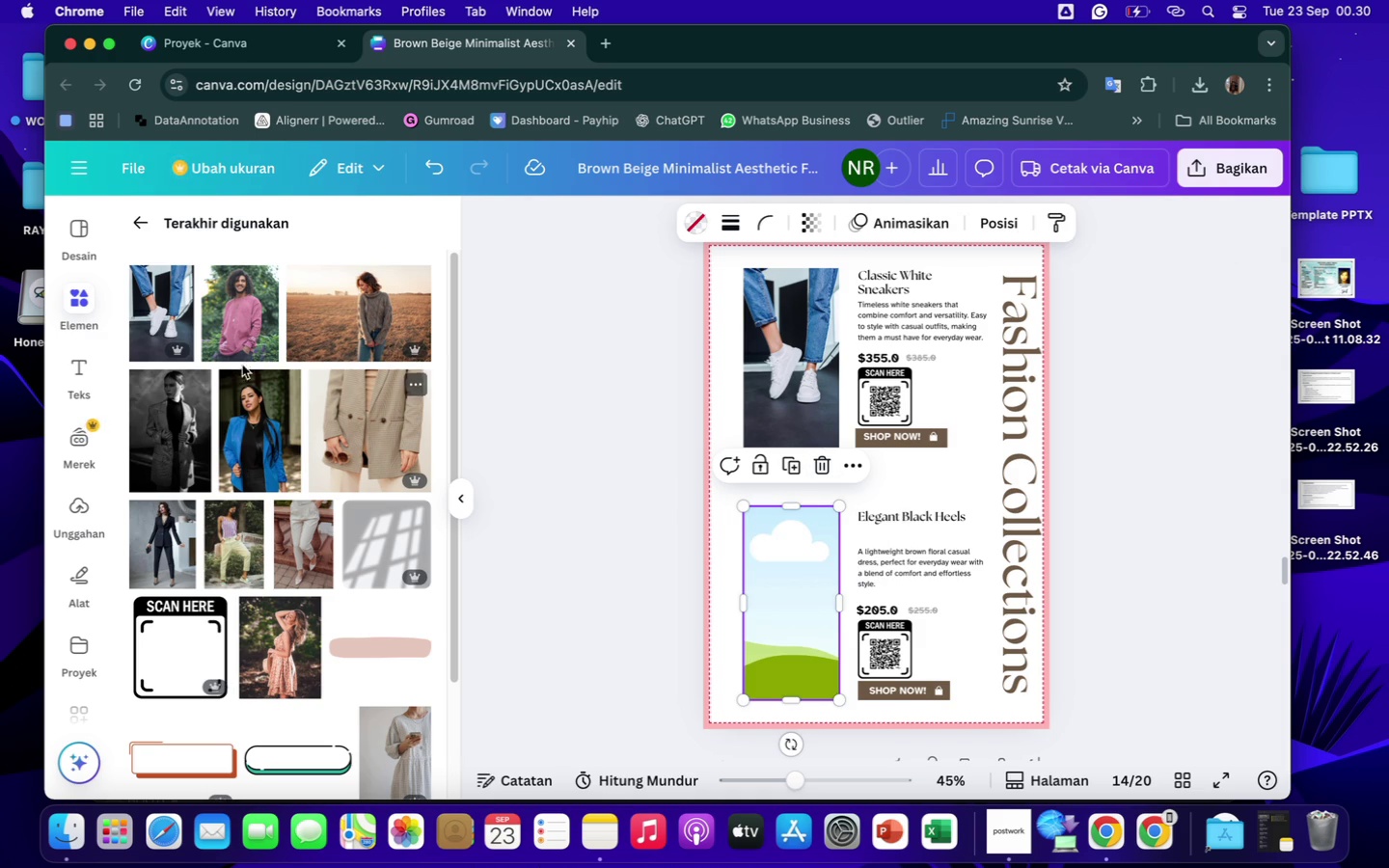 
scroll: coordinate [264, 372], scroll_direction: up, amount: 96.0
 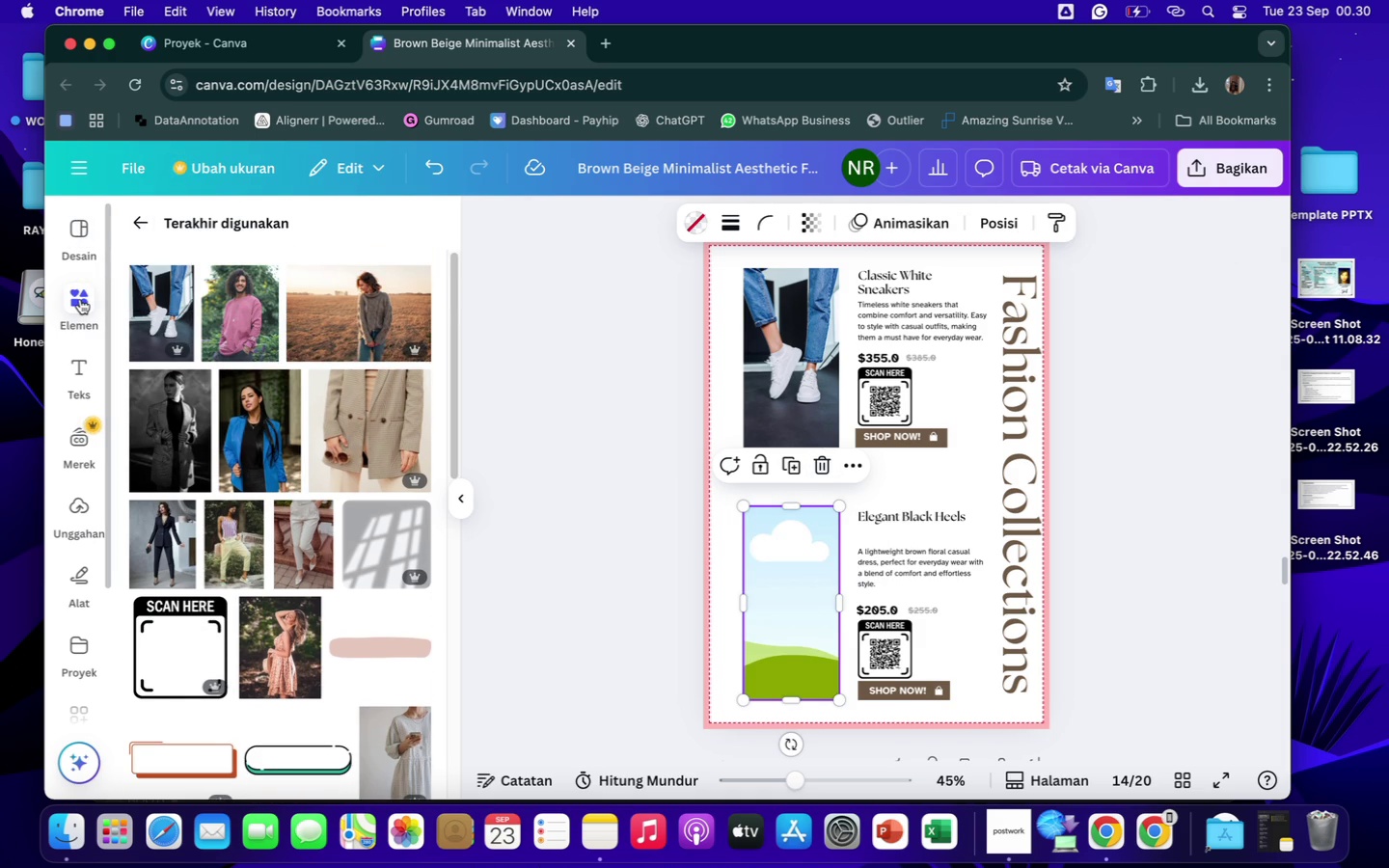 
left_click([80, 299])
 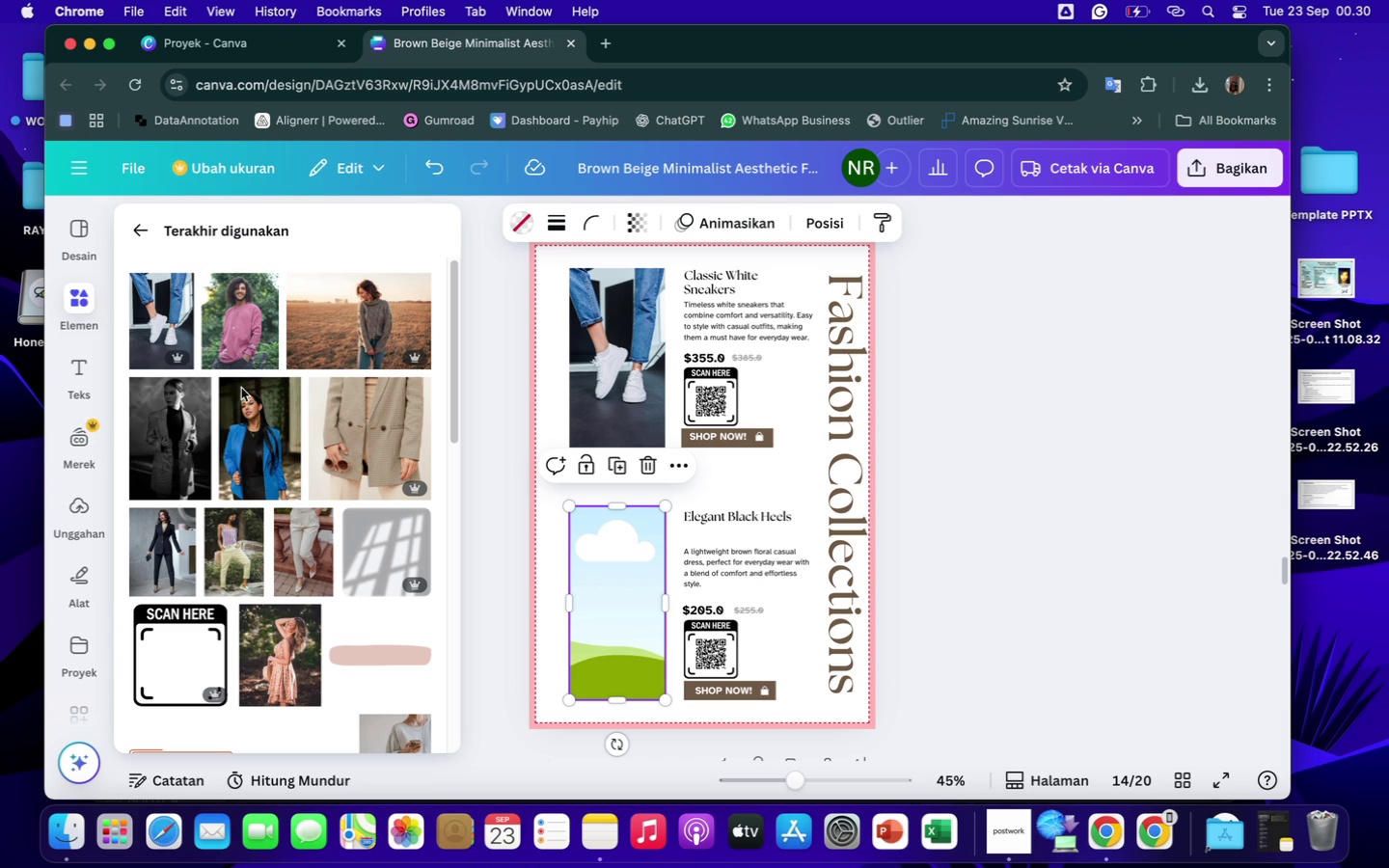 
scroll: coordinate [254, 439], scroll_direction: up, amount: 48.0
 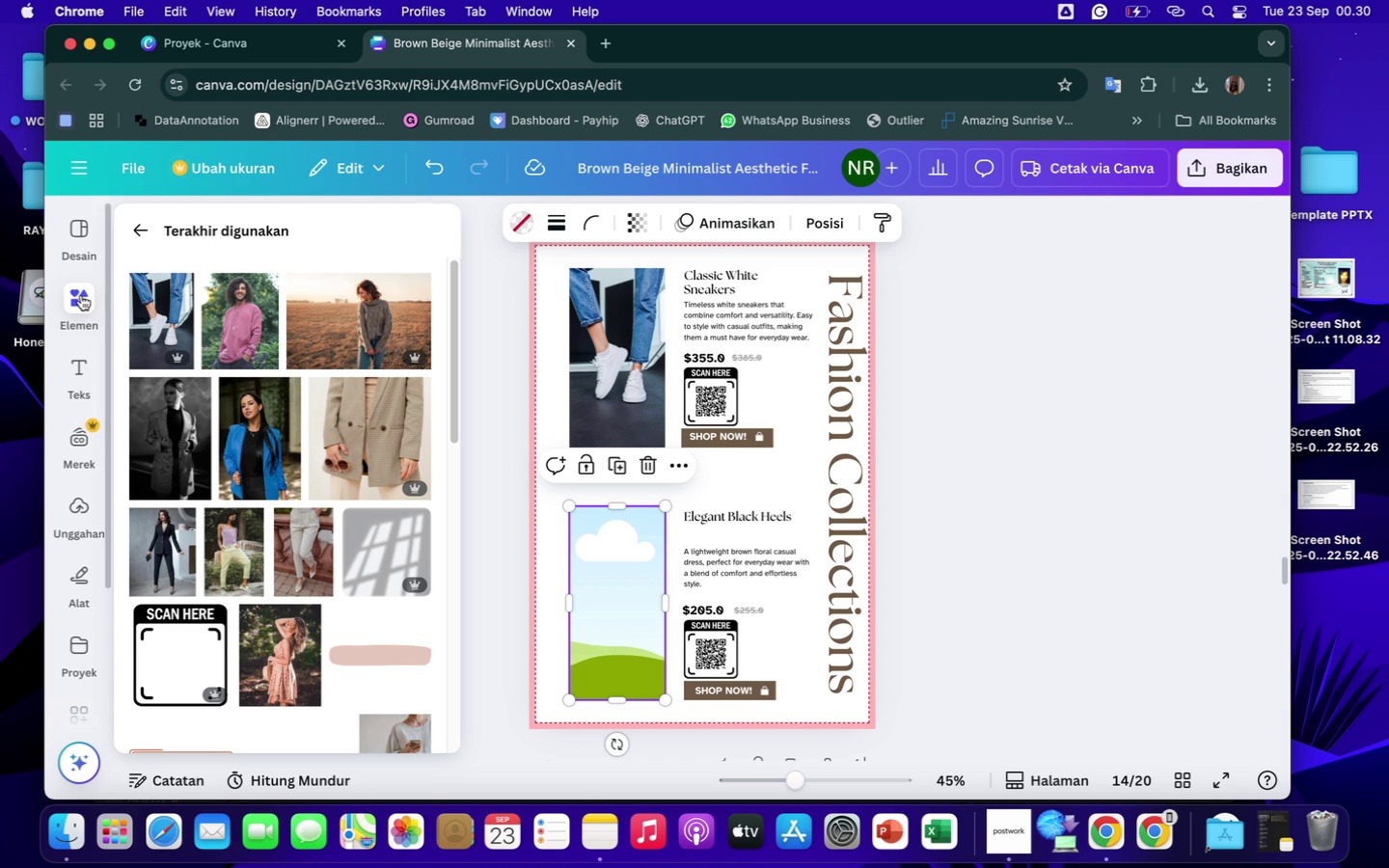 
left_click([81, 295])
 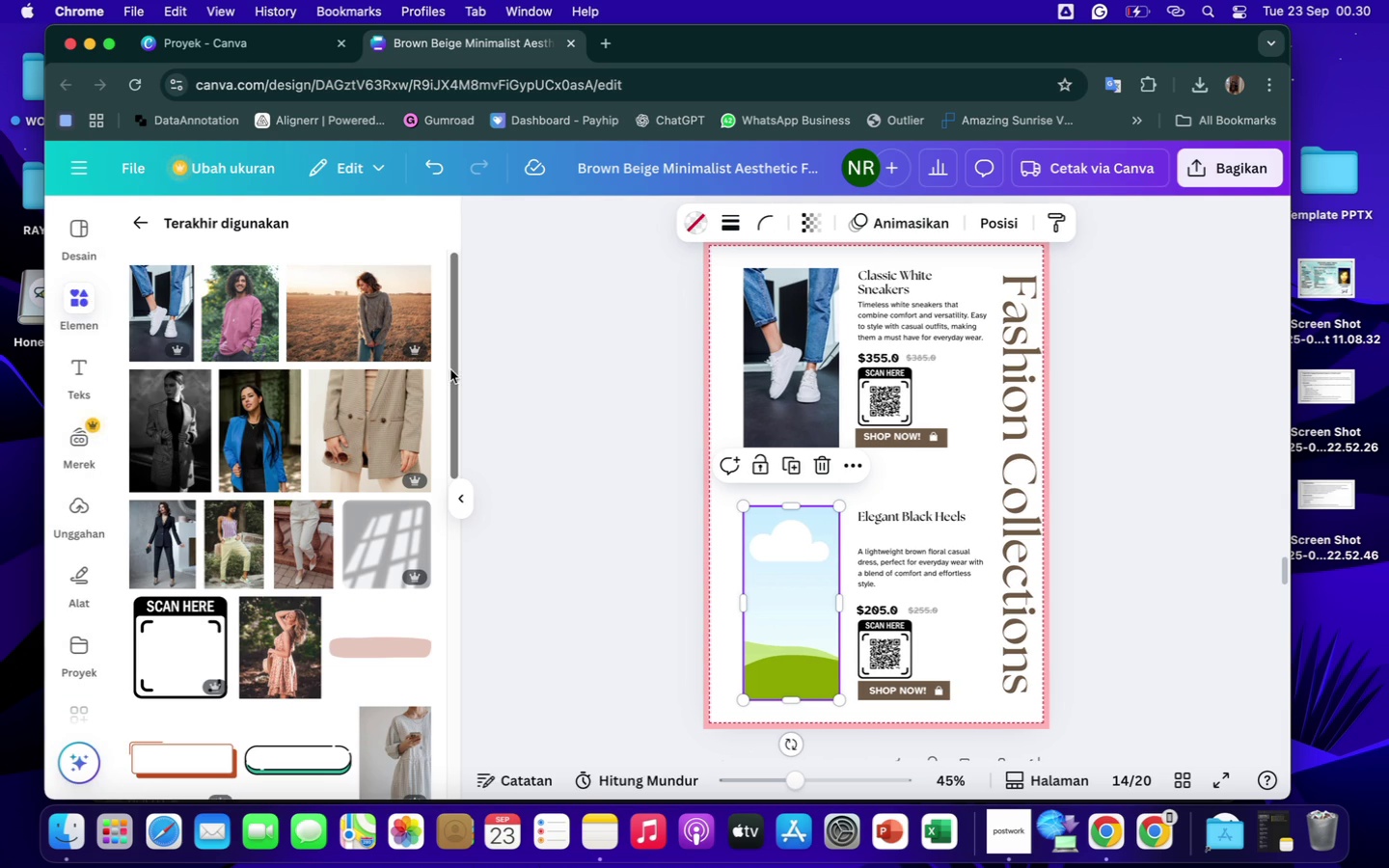 
left_click_drag(start_coordinate=[452, 373], to_coordinate=[454, 240])
 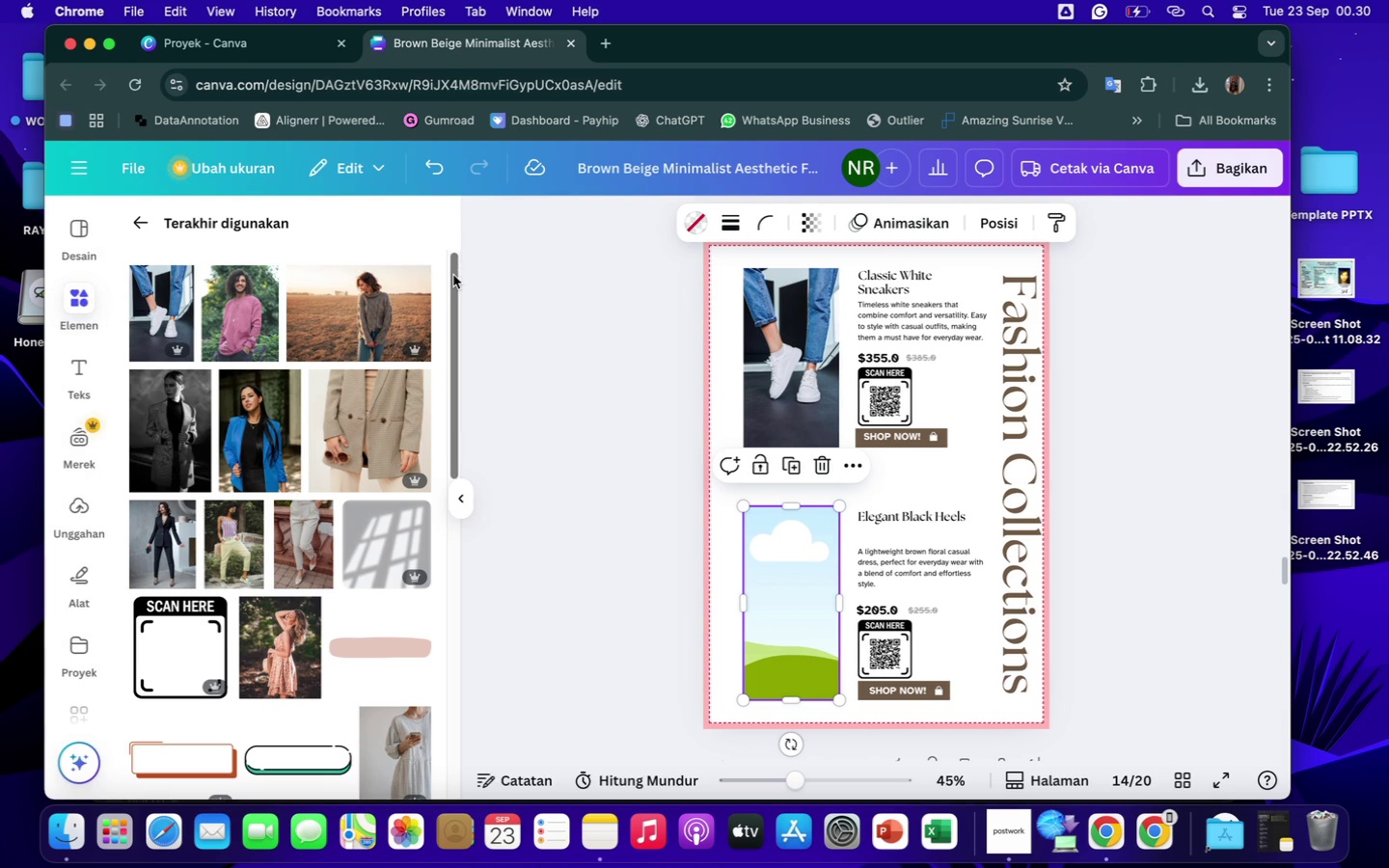 
left_click_drag(start_coordinate=[453, 275], to_coordinate=[460, 209])
 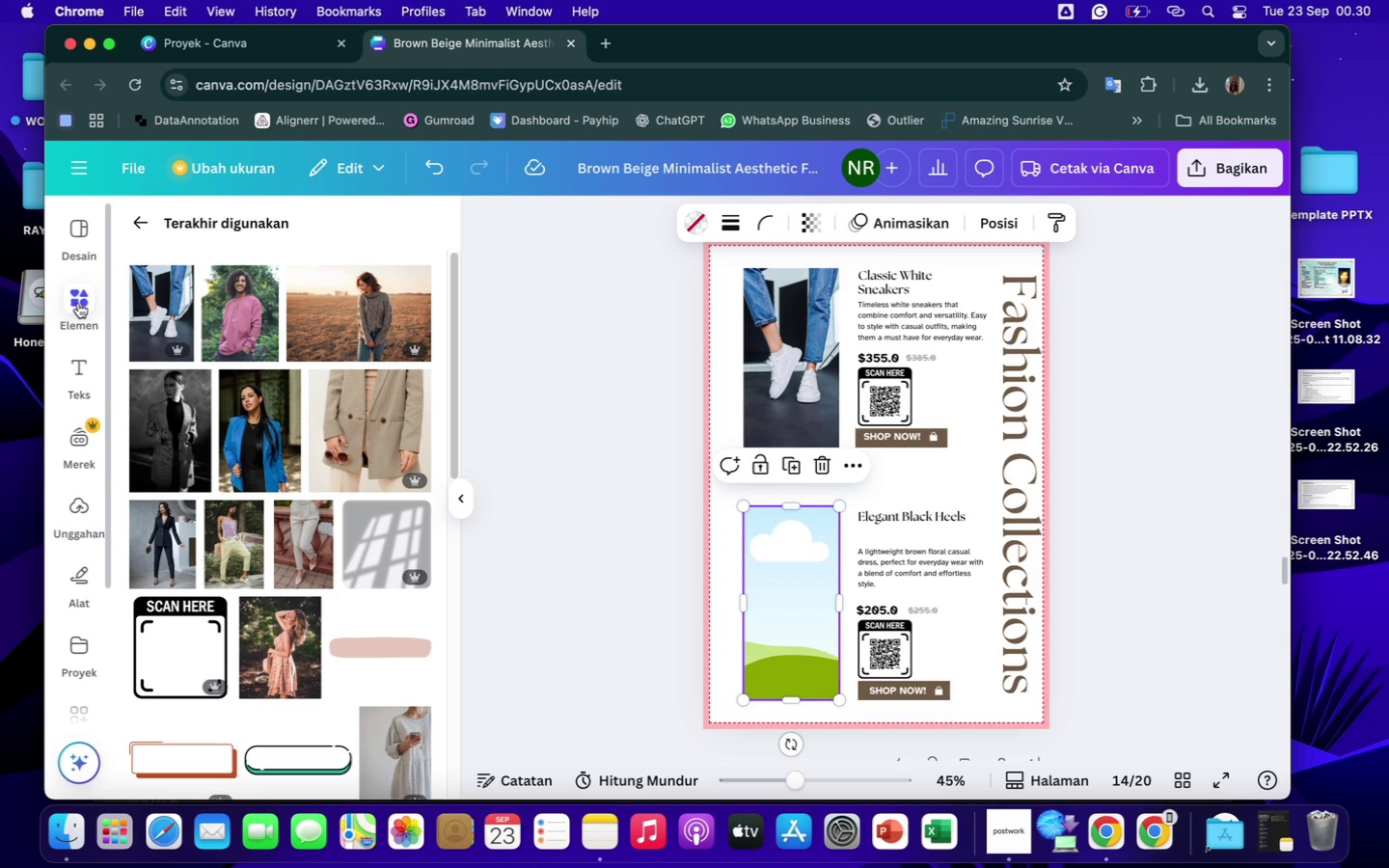 
left_click([78, 303])
 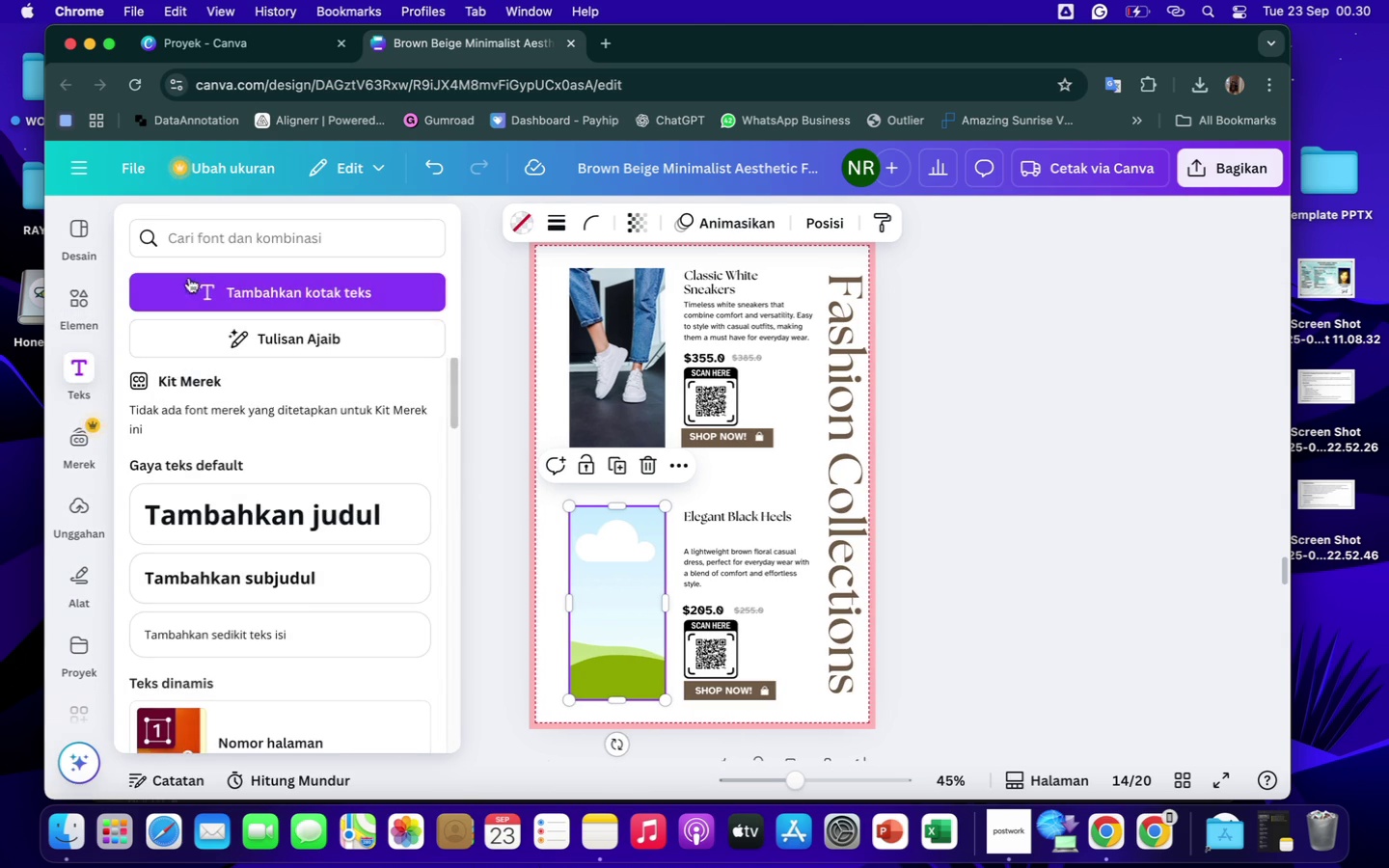 
left_click([85, 307])
 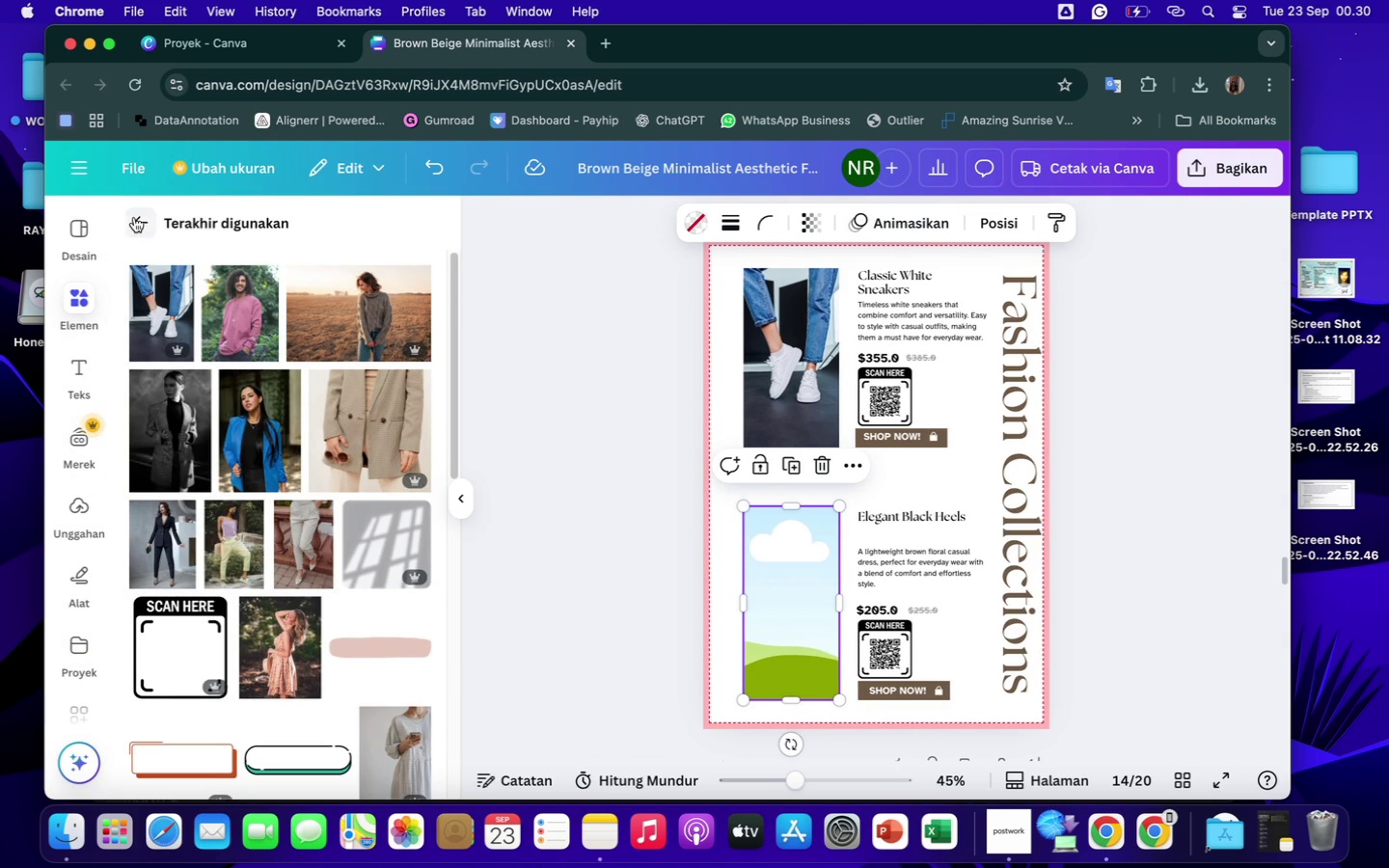 
left_click([140, 219])
 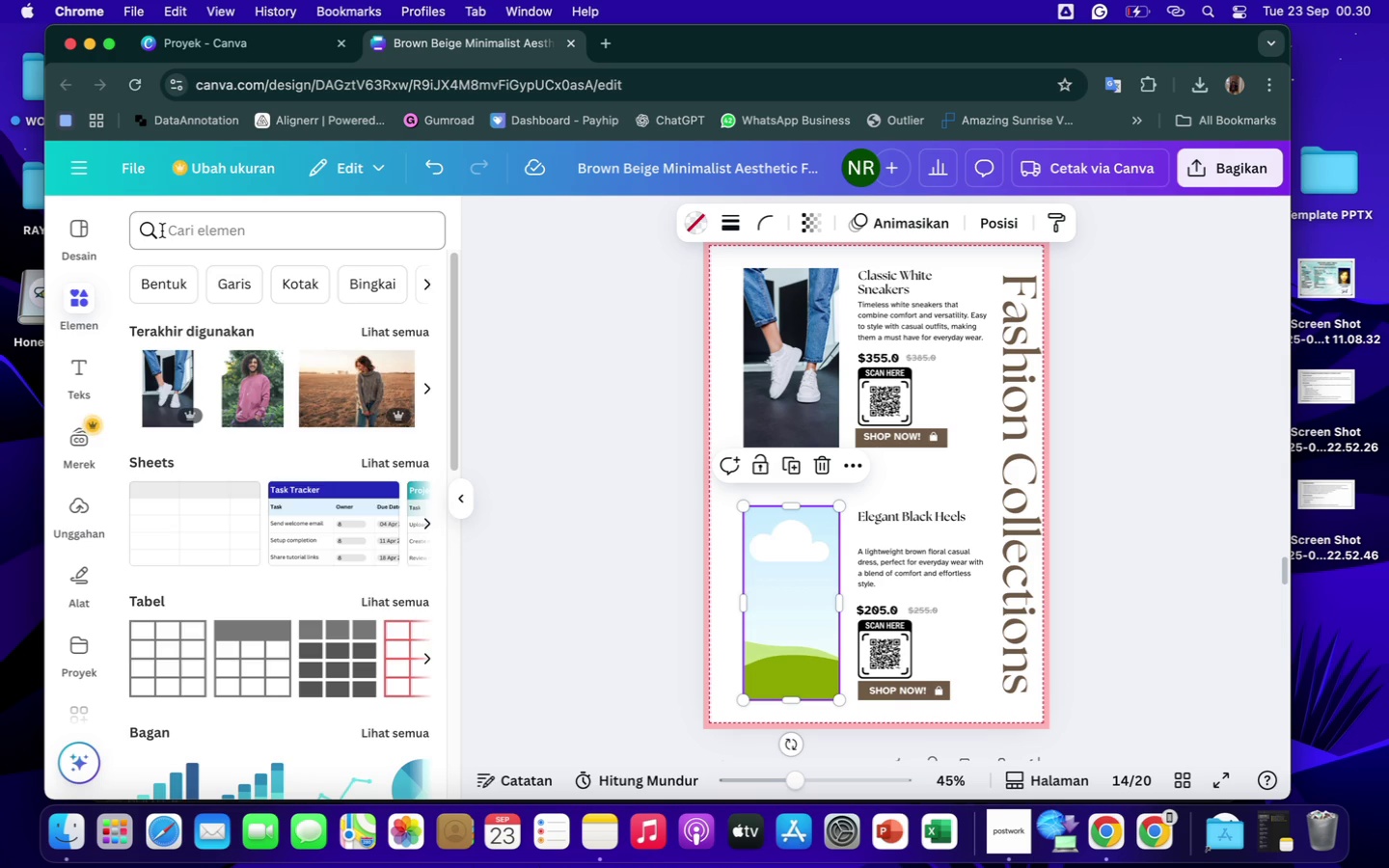 
left_click([162, 231])
 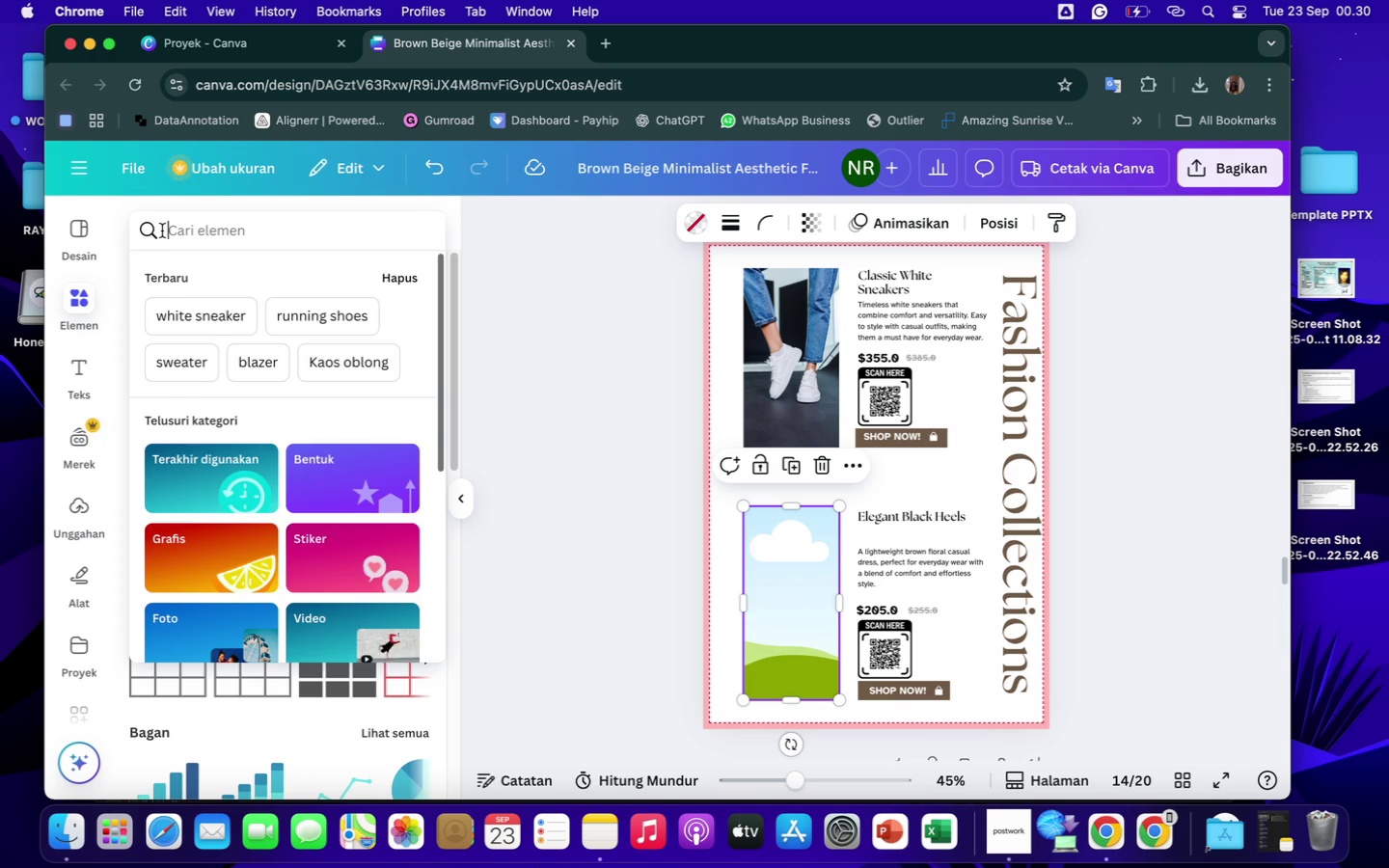 
type(black heels)
 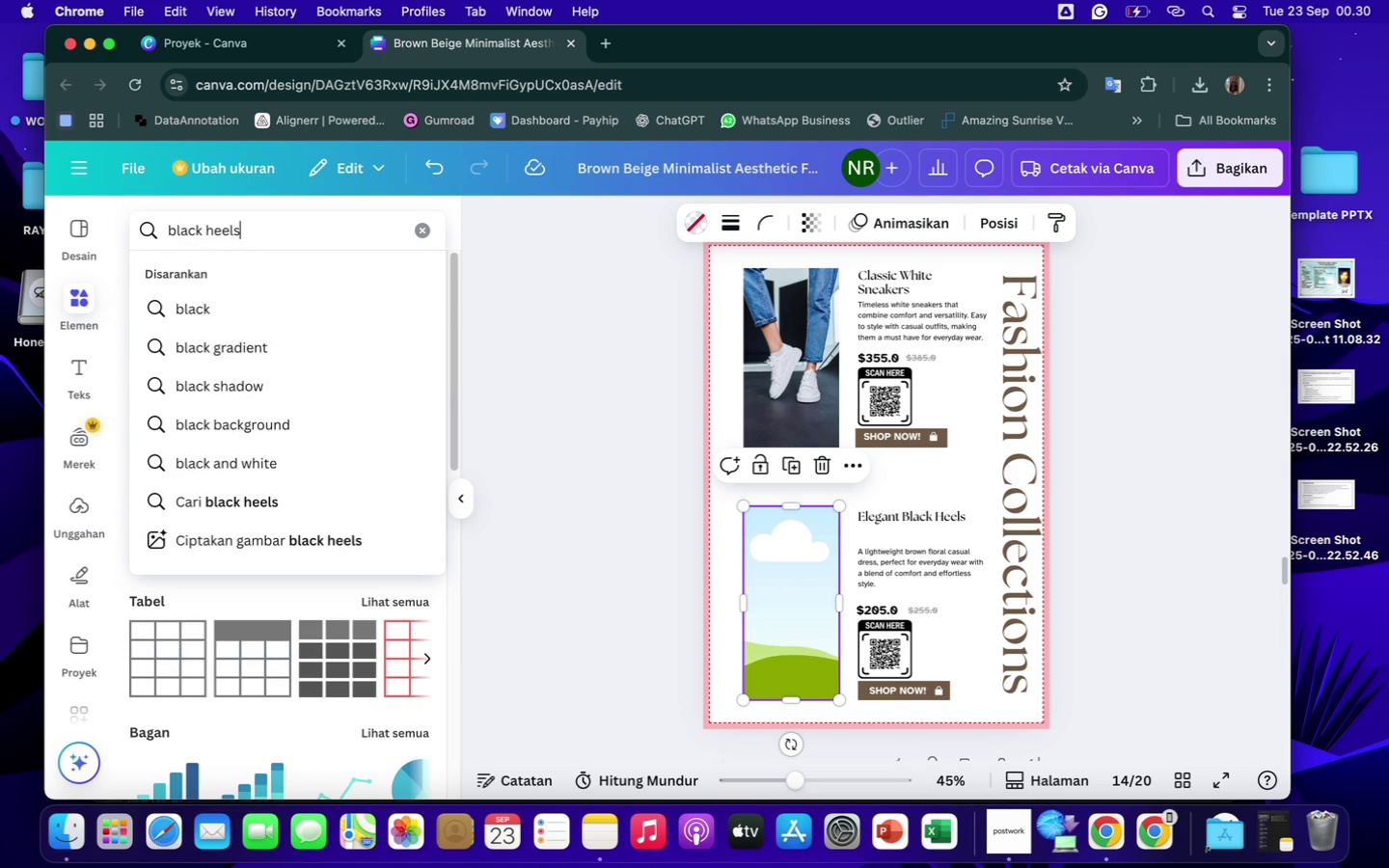 
key(Enter)
 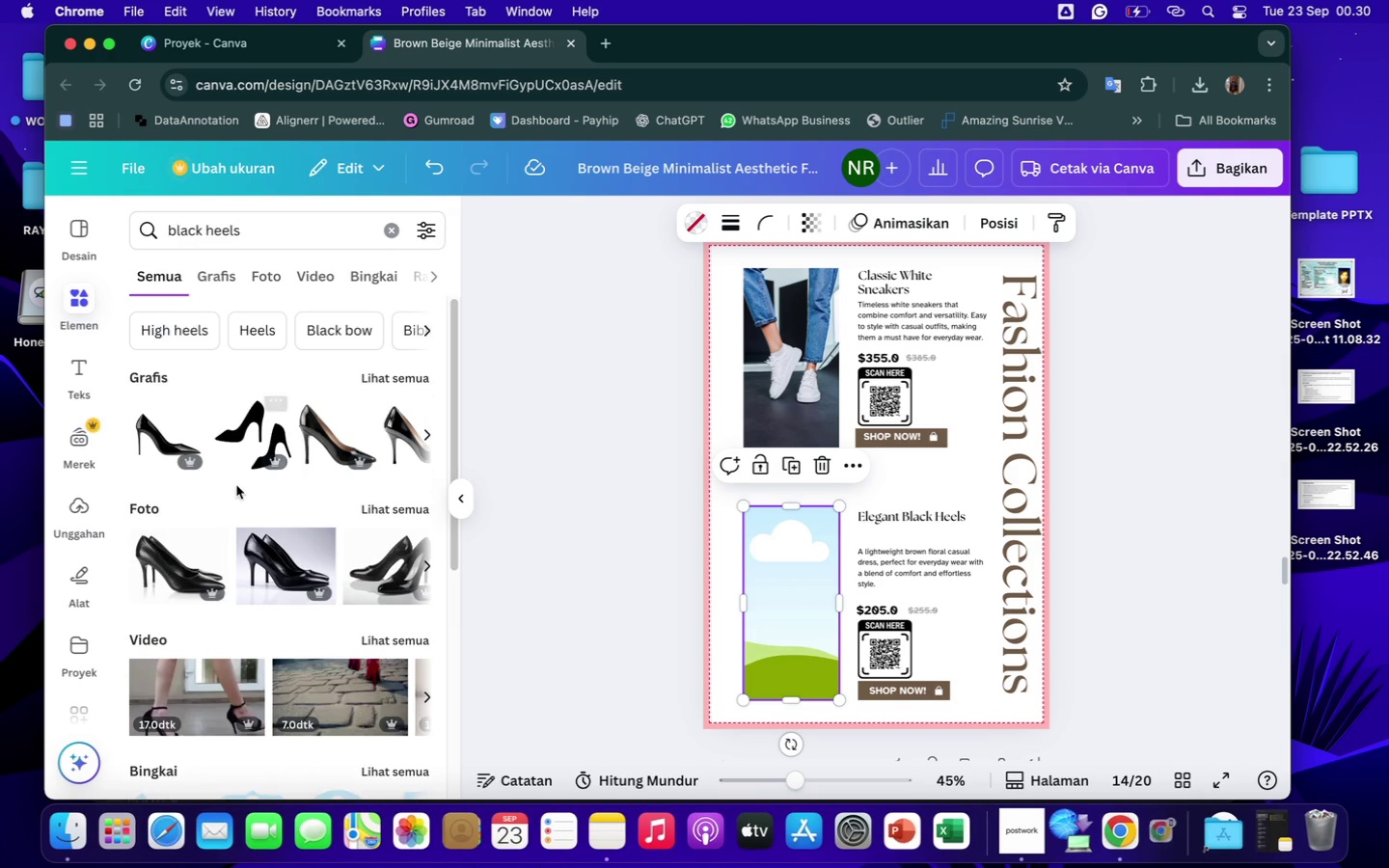 
scroll: coordinate [254, 579], scroll_direction: down, amount: 28.0
 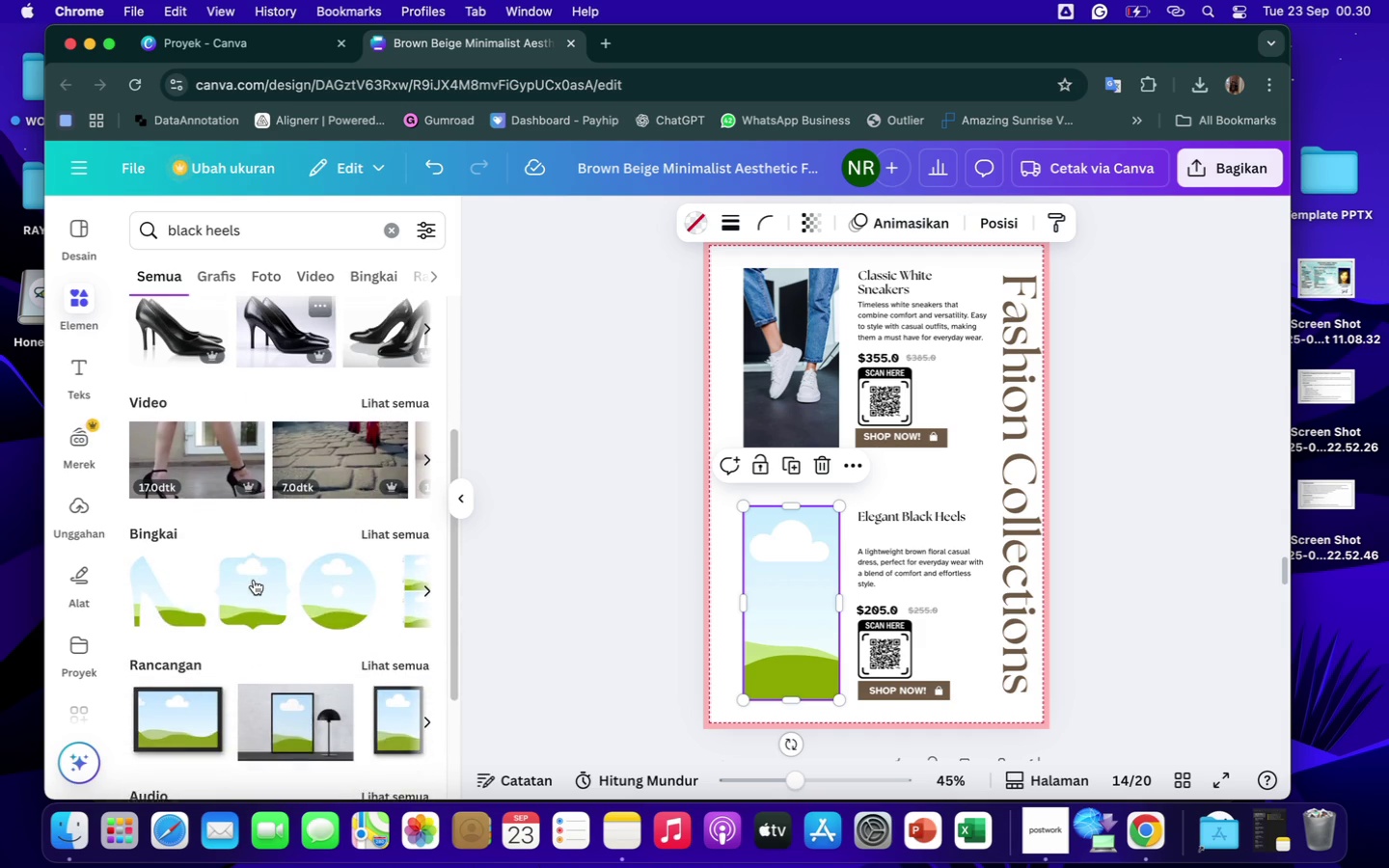 
scroll: coordinate [254, 579], scroll_direction: up, amount: 18.0
 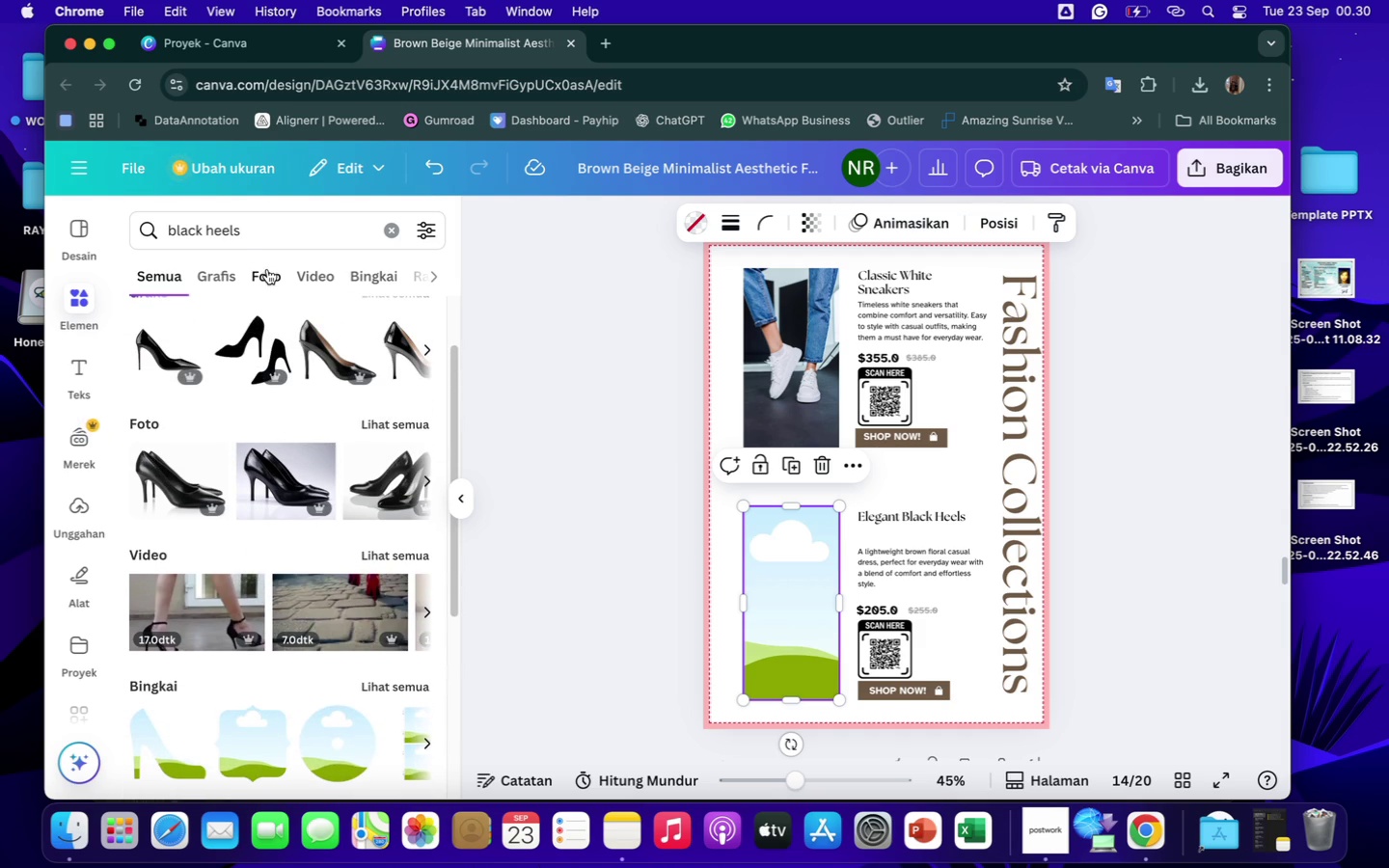 
left_click([267, 272])
 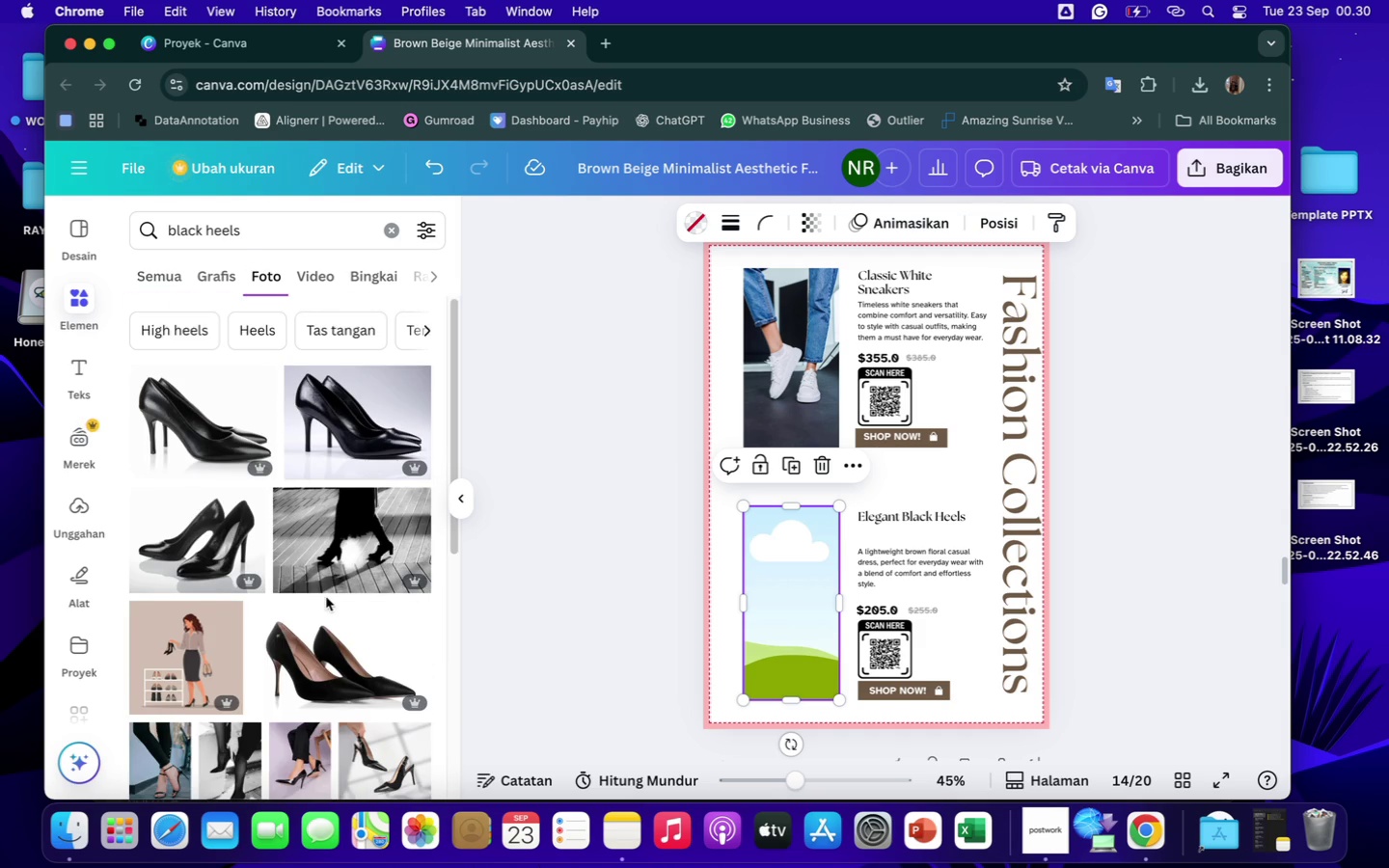 
scroll: coordinate [313, 593], scroll_direction: down, amount: 99.0
 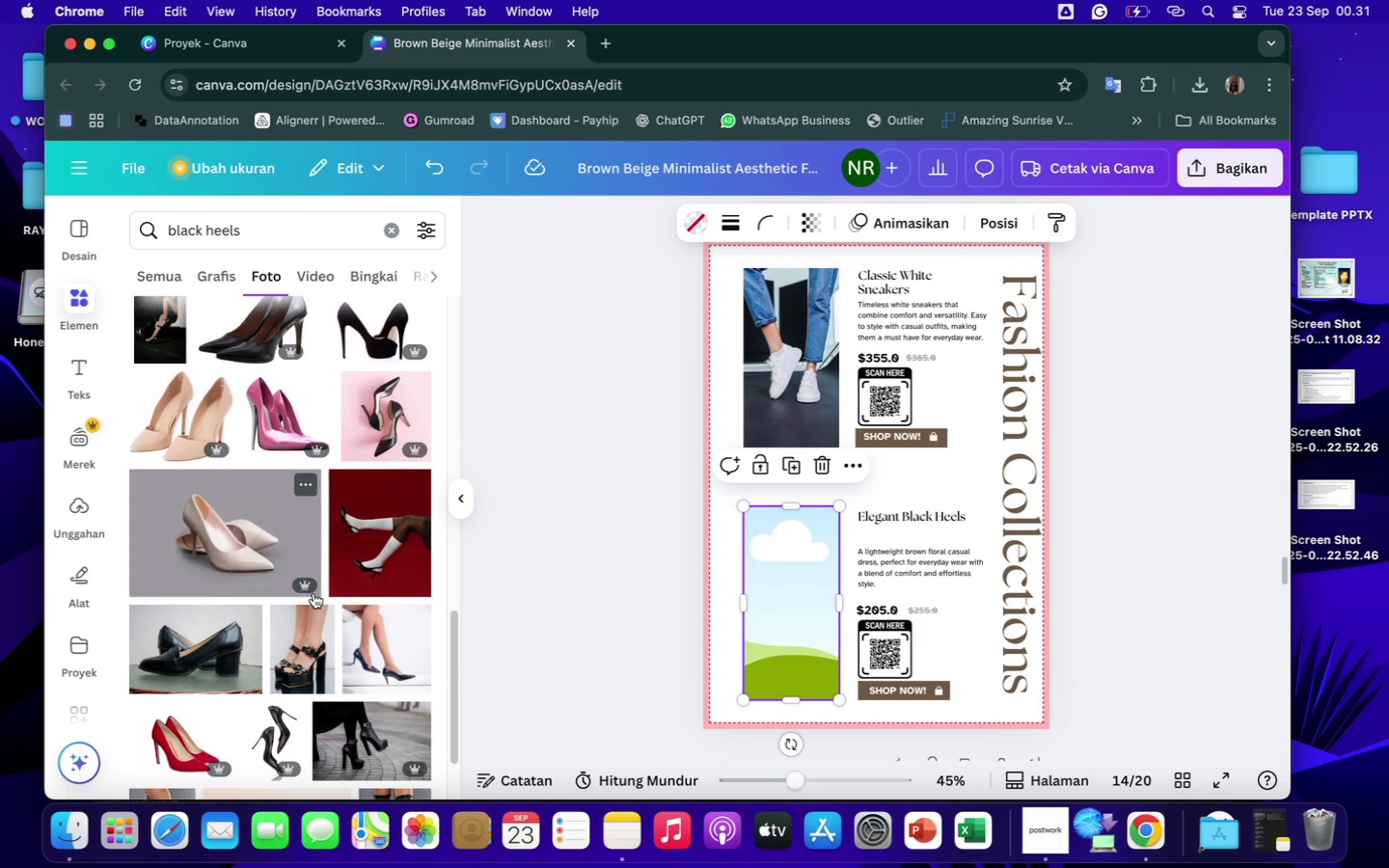 
scroll: coordinate [313, 593], scroll_direction: down, amount: 144.0
 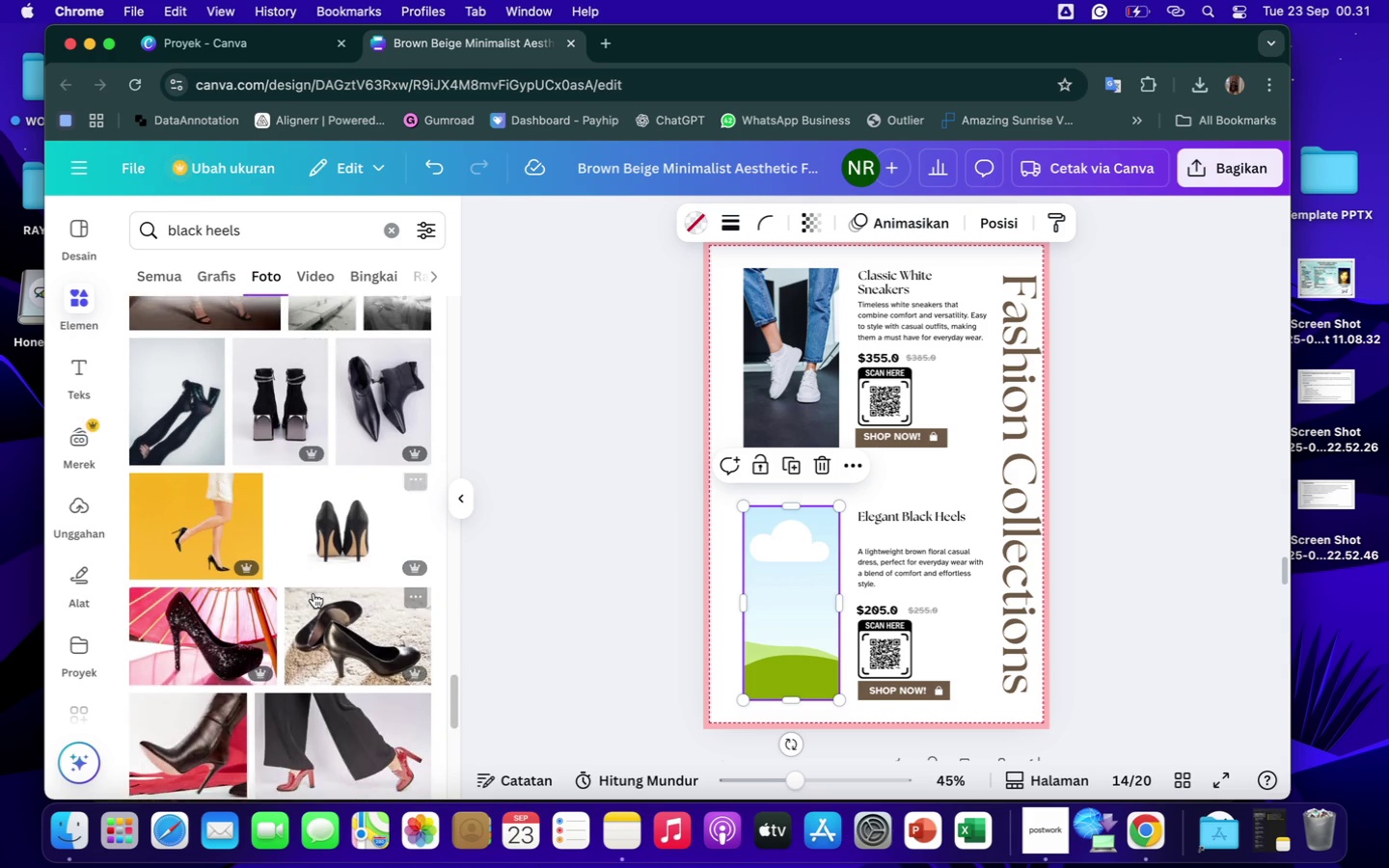 
scroll: coordinate [313, 593], scroll_direction: up, amount: 19.0
 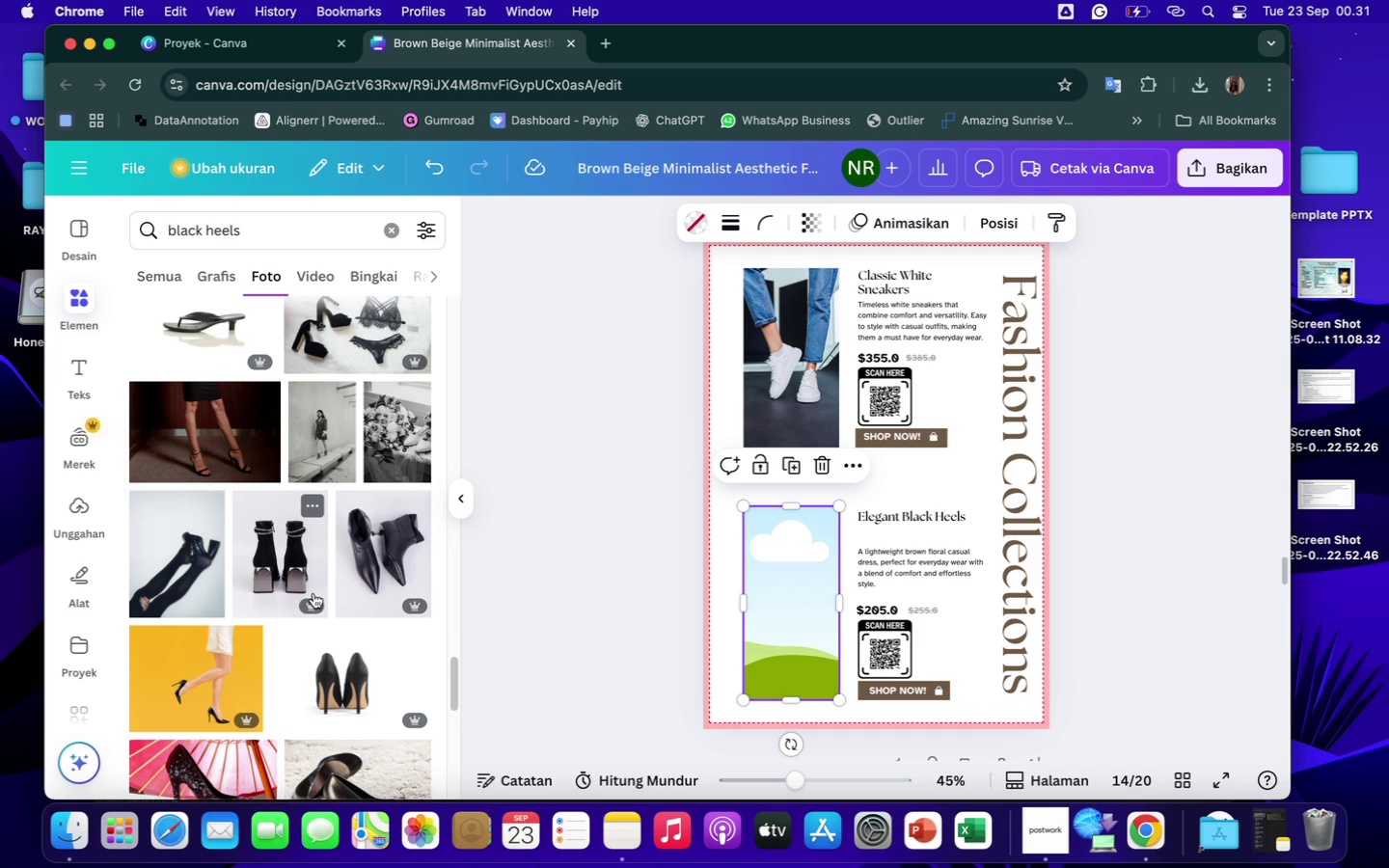 
scroll: coordinate [313, 593], scroll_direction: down, amount: 74.0
 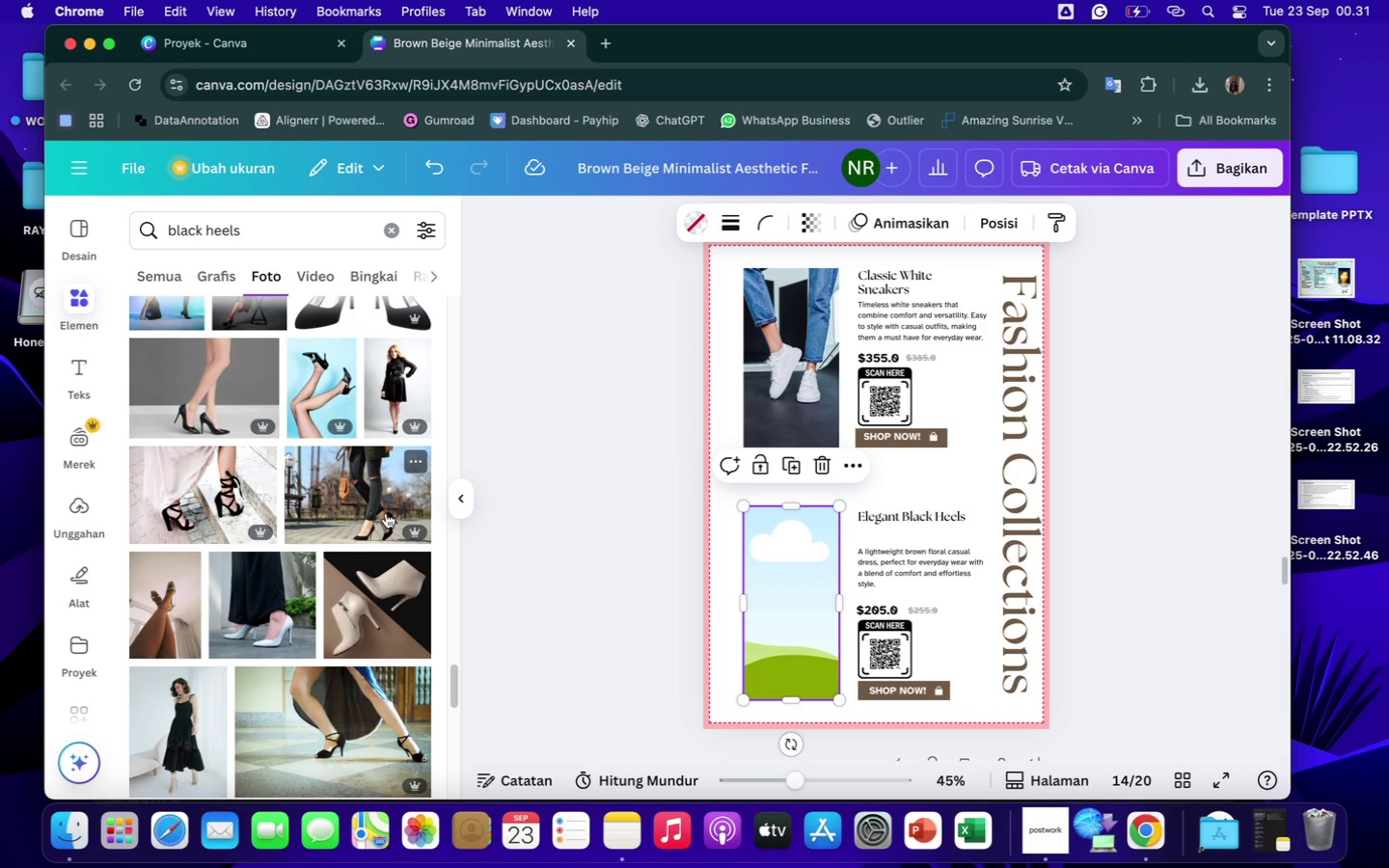 
wait(6.92)
 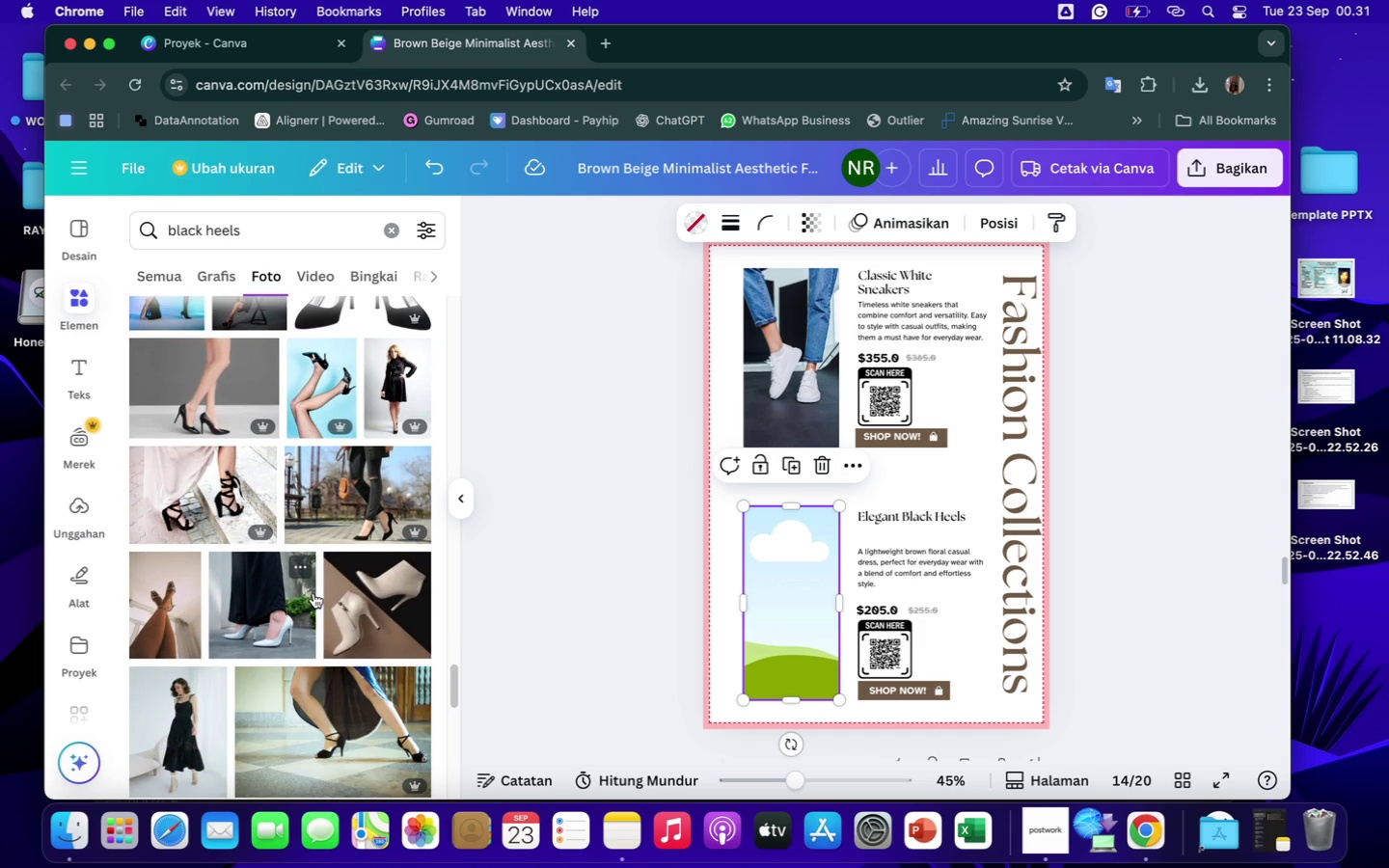 
scroll: coordinate [357, 623], scroll_direction: down, amount: 50.0
 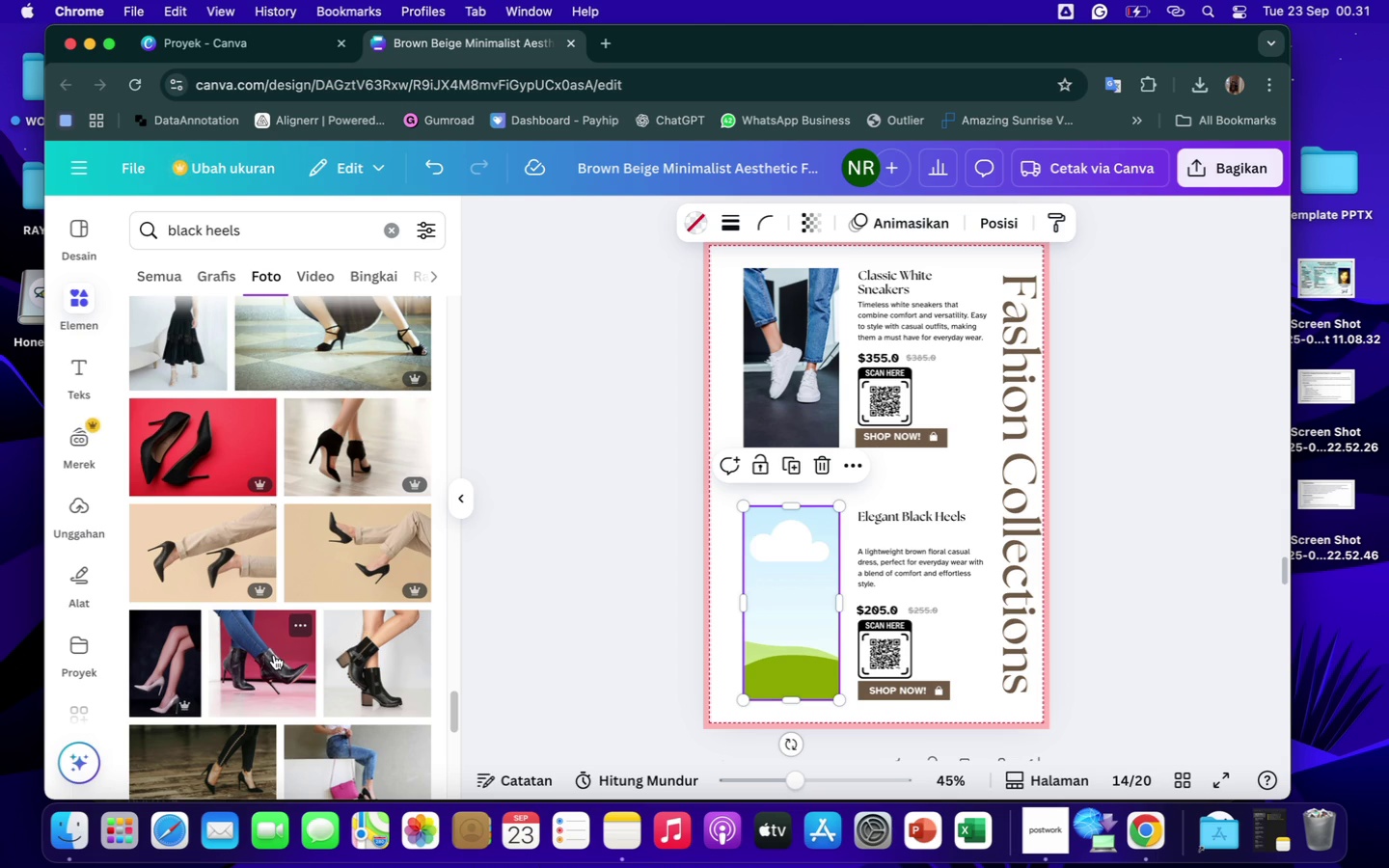 
wait(7.35)
 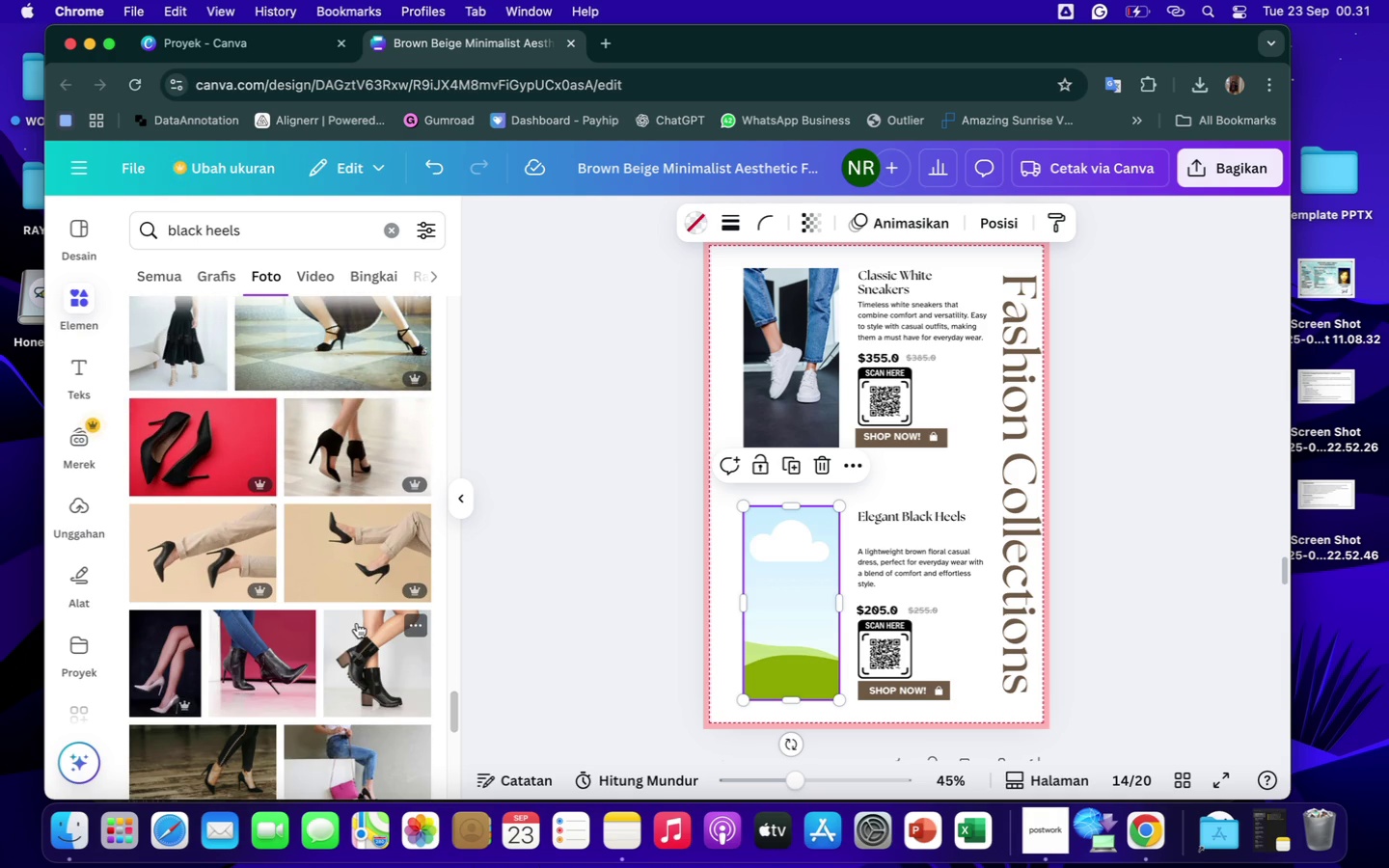 
left_click([274, 655])
 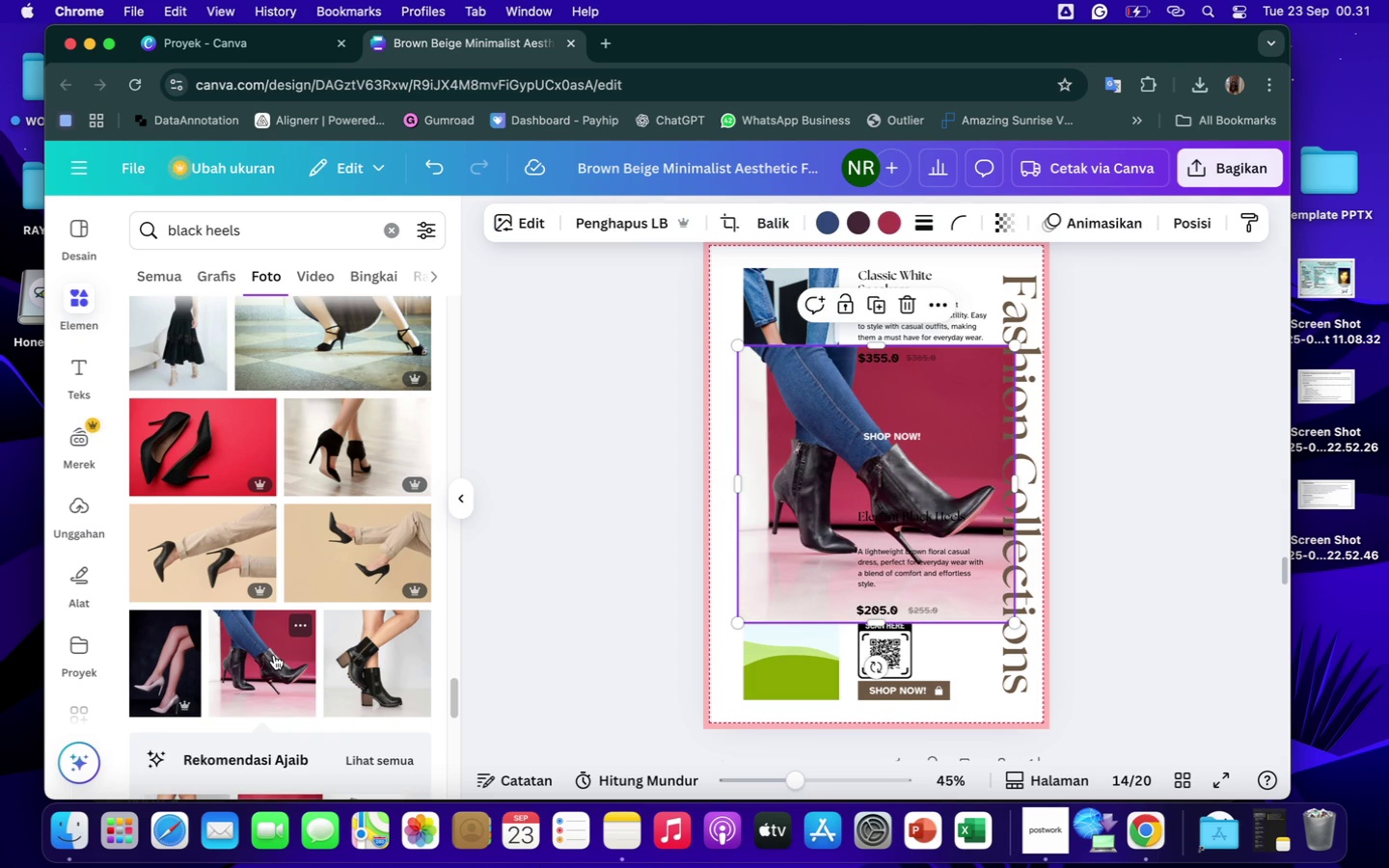 
wait(8.5)
 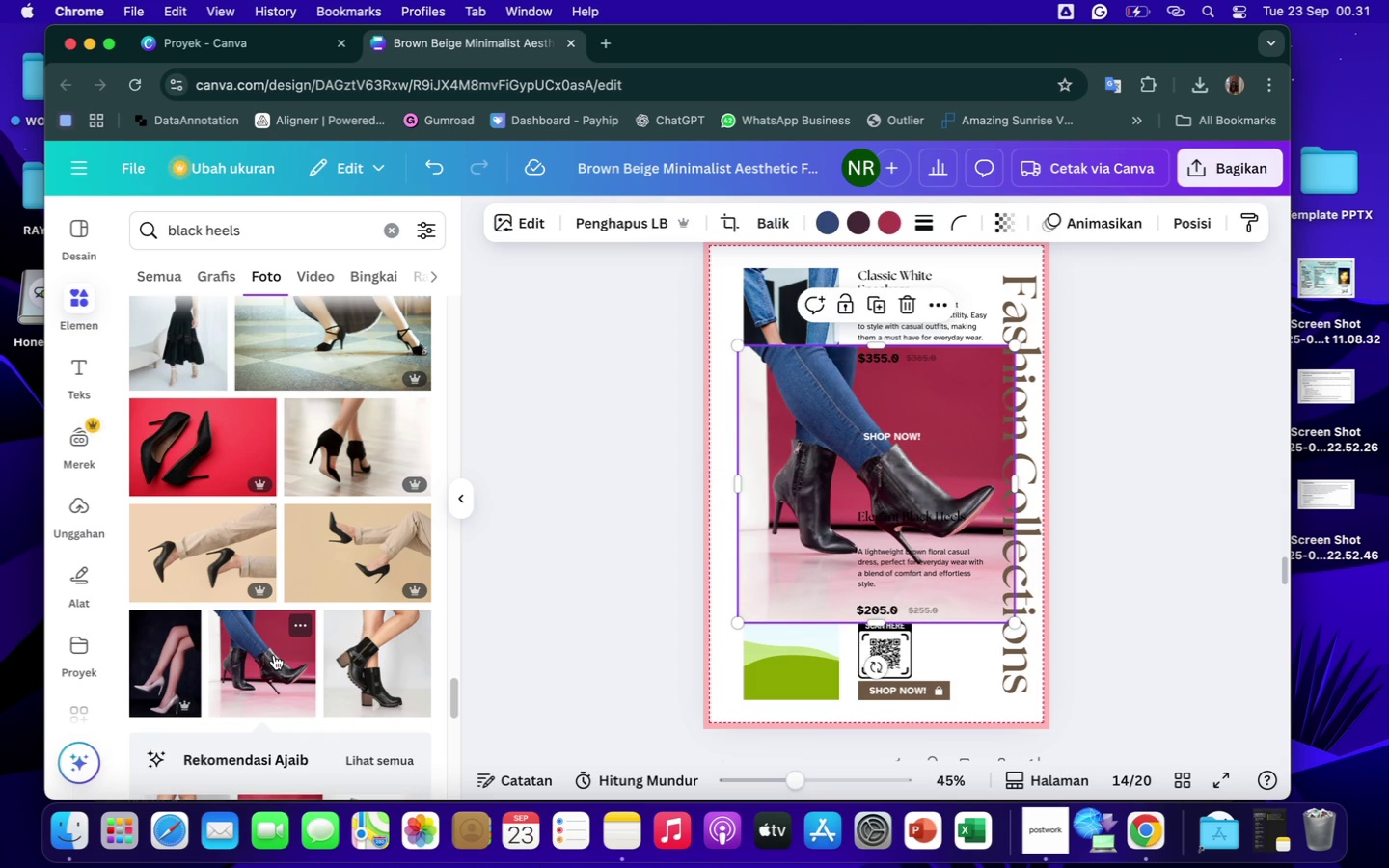 
left_click_drag(start_coordinate=[967, 467], to_coordinate=[895, 610])
 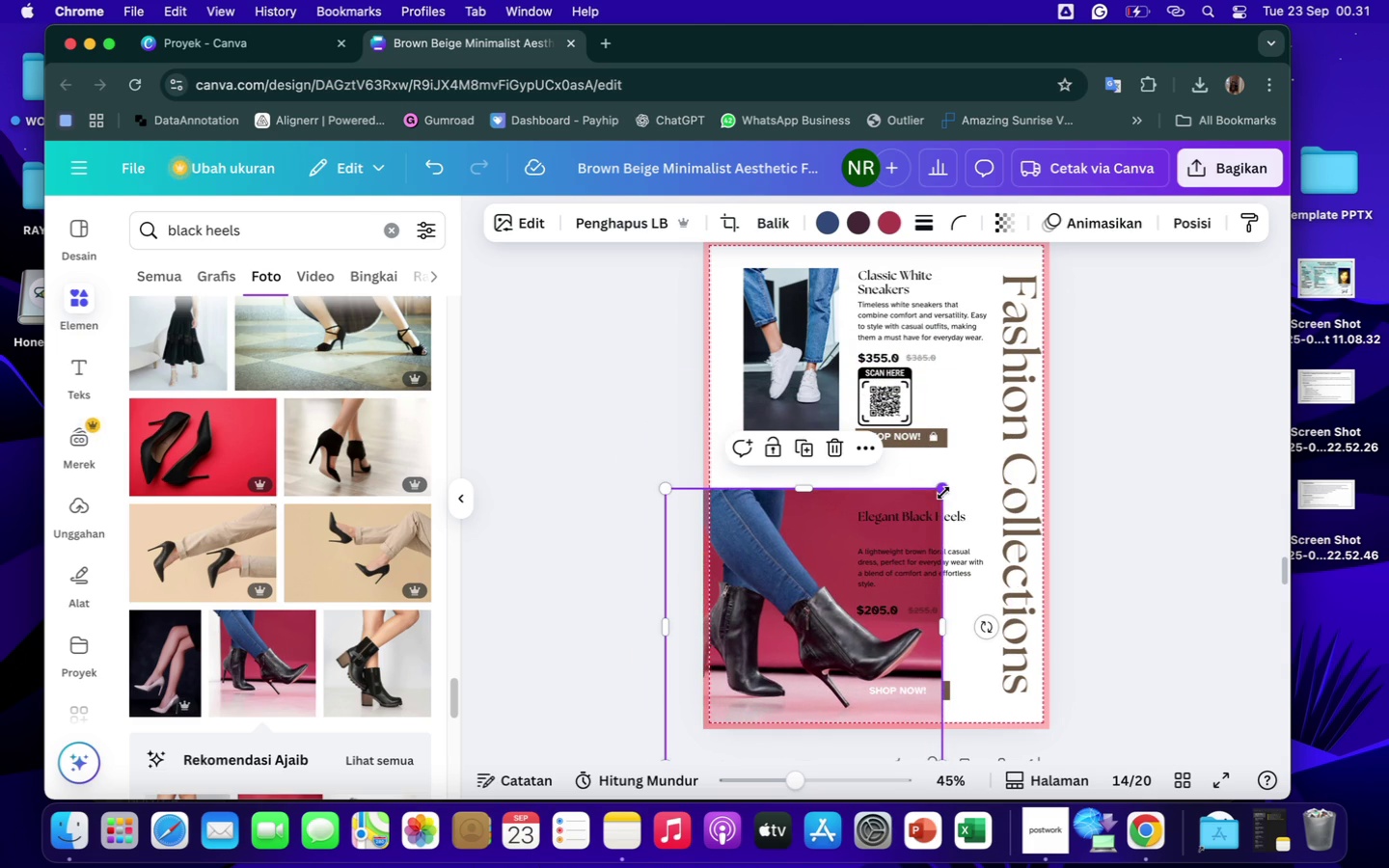 
left_click_drag(start_coordinate=[943, 493], to_coordinate=[828, 605])
 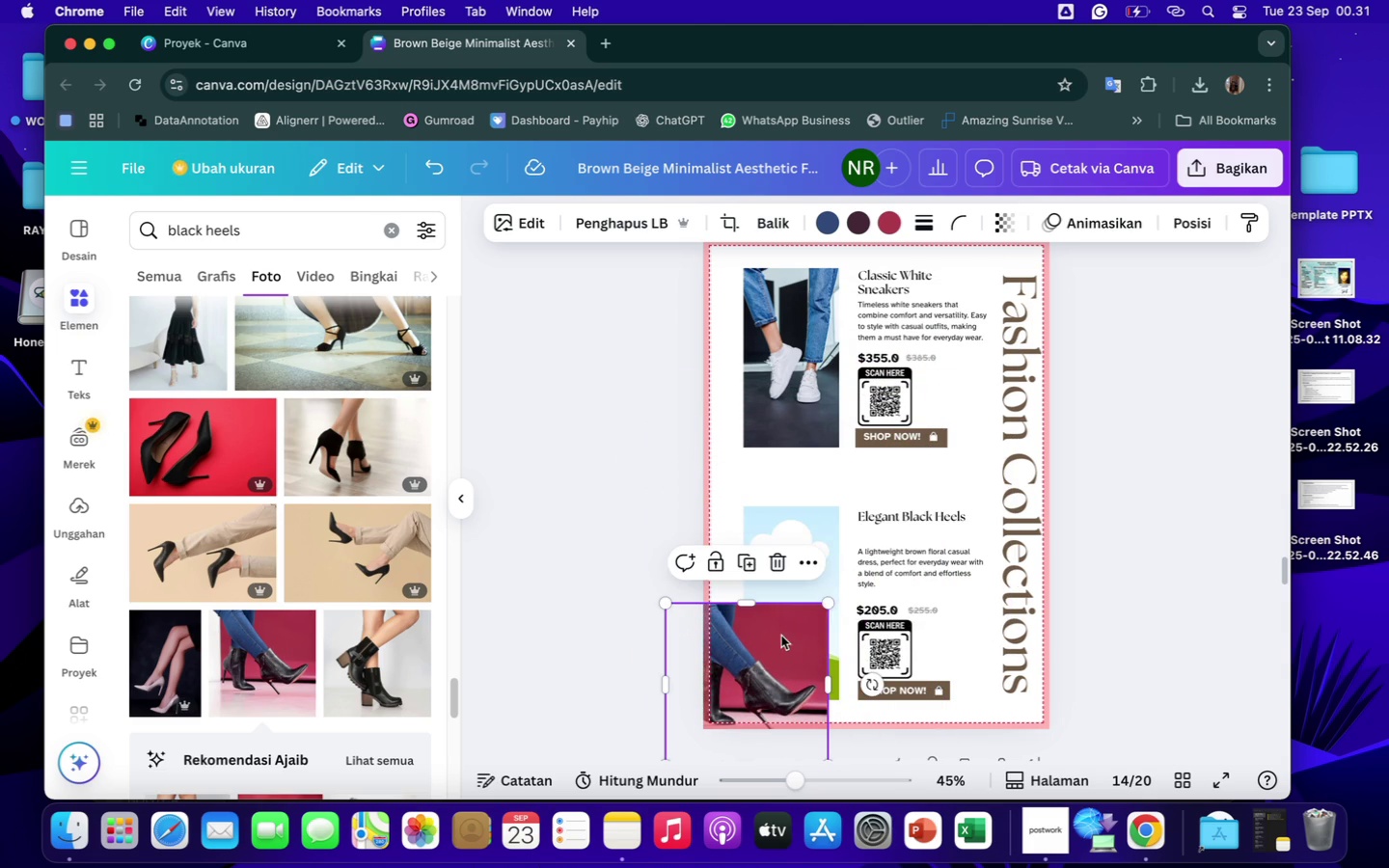 
left_click_drag(start_coordinate=[781, 636], to_coordinate=[940, 497])
 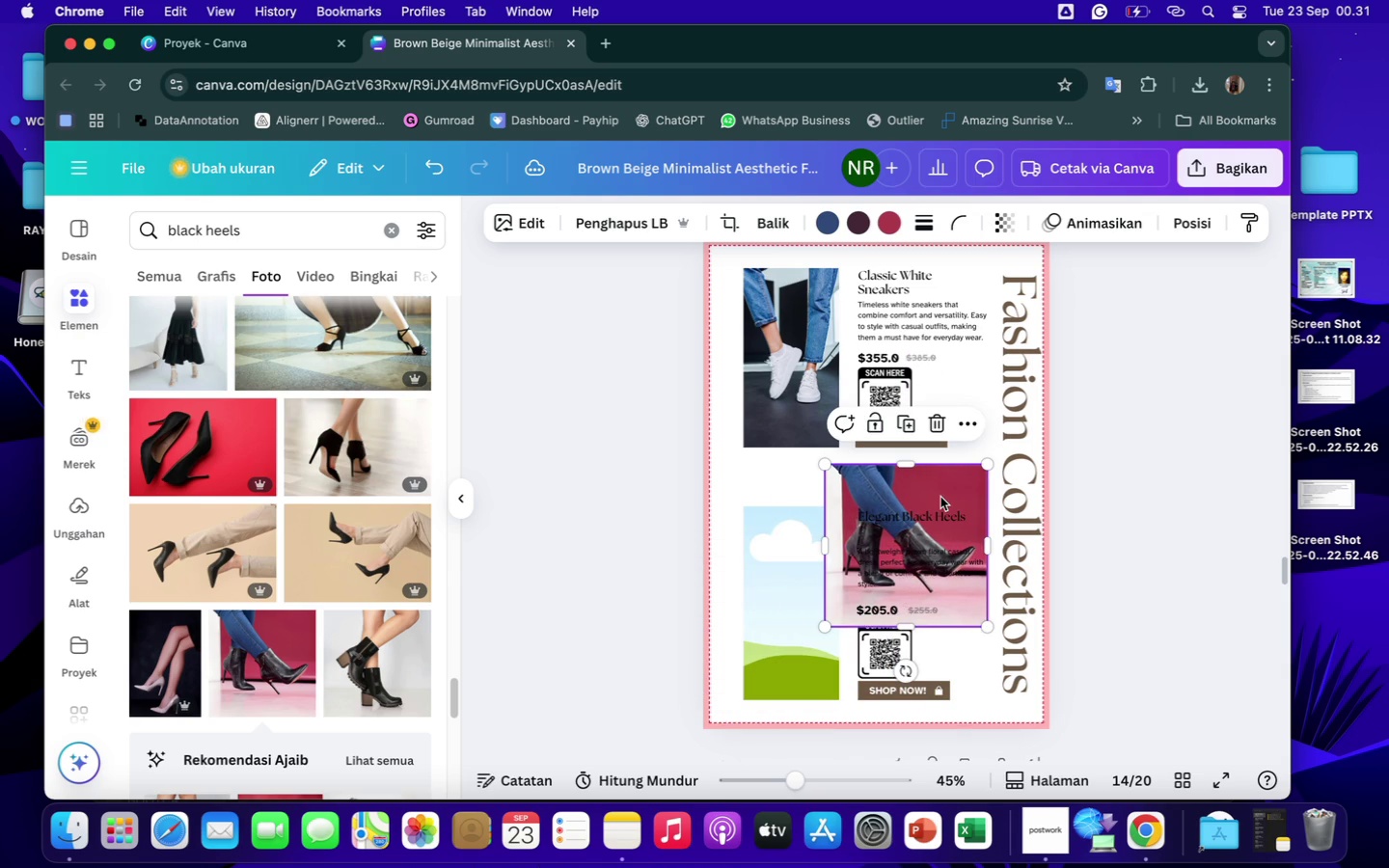 
left_click_drag(start_coordinate=[940, 497], to_coordinate=[830, 537])
 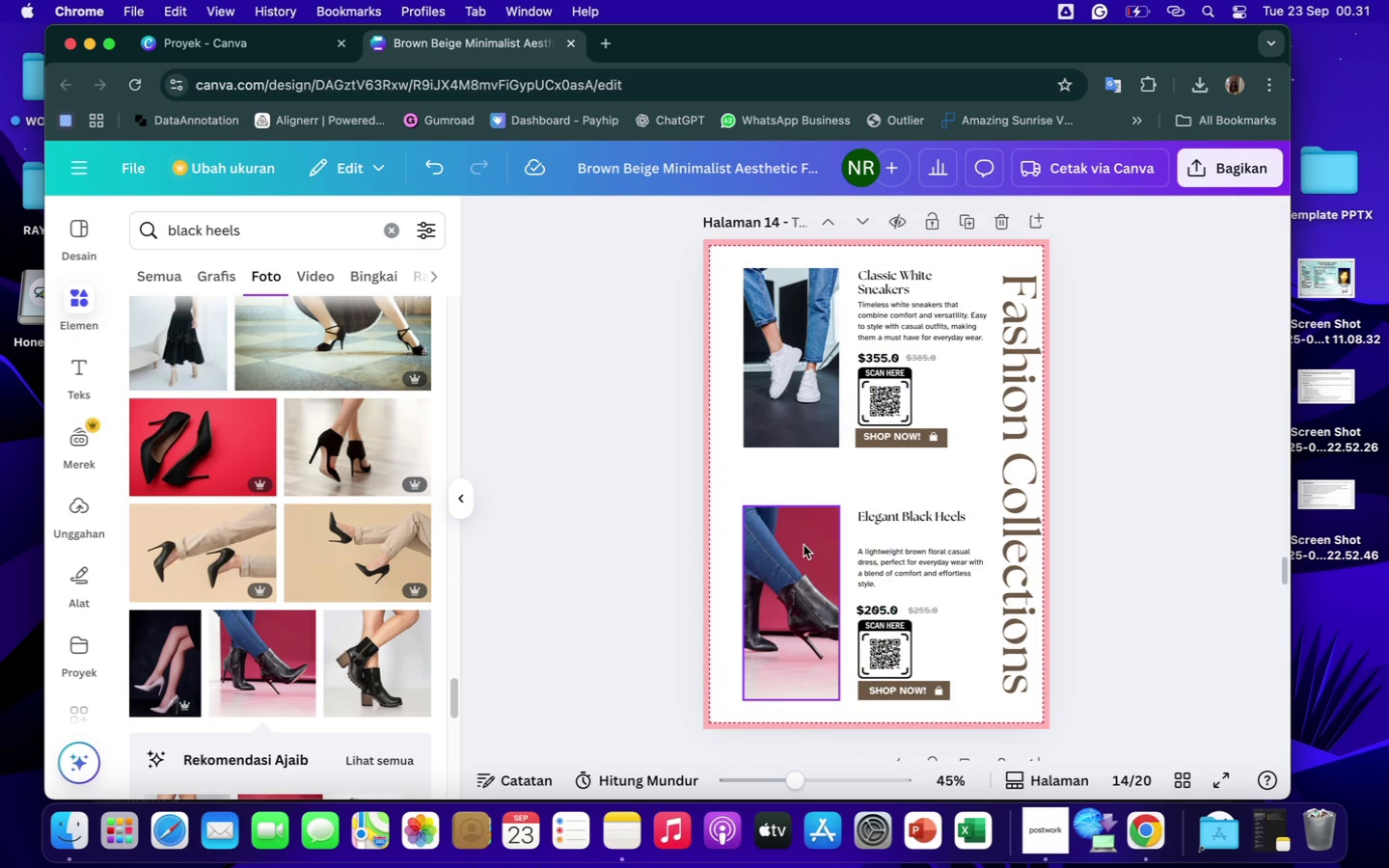 
double_click([803, 545])
 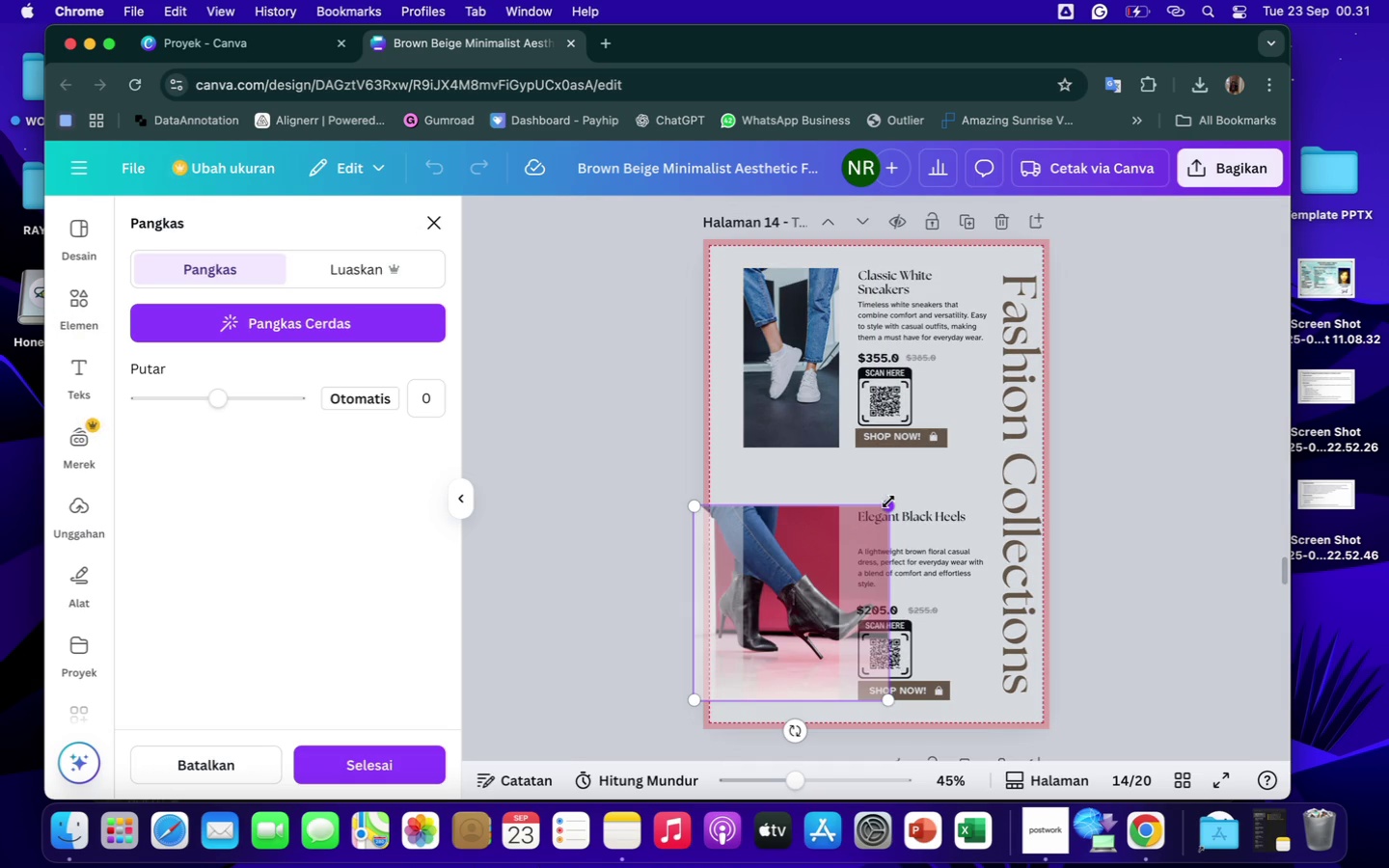 
left_click_drag(start_coordinate=[888, 502], to_coordinate=[830, 537])
 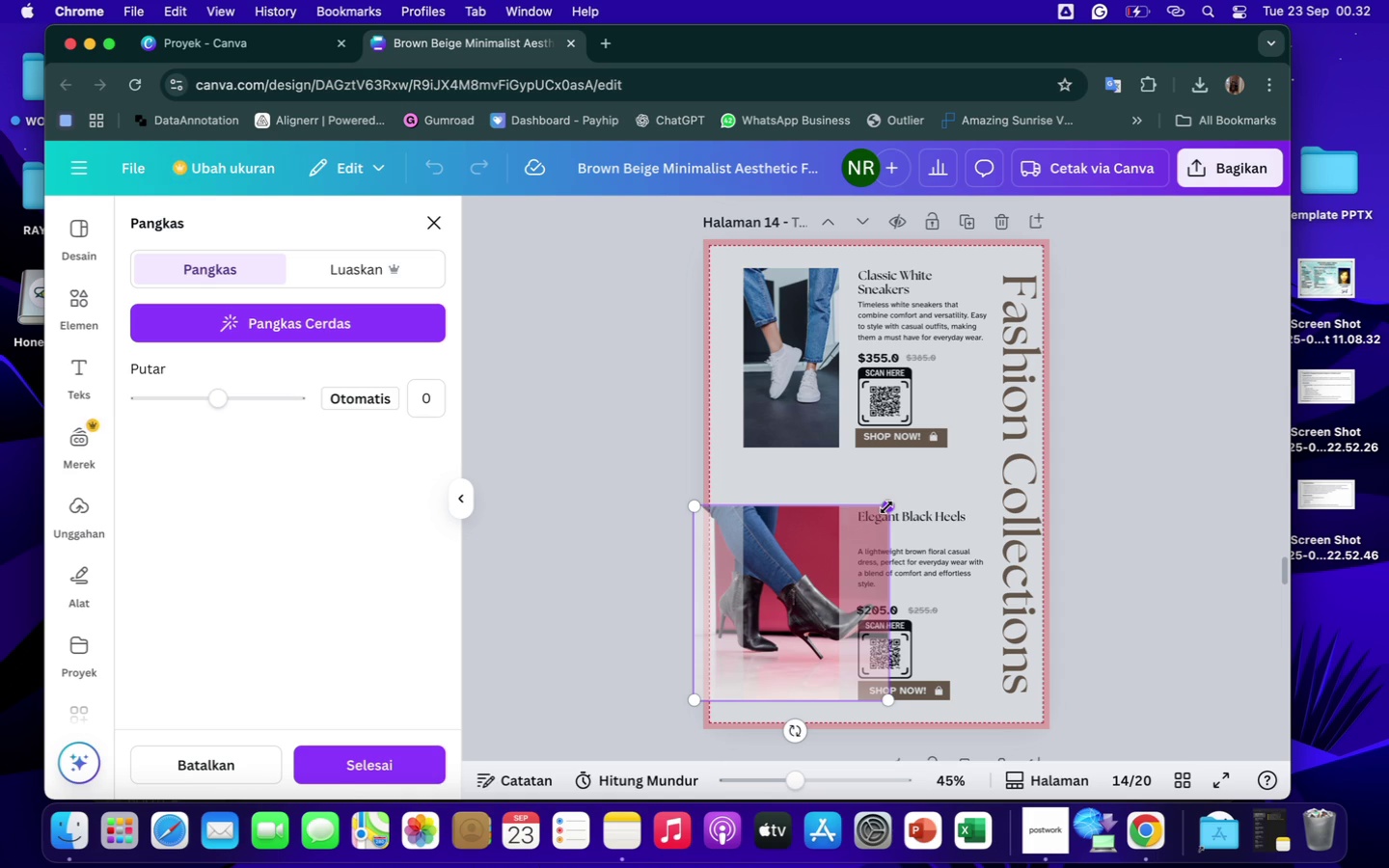 
left_click_drag(start_coordinate=[886, 507], to_coordinate=[837, 556])
 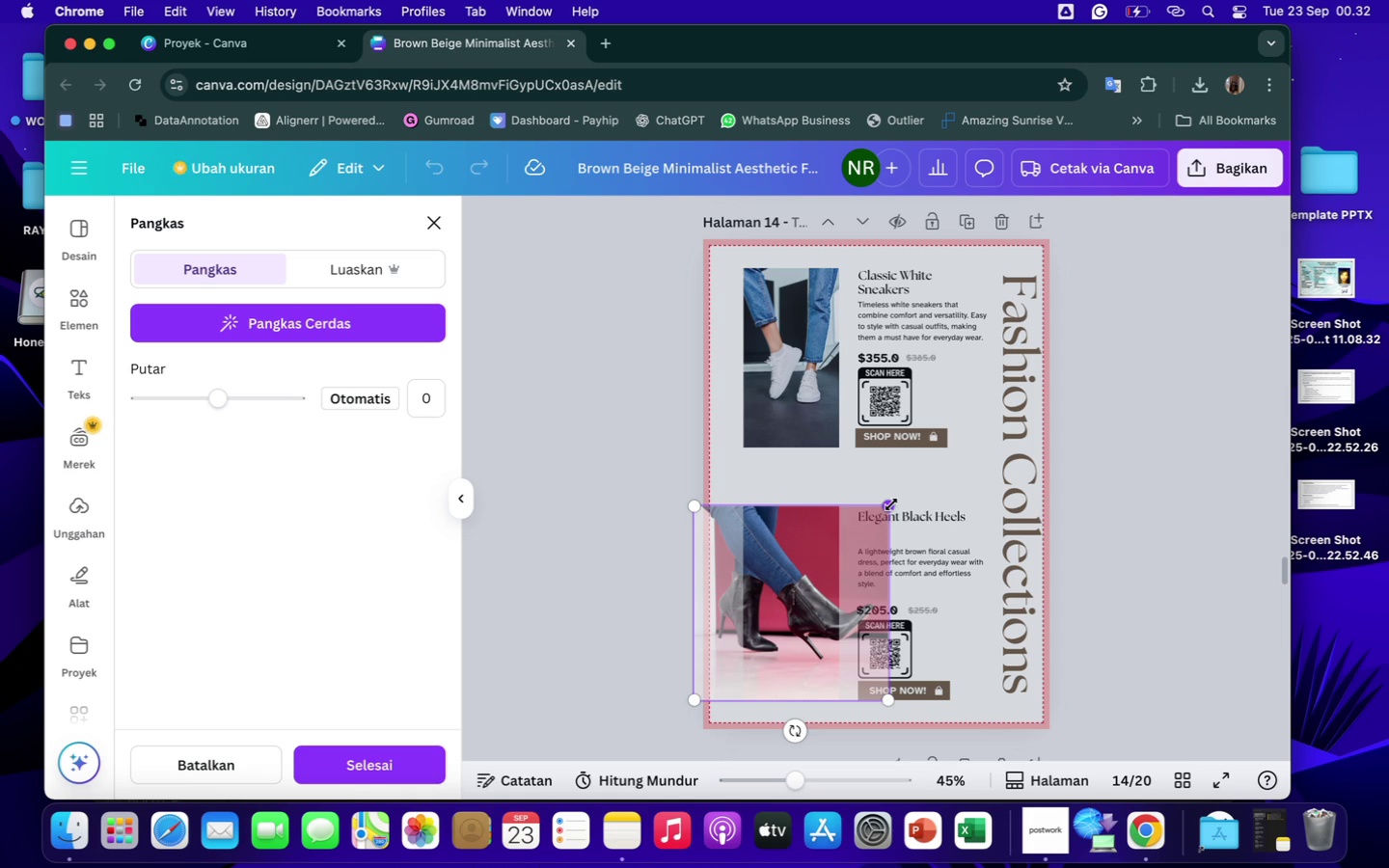 
left_click_drag(start_coordinate=[891, 504], to_coordinate=[840, 523])
 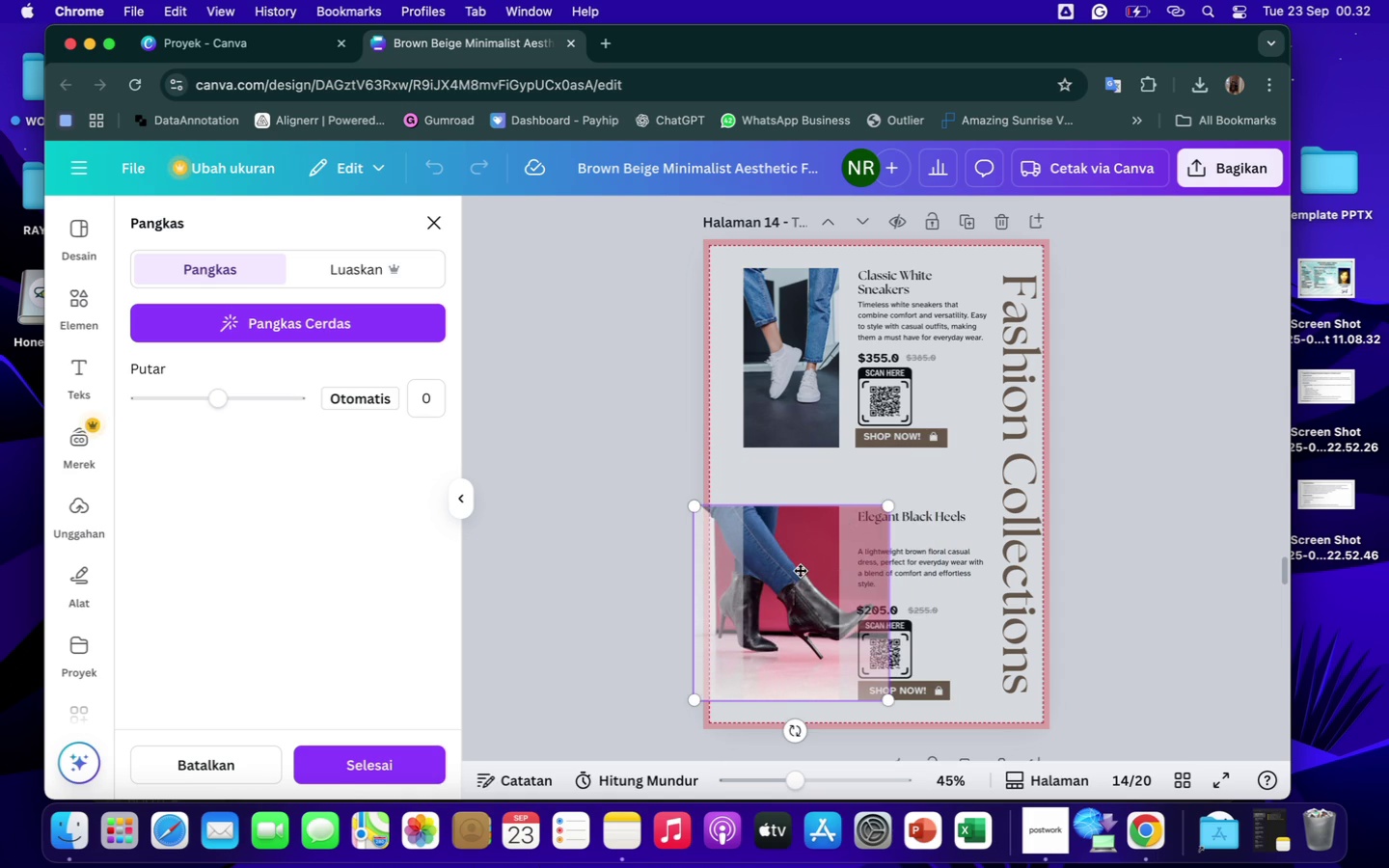 
left_click_drag(start_coordinate=[800, 570], to_coordinate=[831, 569])
 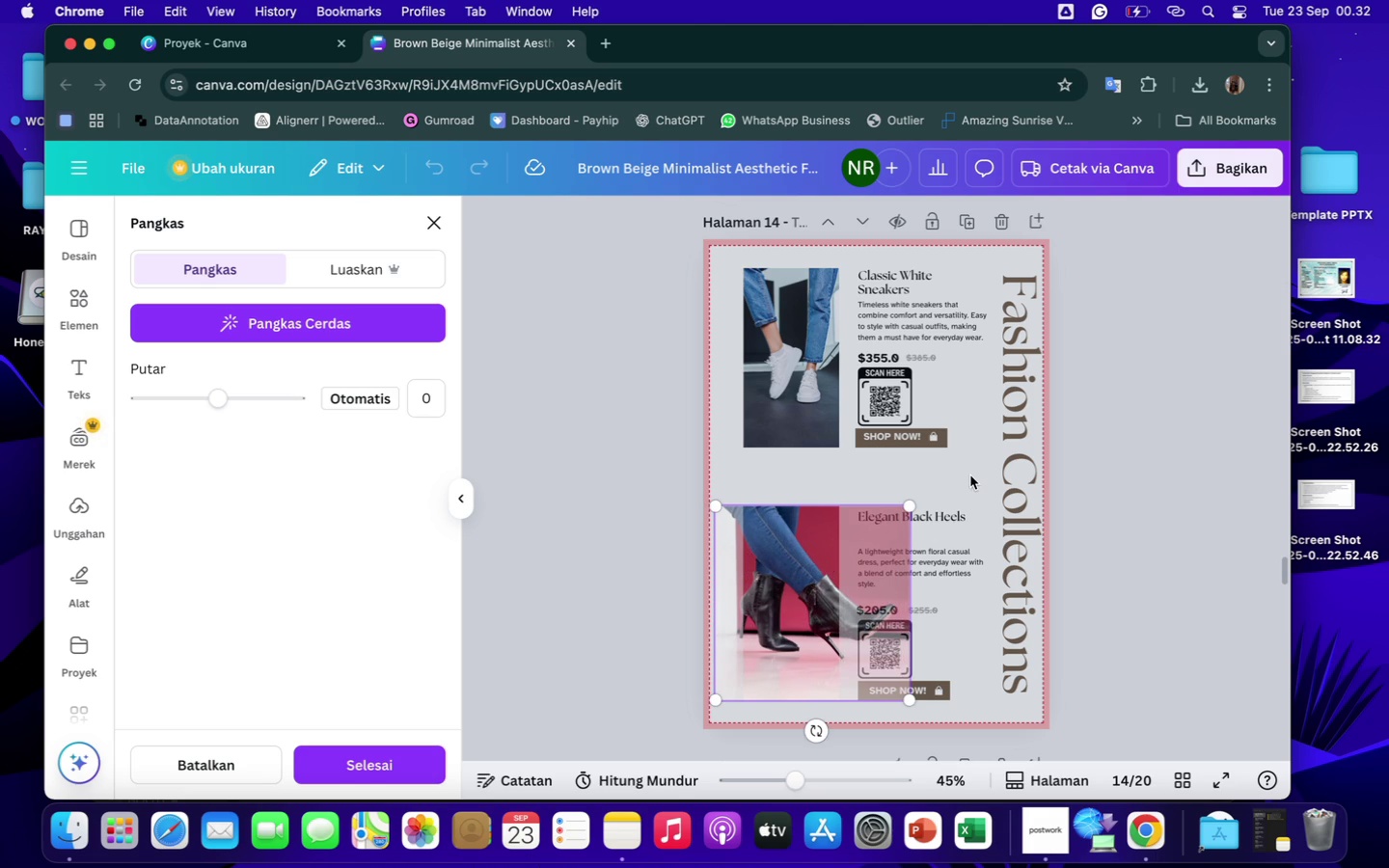 
left_click([970, 475])
 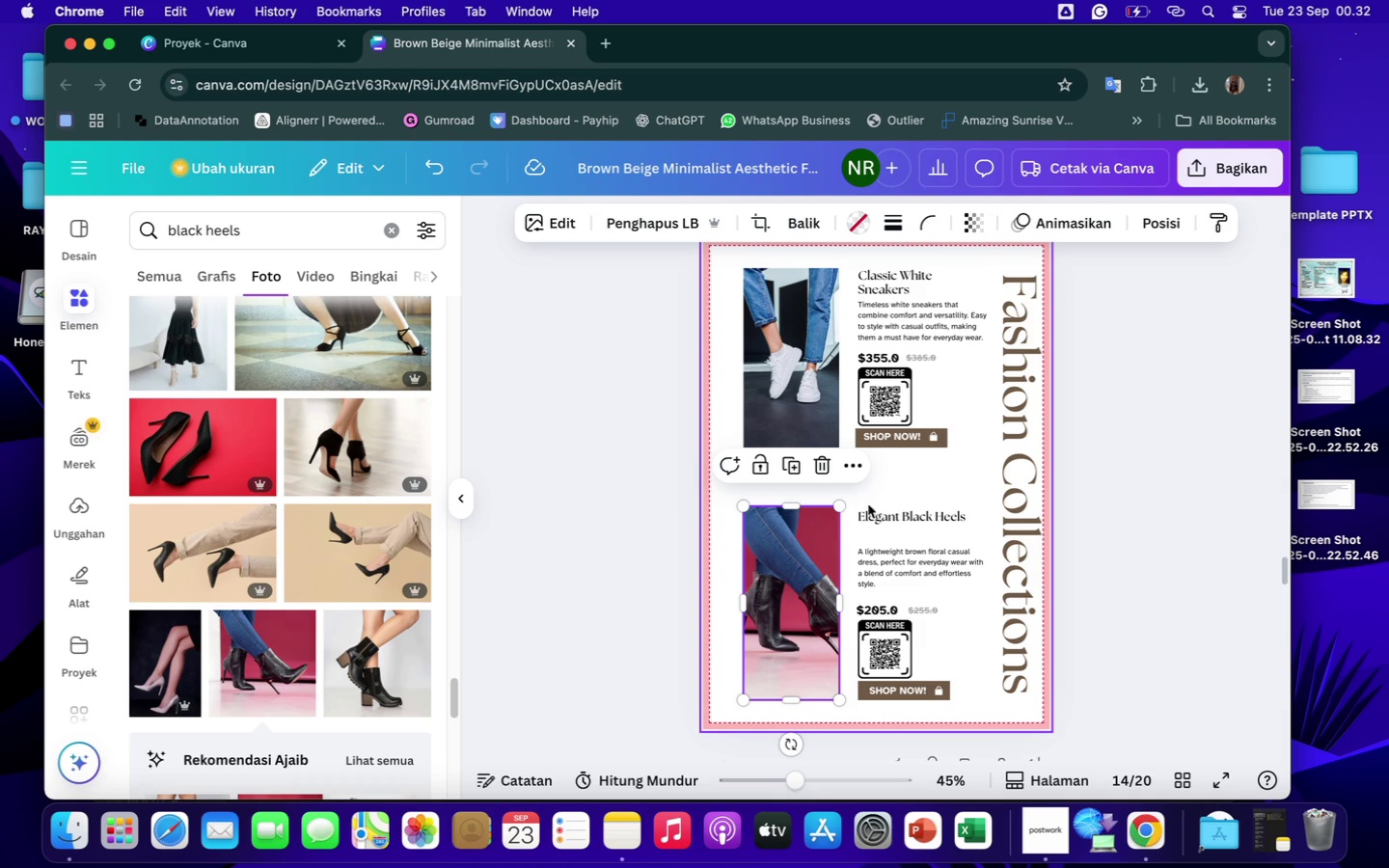 
double_click([800, 543])
 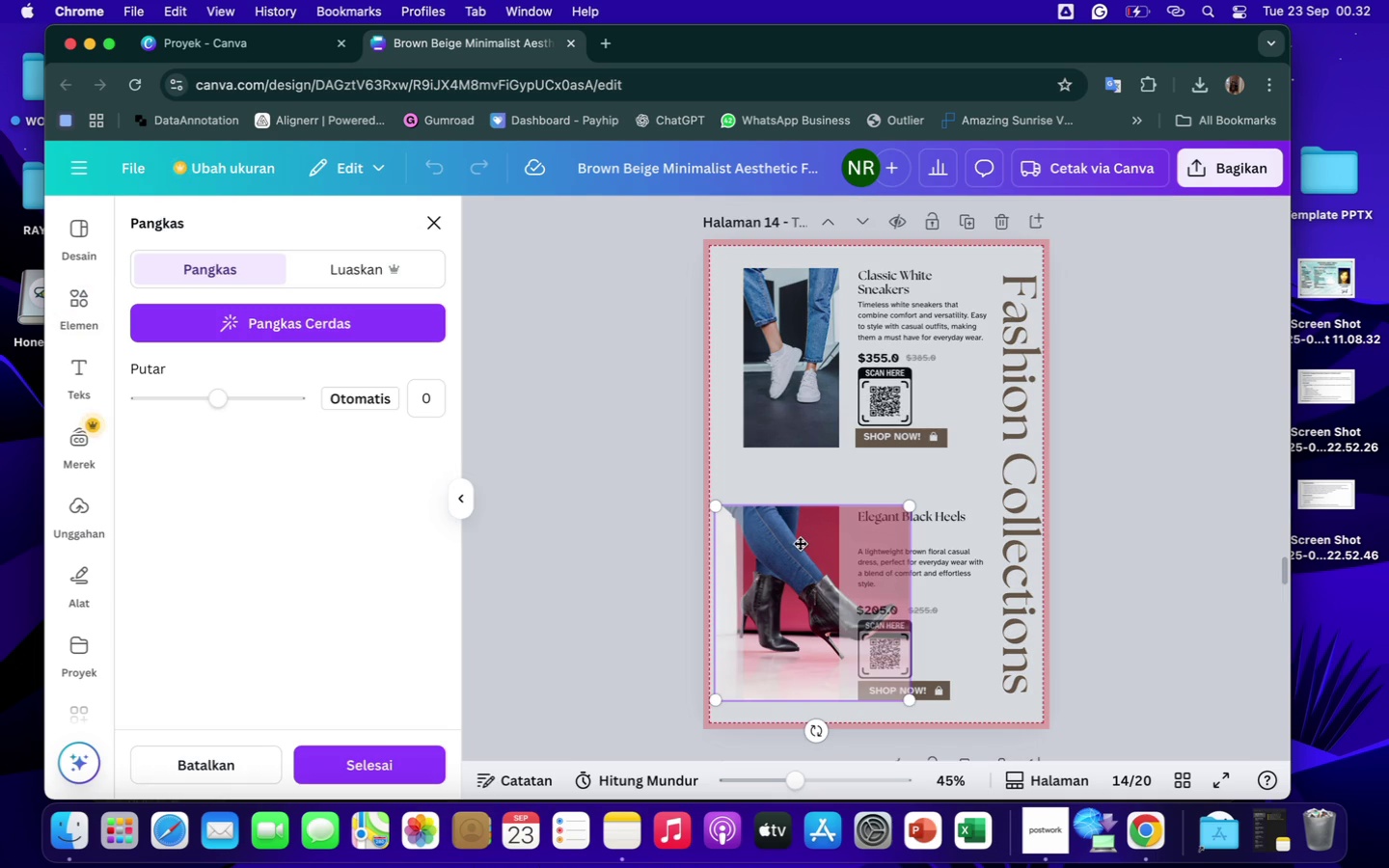 
left_click_drag(start_coordinate=[800, 543], to_coordinate=[815, 544])
 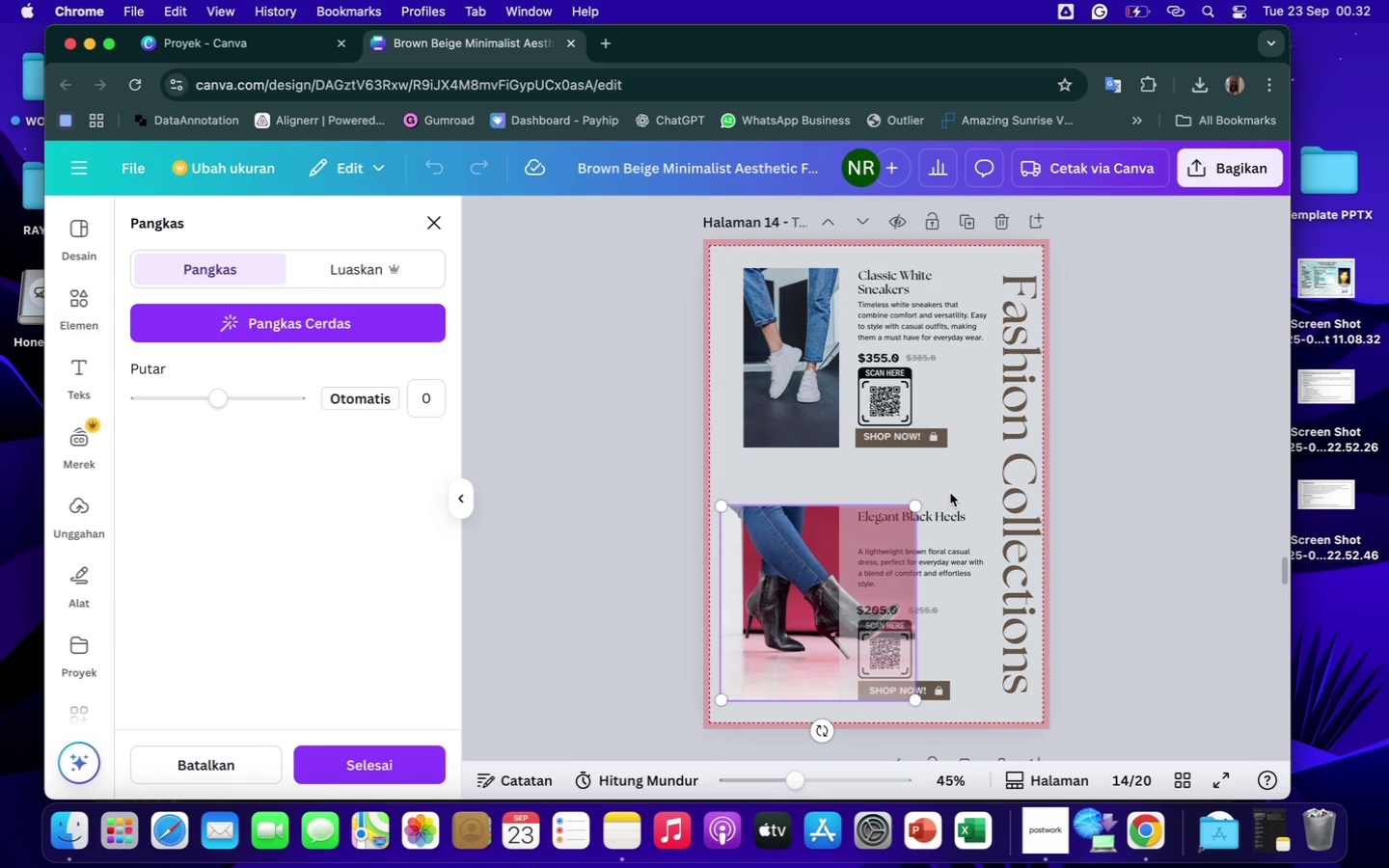 
double_click([950, 493])
 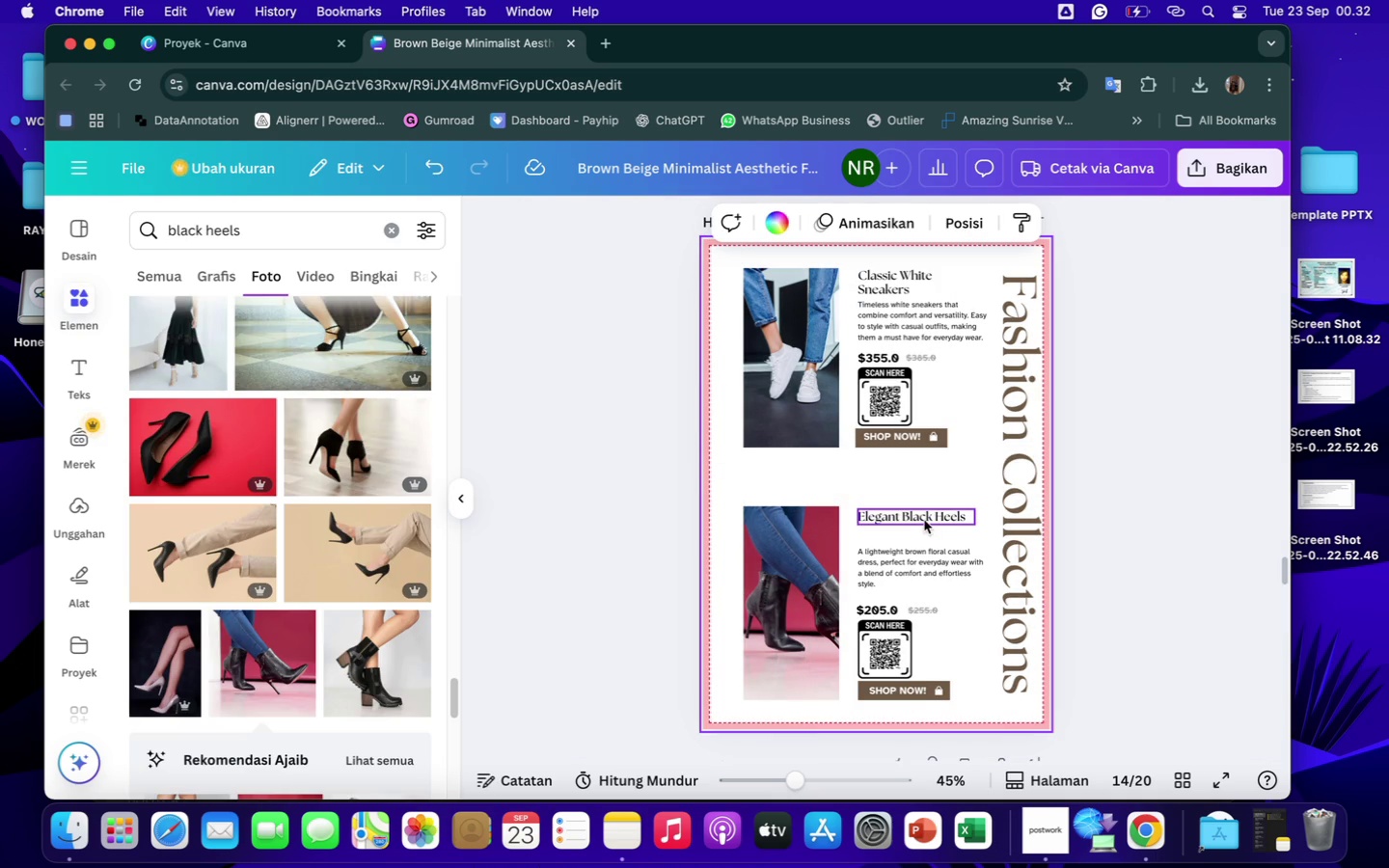 
double_click([924, 519])
 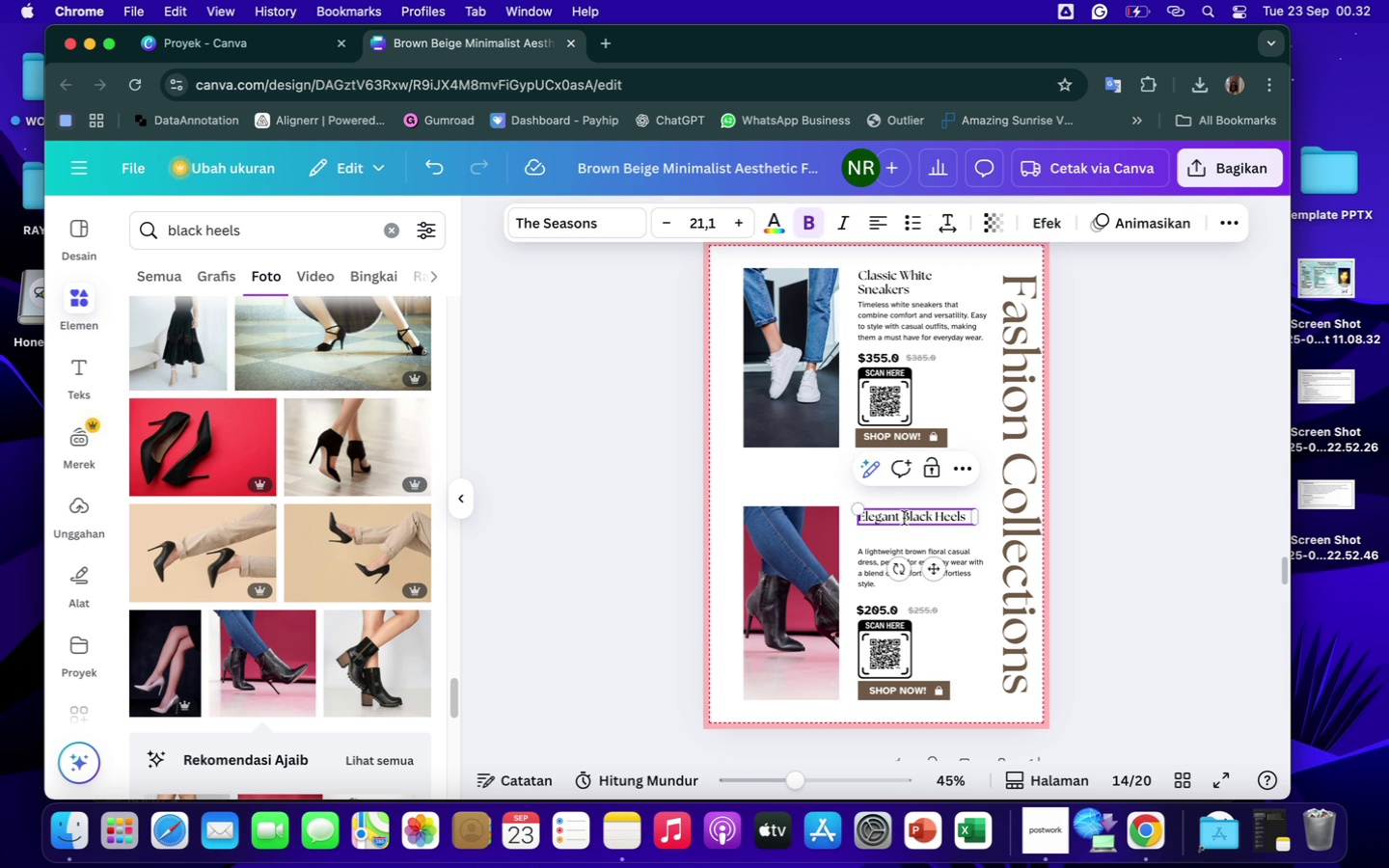 
left_click([904, 518])
 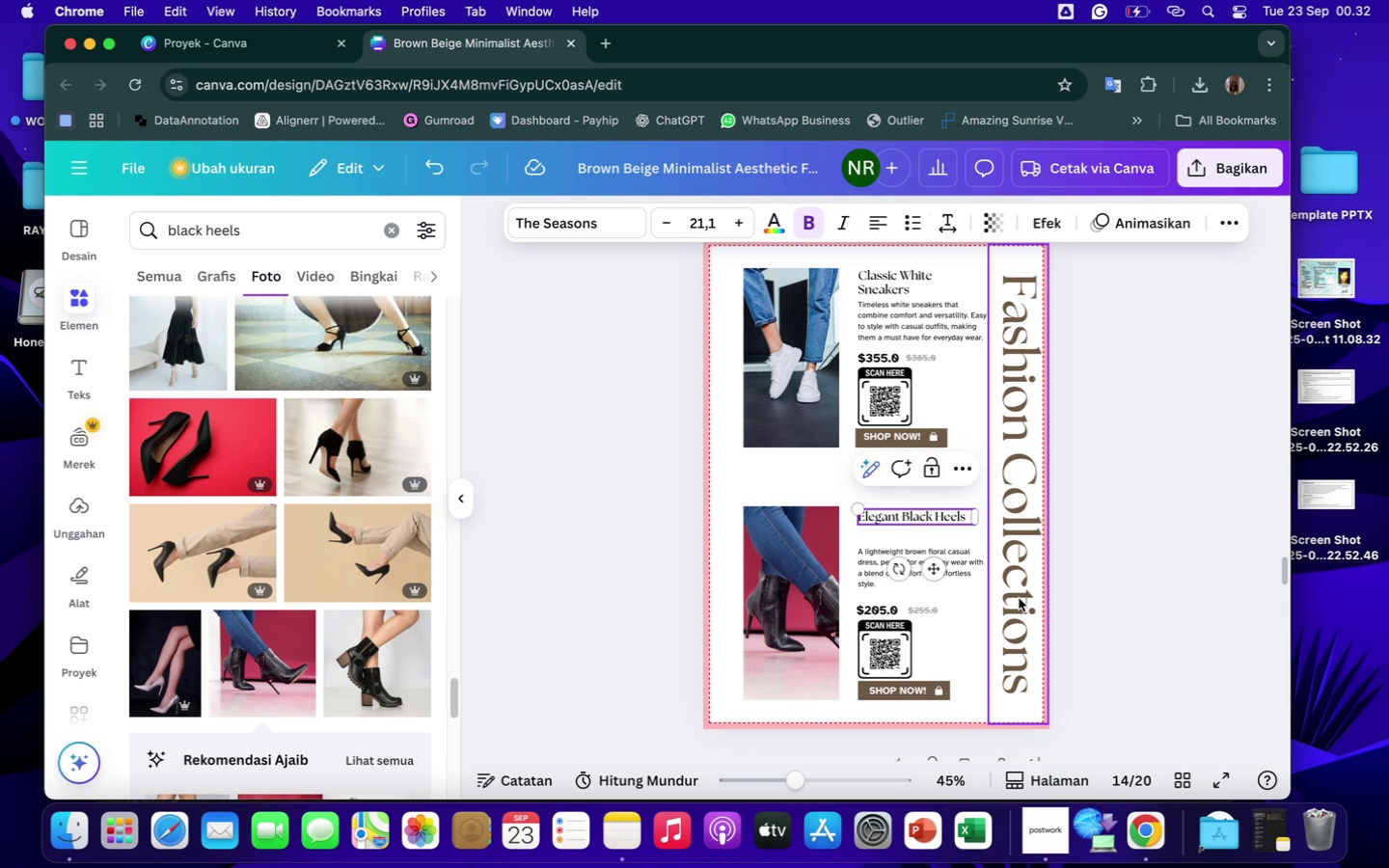 
type(Boots )
 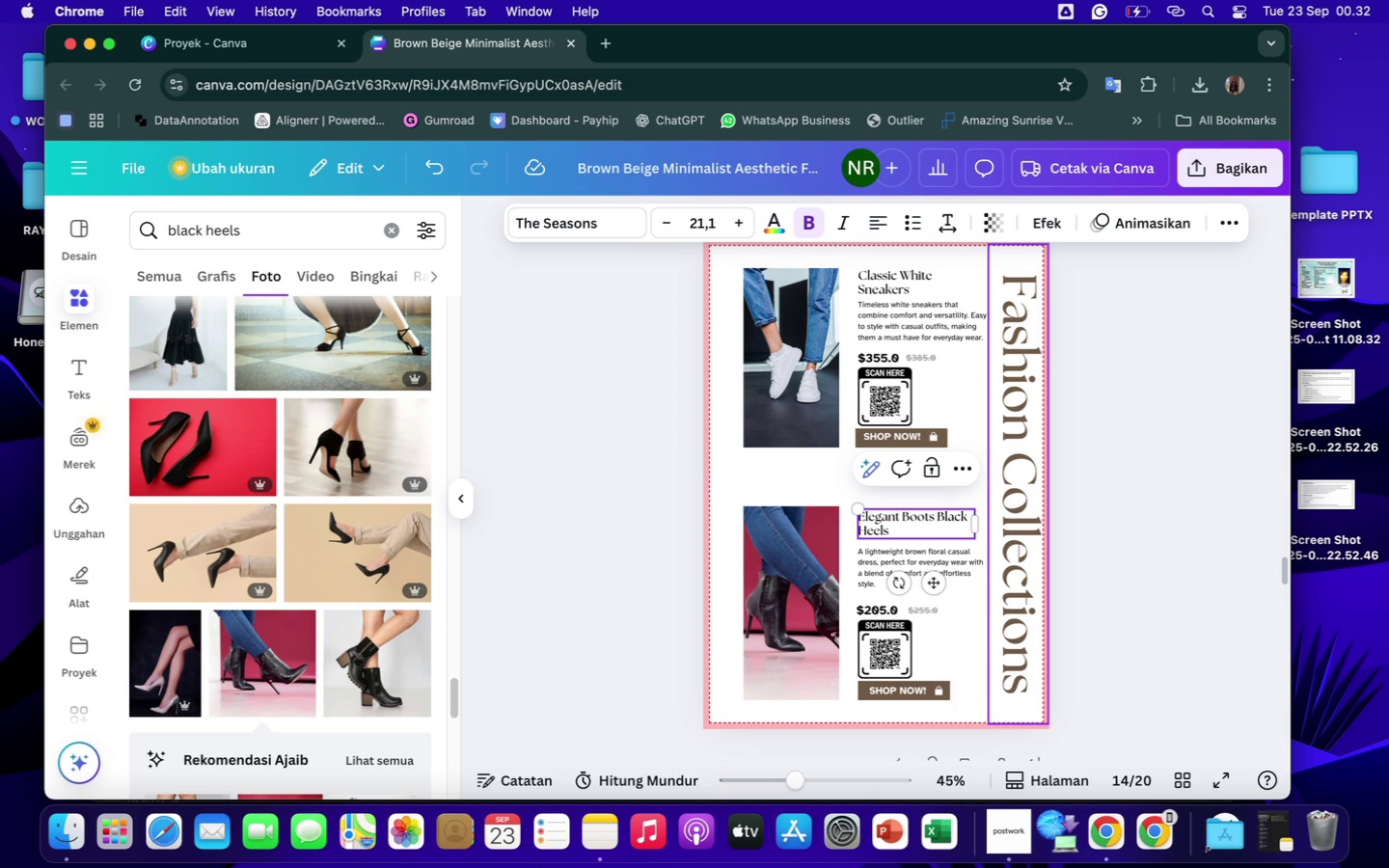 
wait(25.89)
 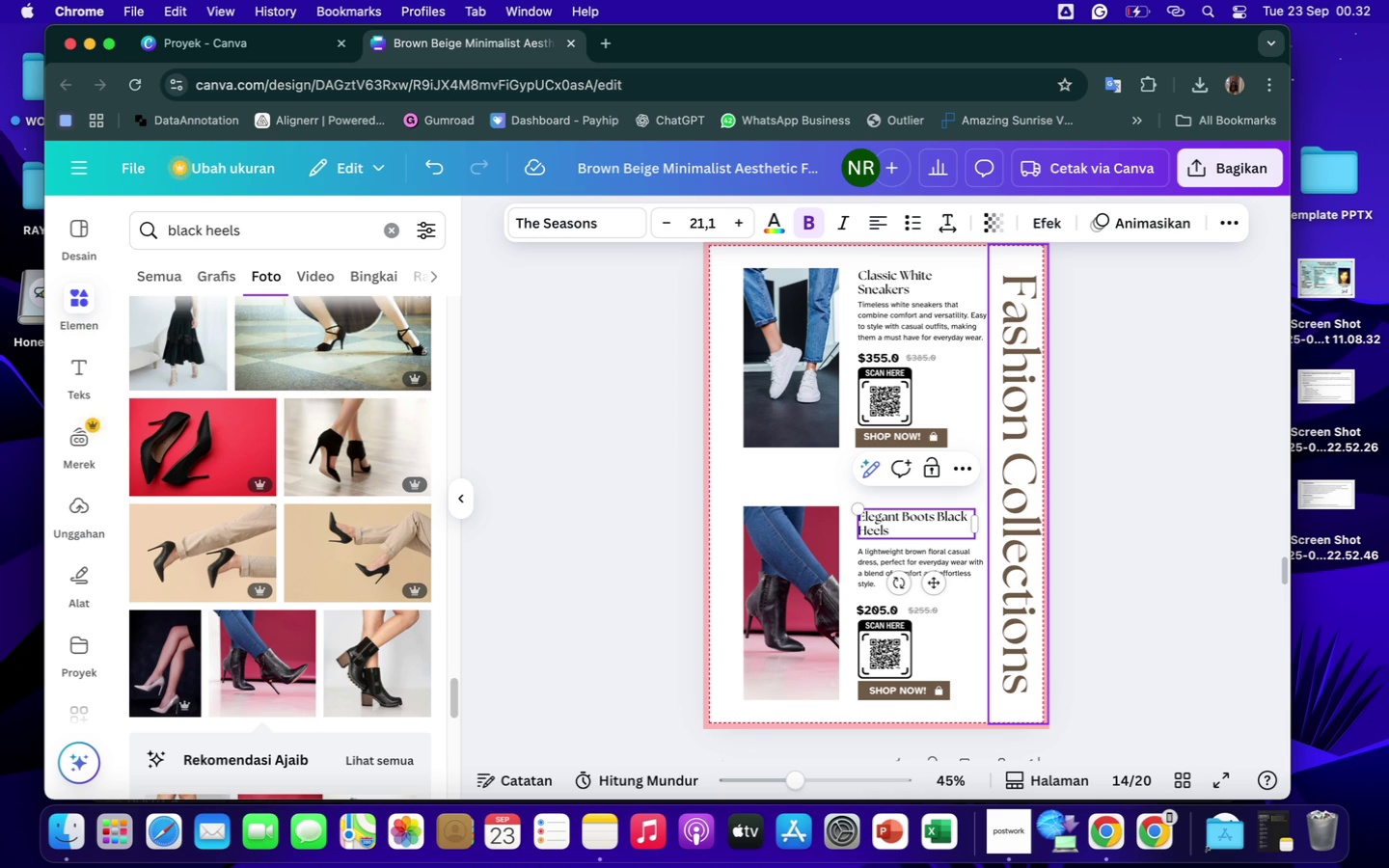 
key(Backspace)
 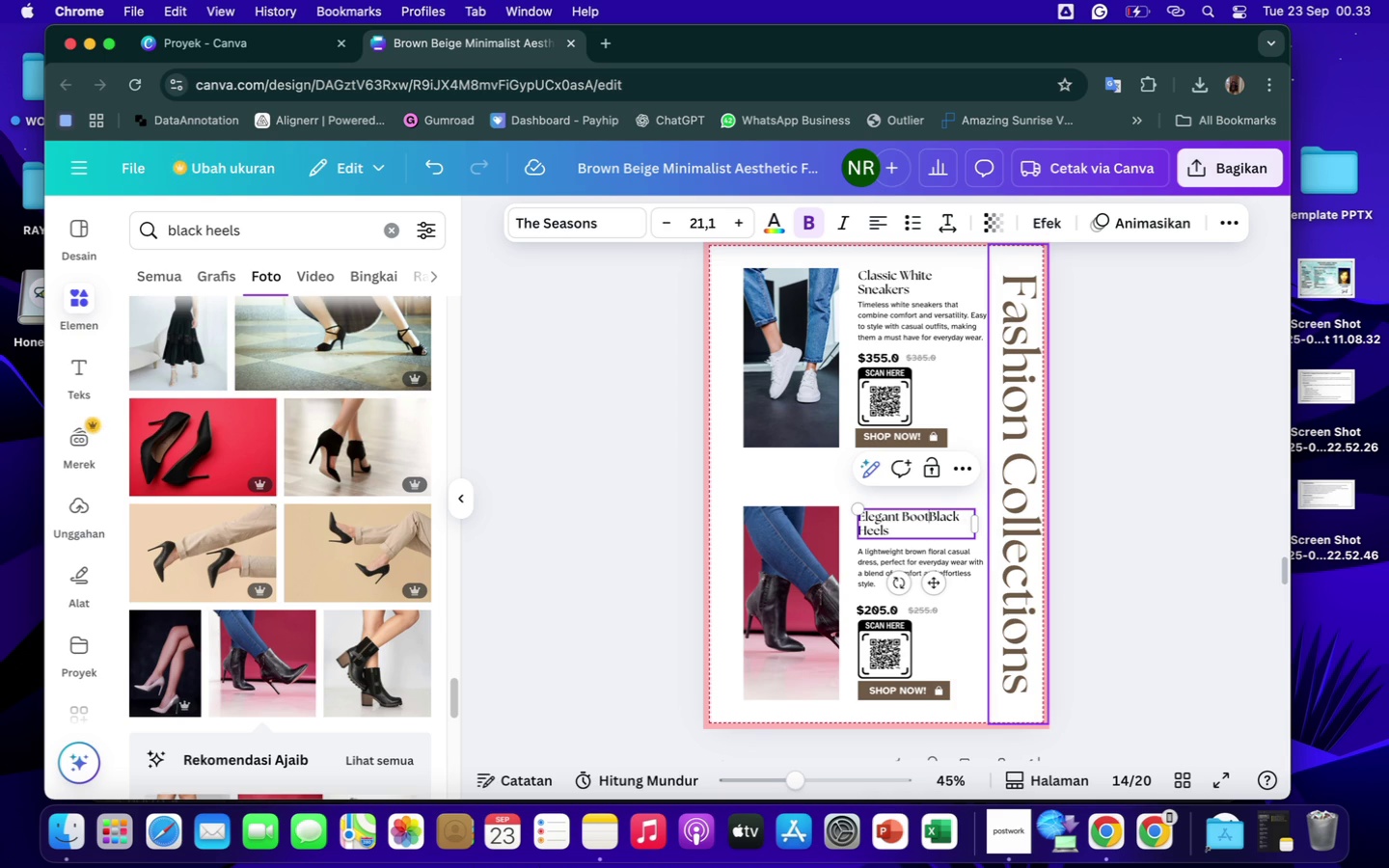 
key(Backspace)
 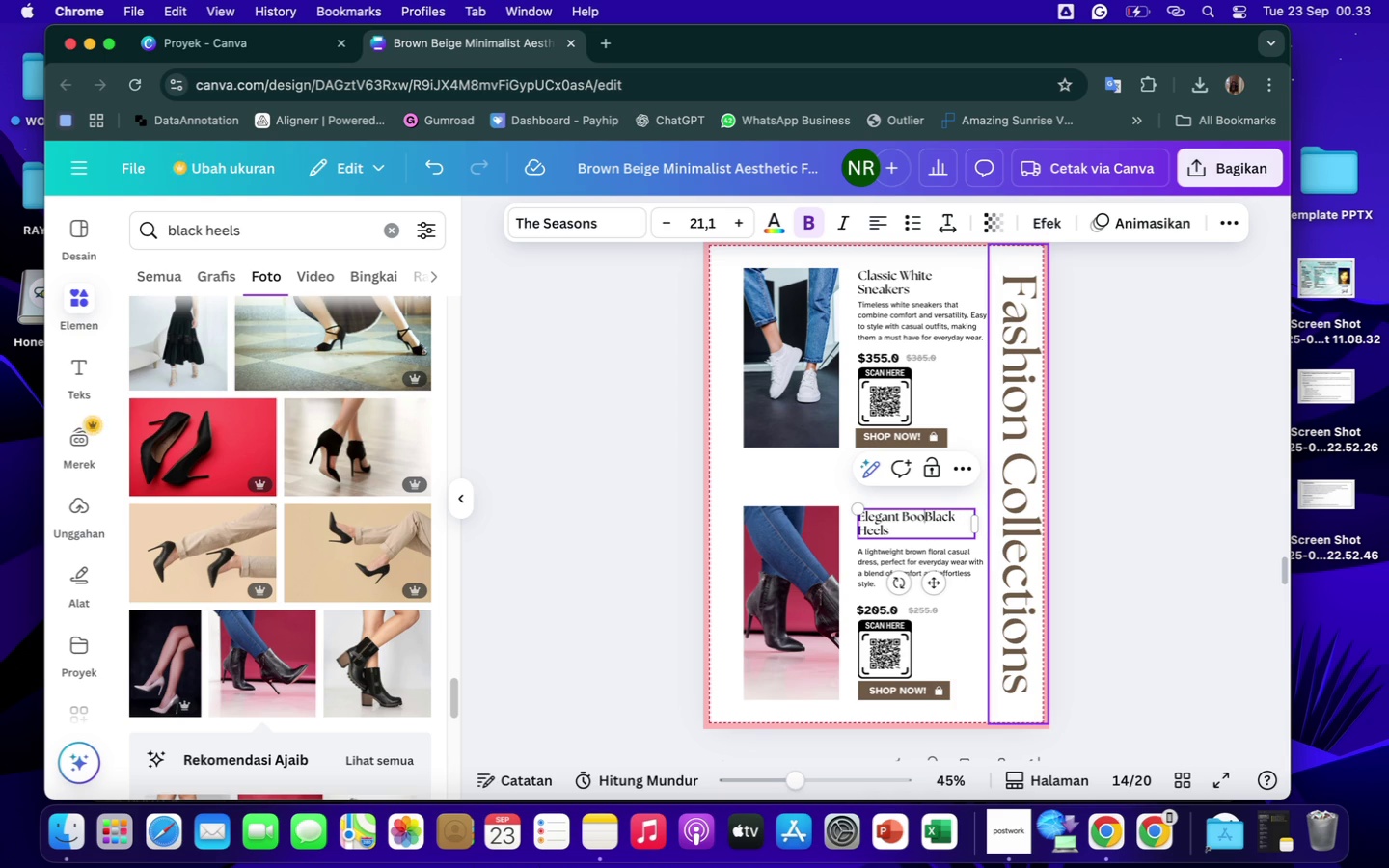 
key(Backspace)
 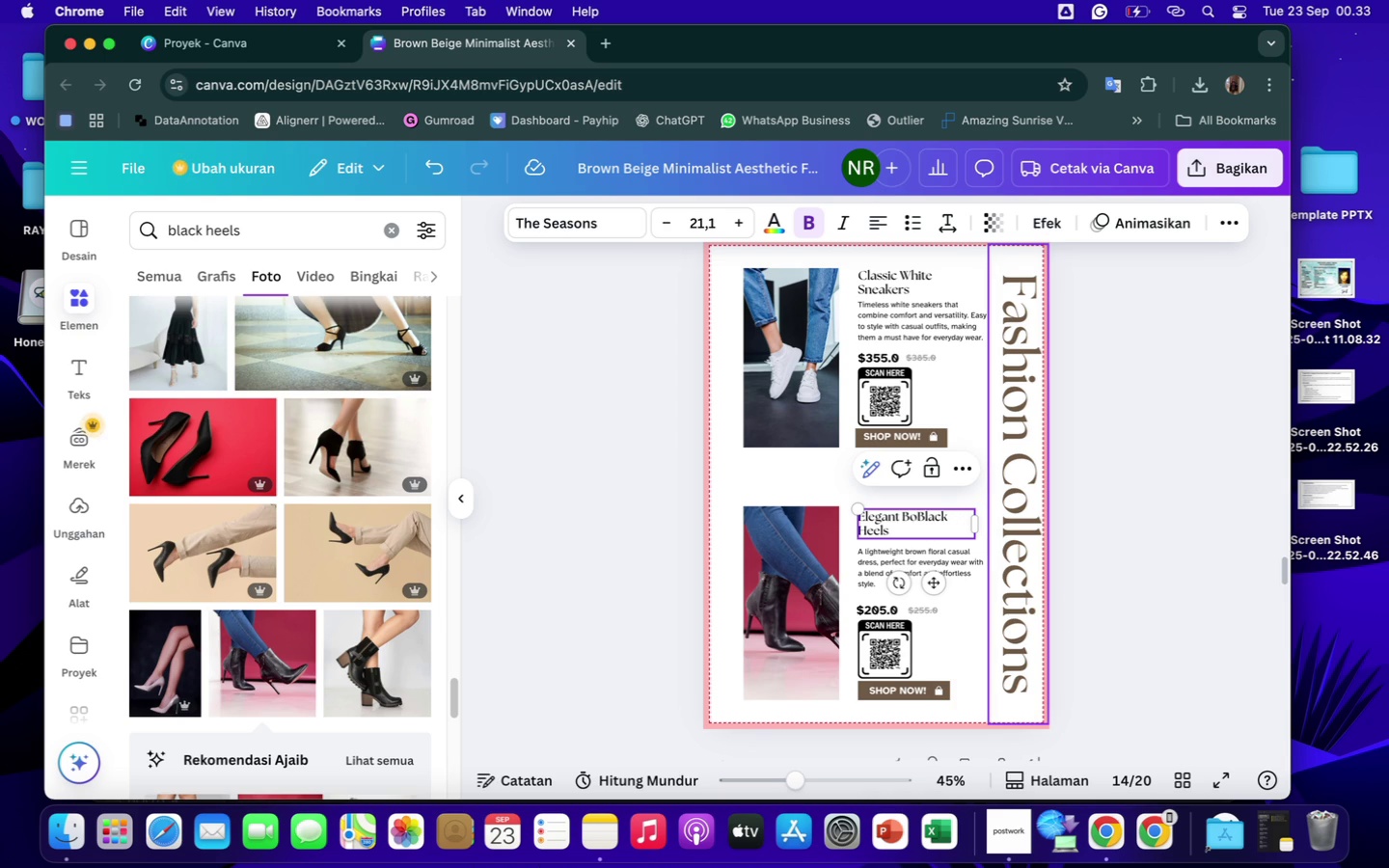 
key(Backspace)
 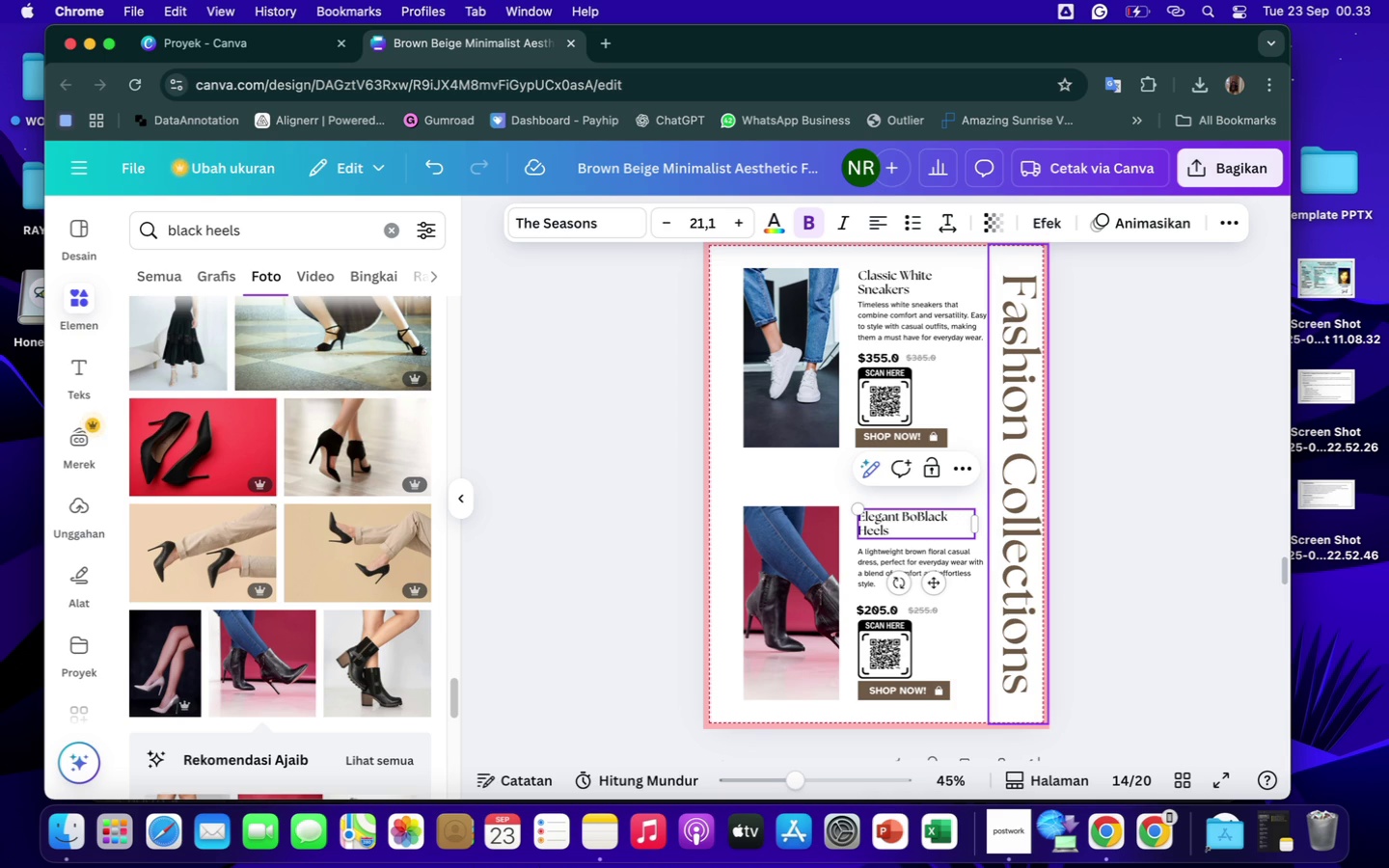 
key(Backspace)
 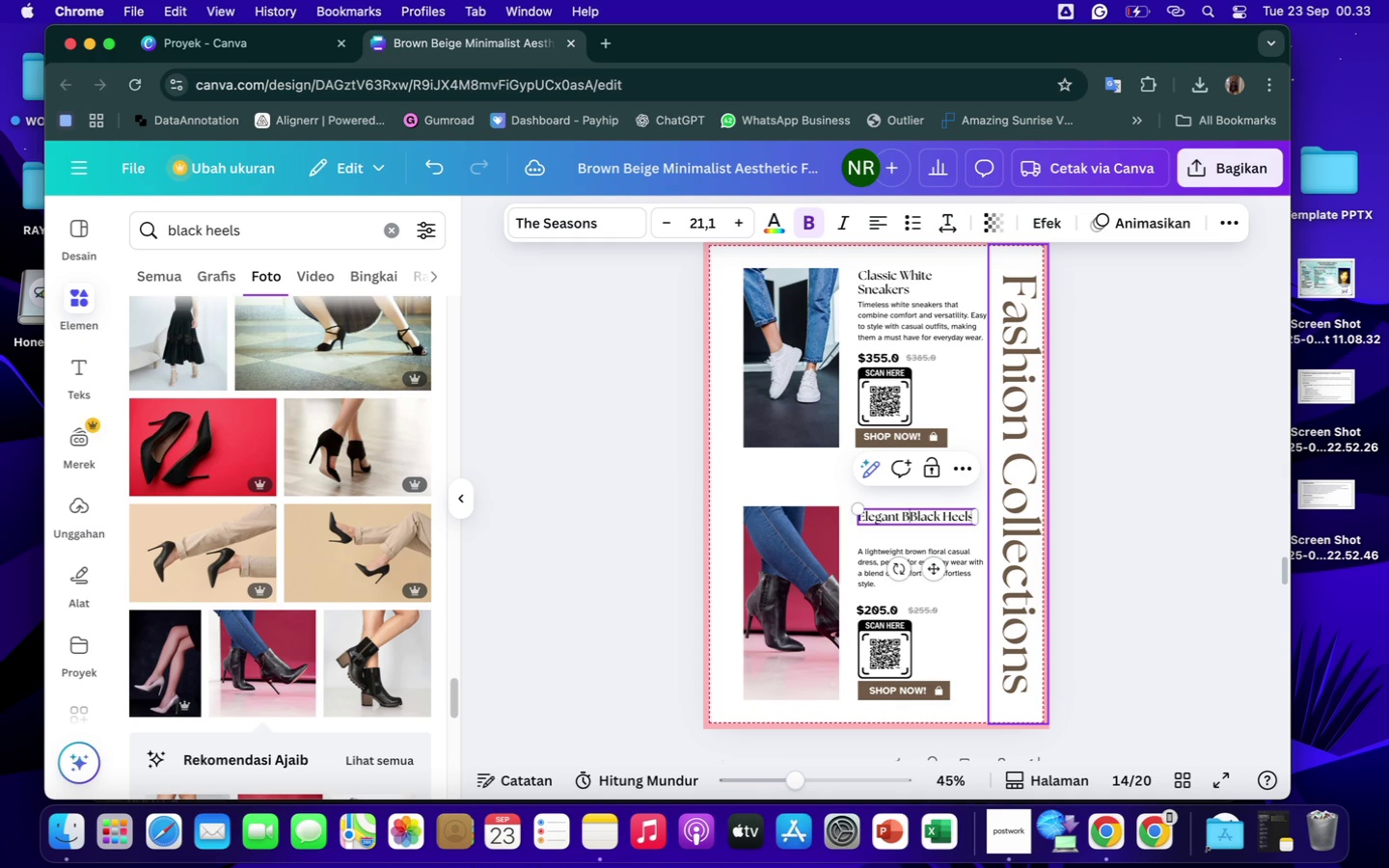 
key(Backspace)
 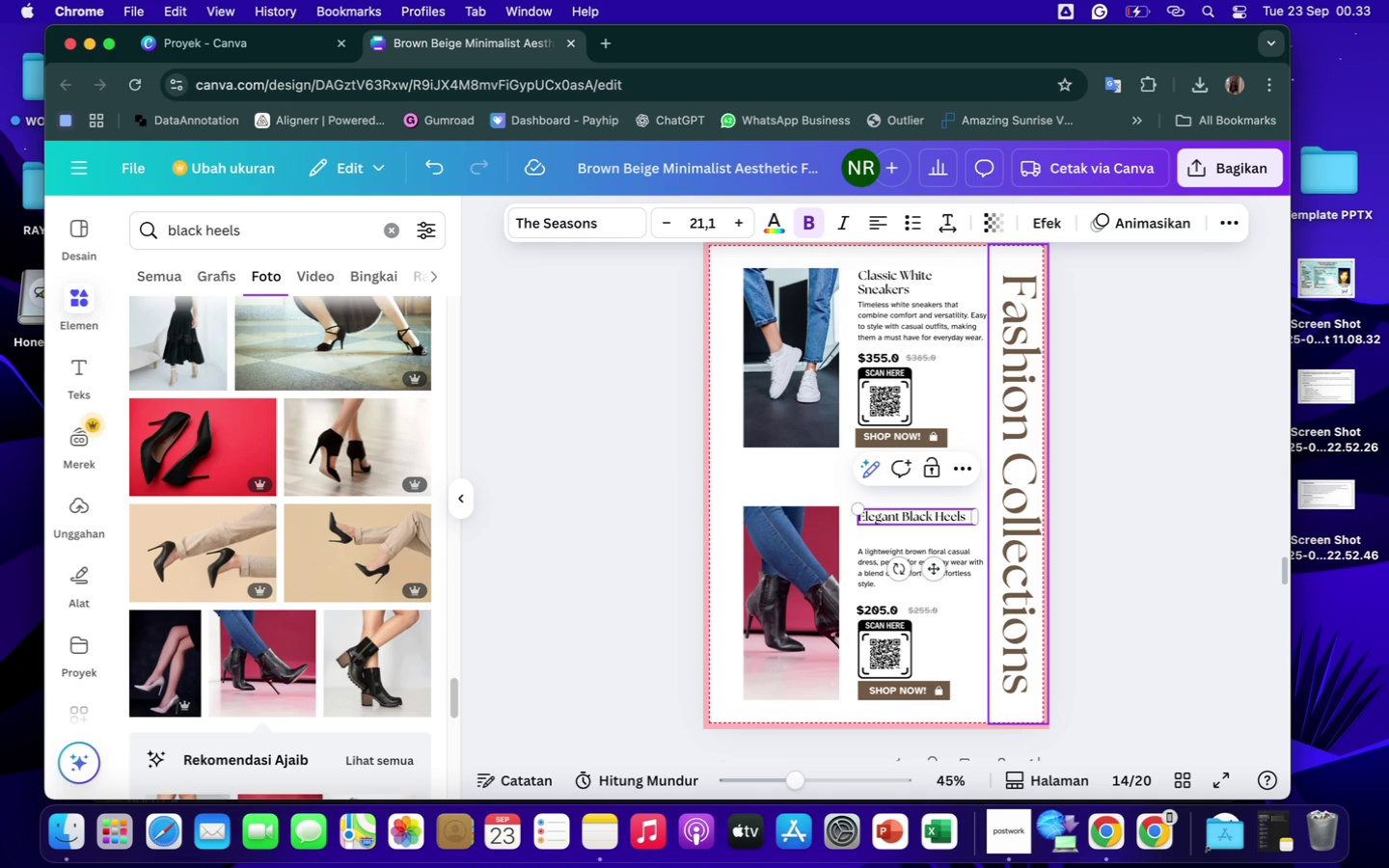 
hold_key(key=ArrowRight, duration=0.91)
 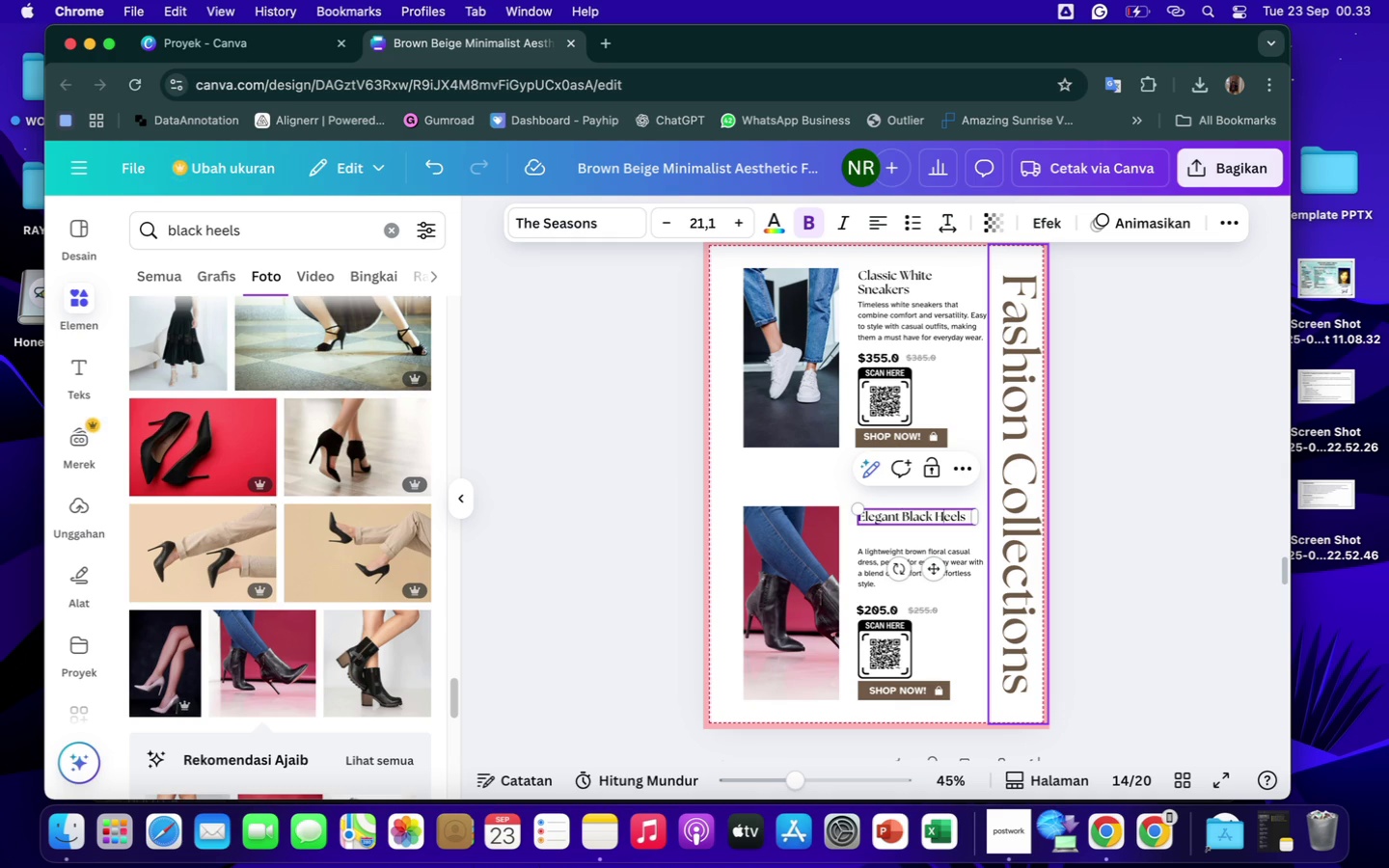 
key(ArrowRight)
 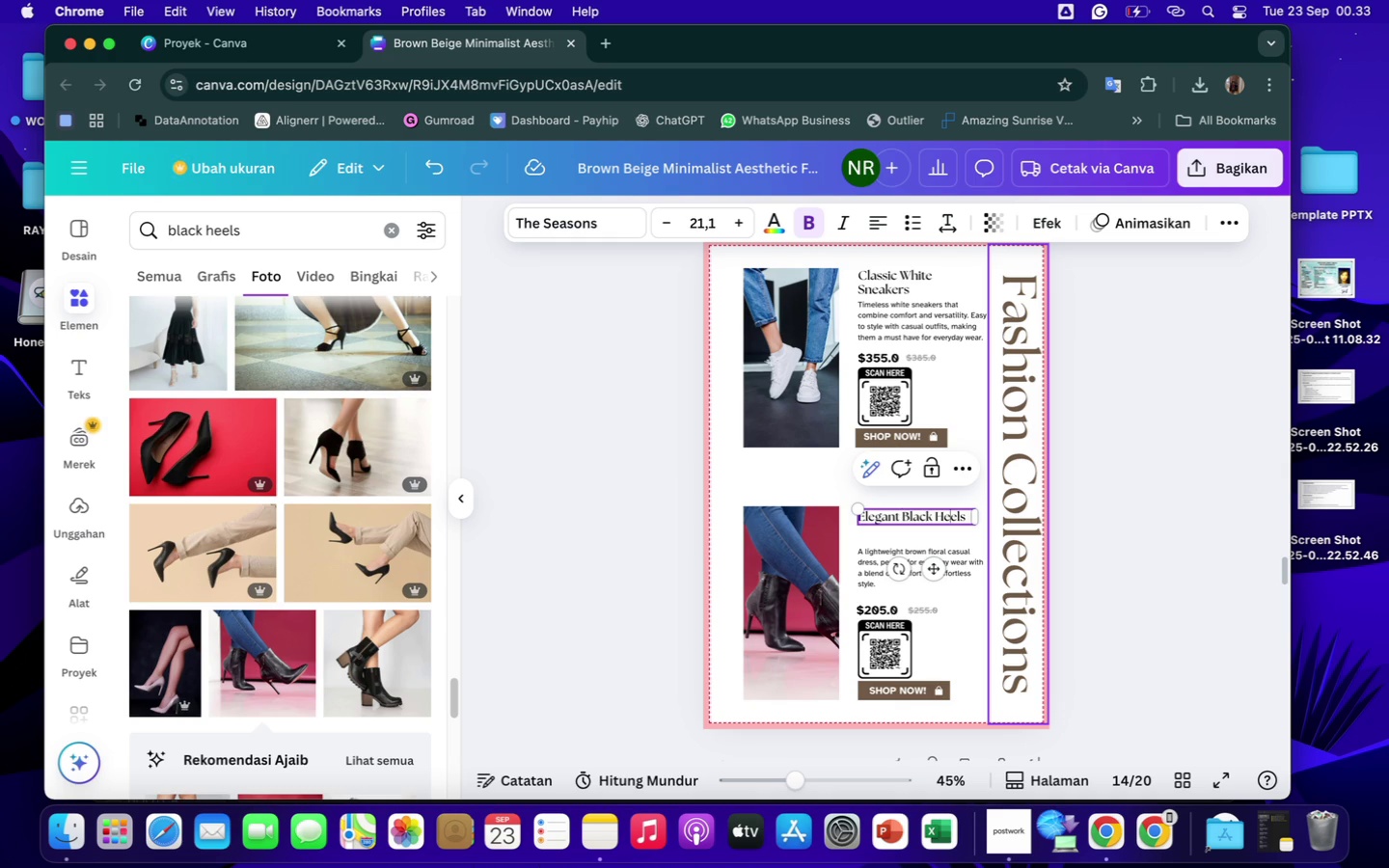 
key(ArrowRight)
 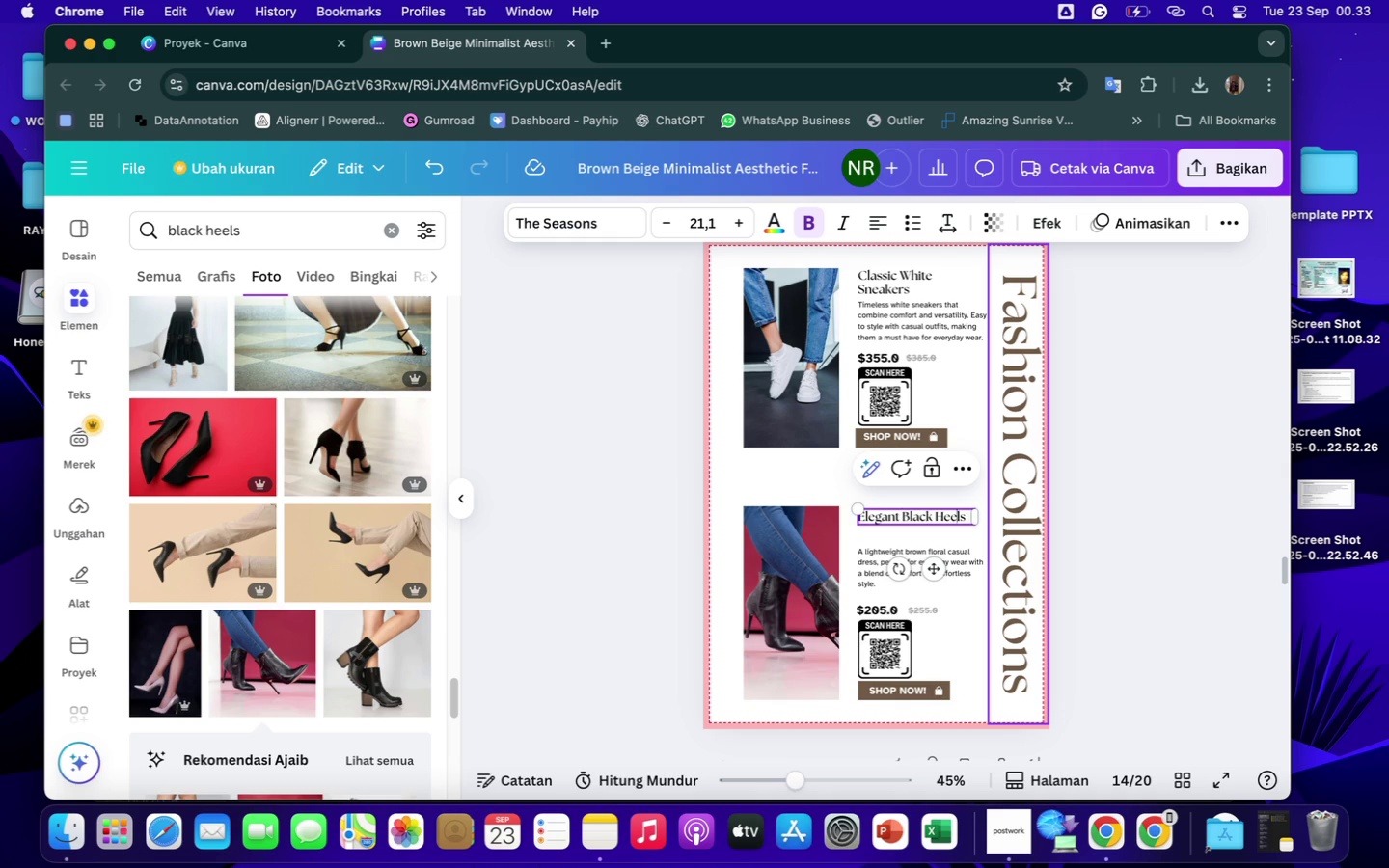 
key(ArrowRight)
 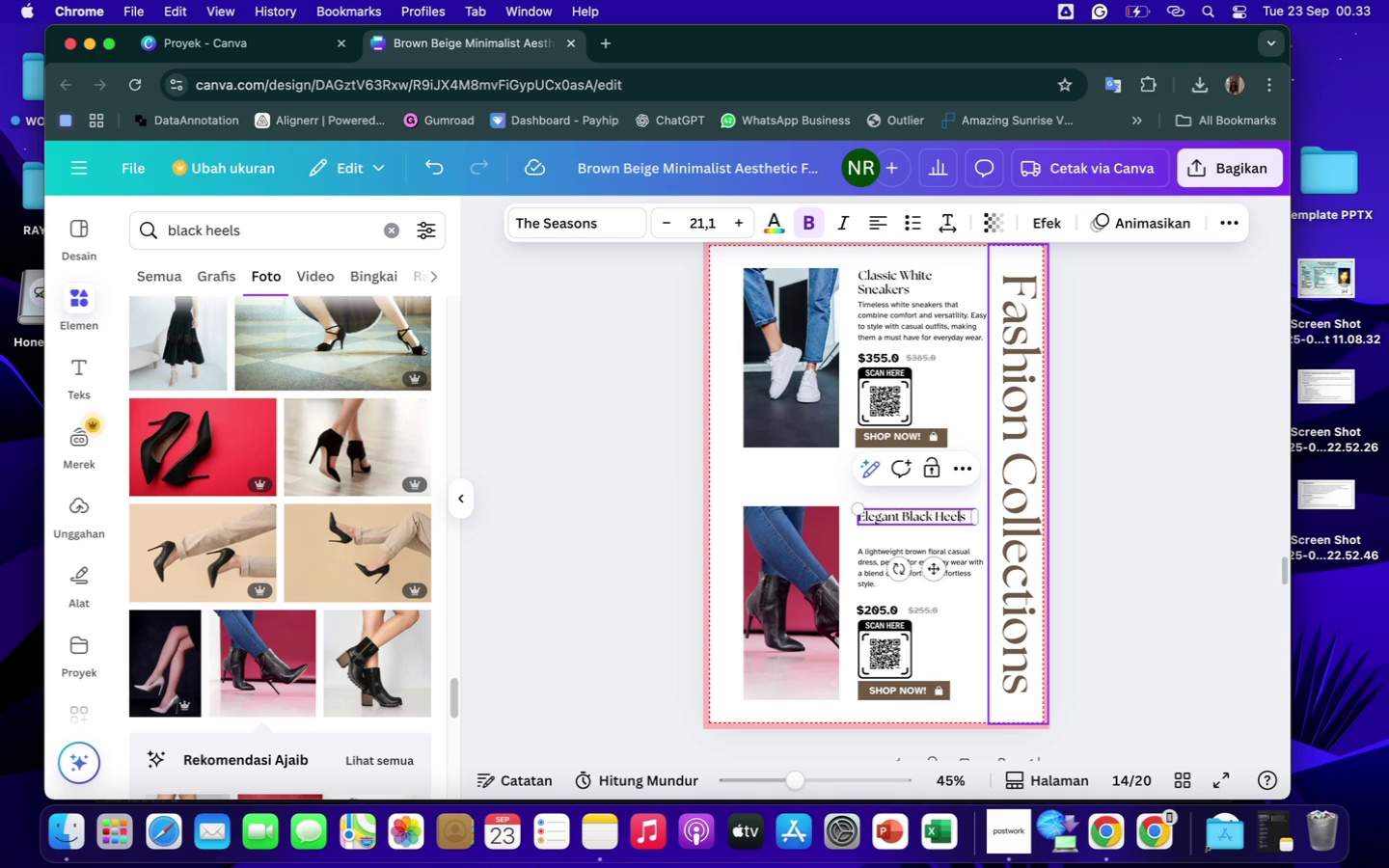 
key(ArrowRight)
 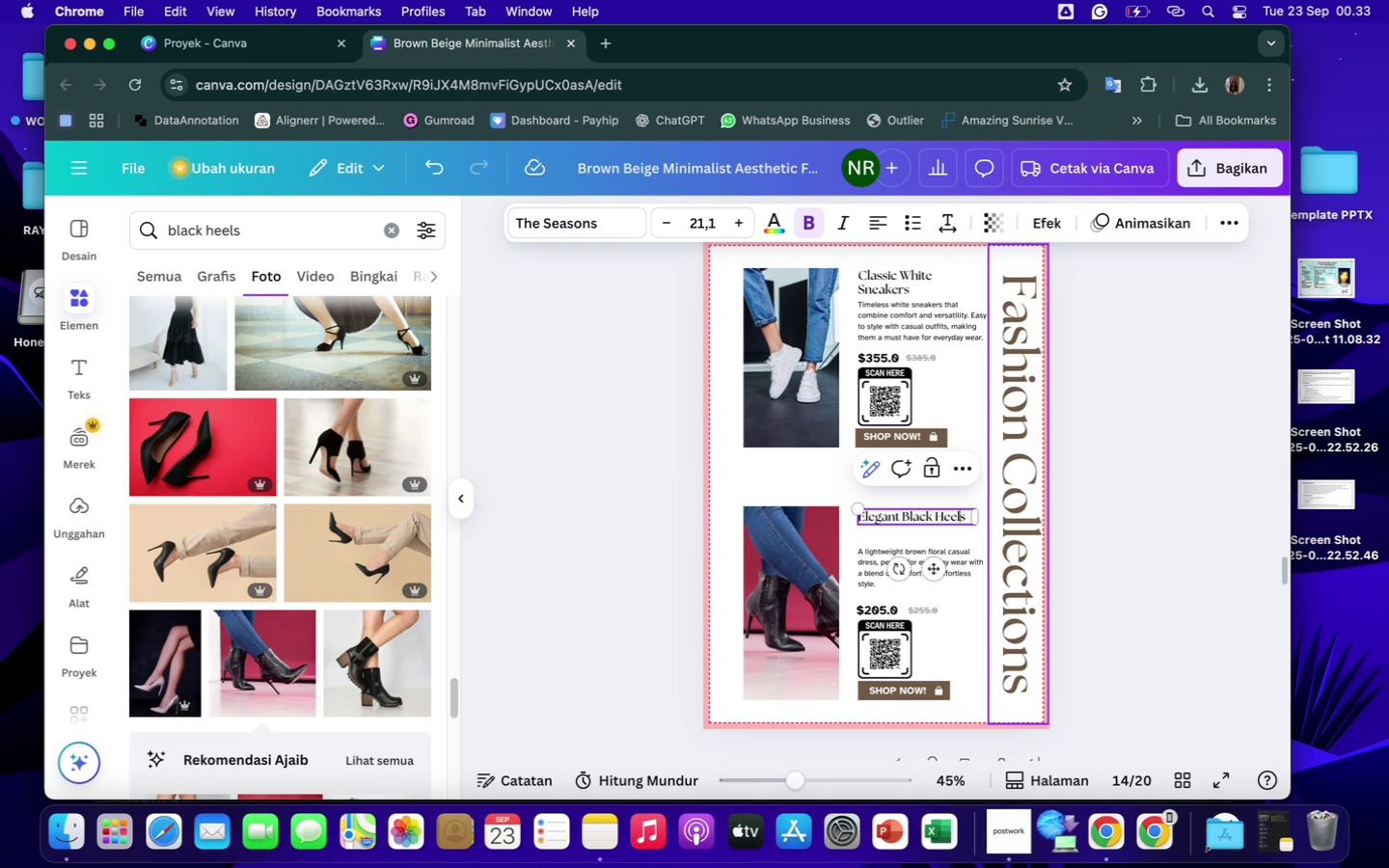 
key(ArrowRight)
 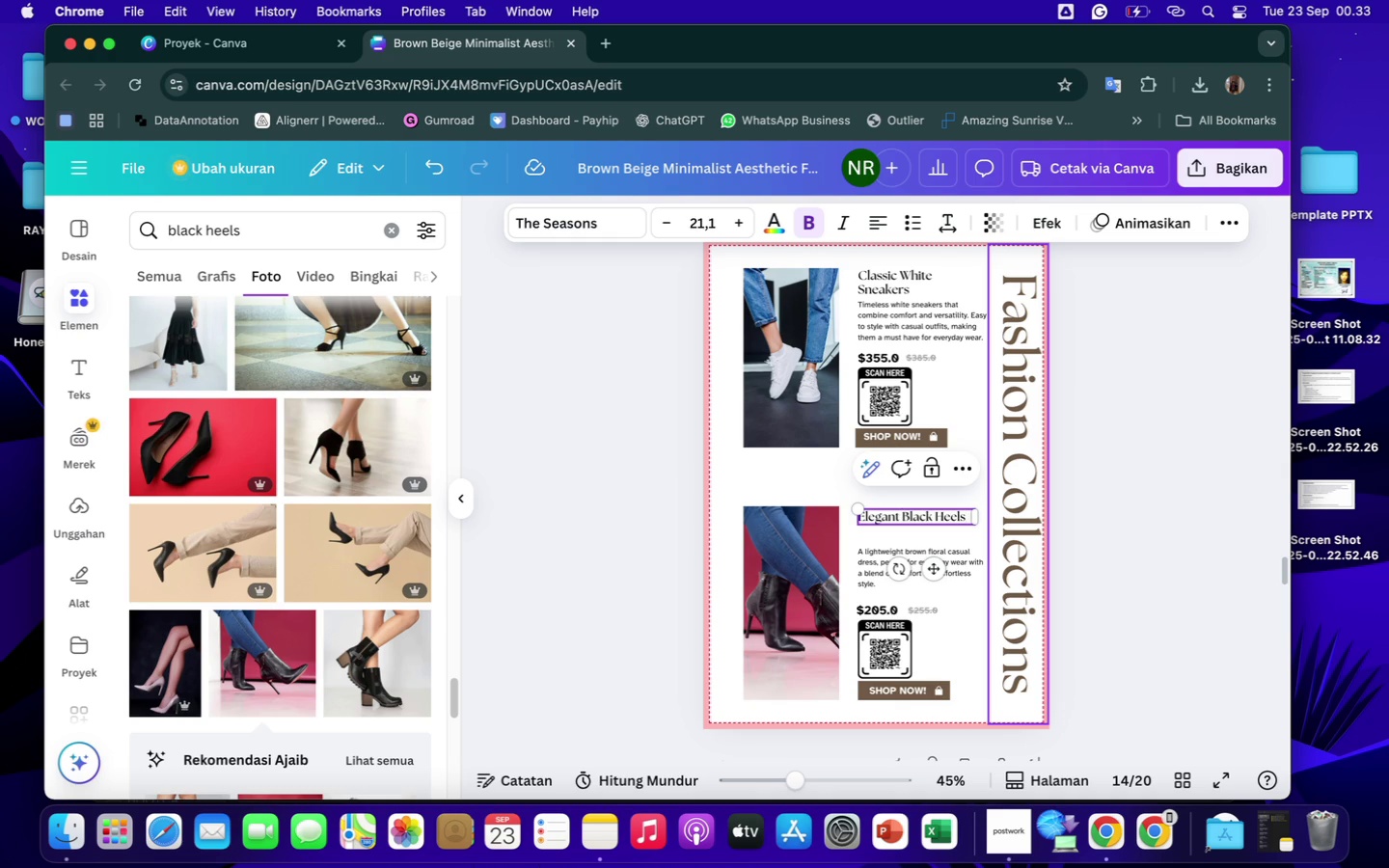 
key(Backspace)
key(Backspace)
key(Backspace)
key(Backspace)
key(Backspace)
type(Boots)
 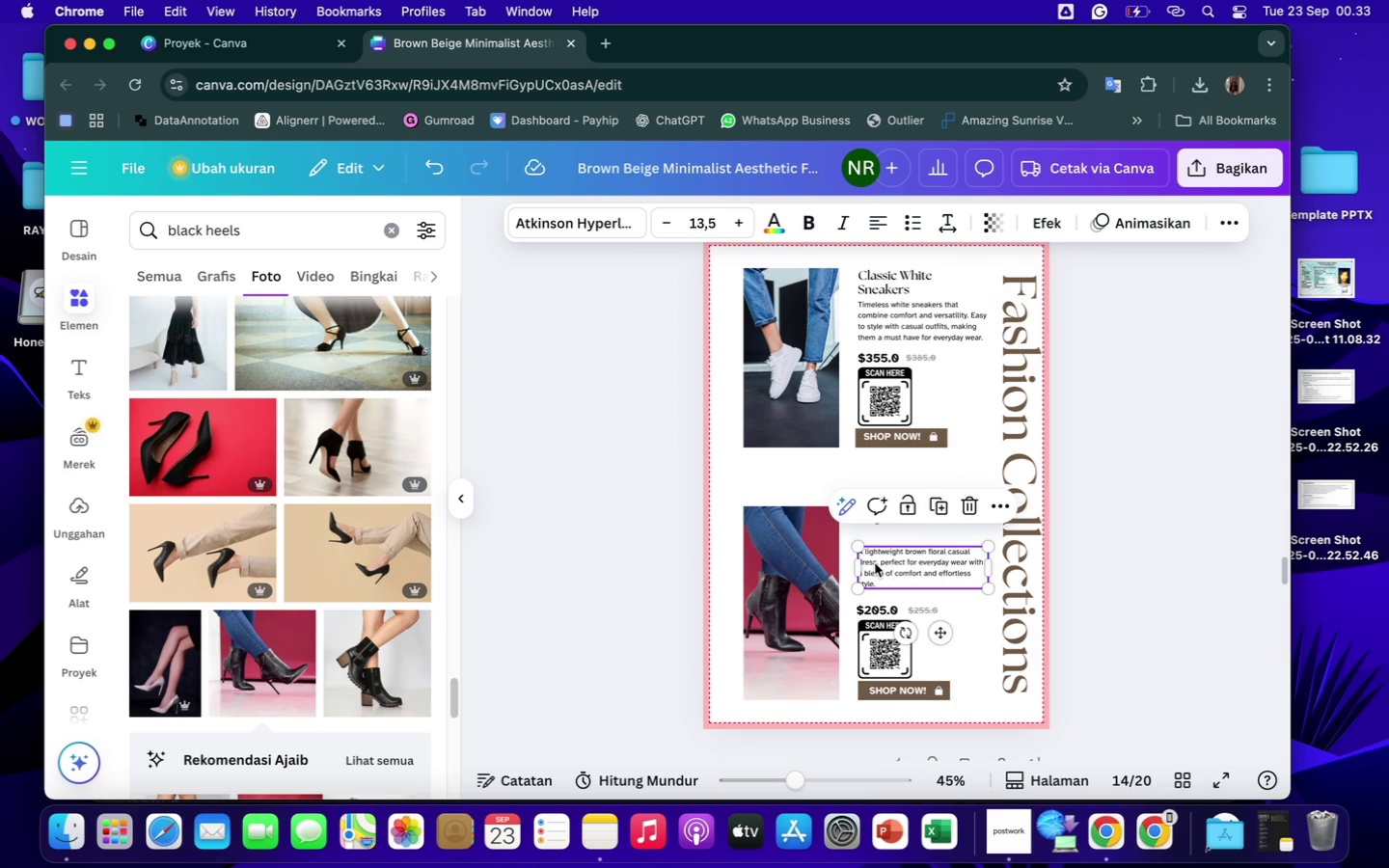 
double_click([876, 563])
 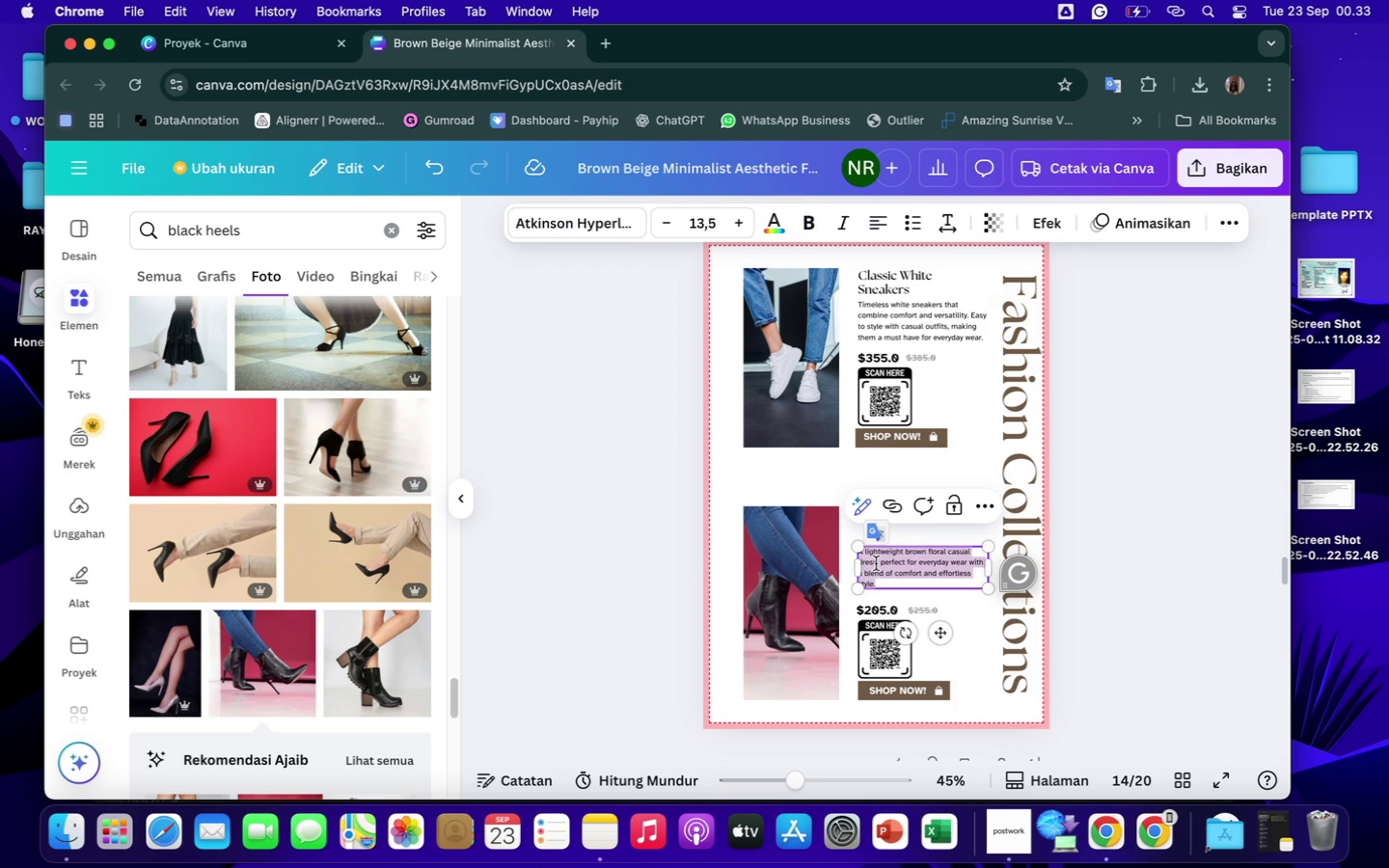 
type(Sophis)
 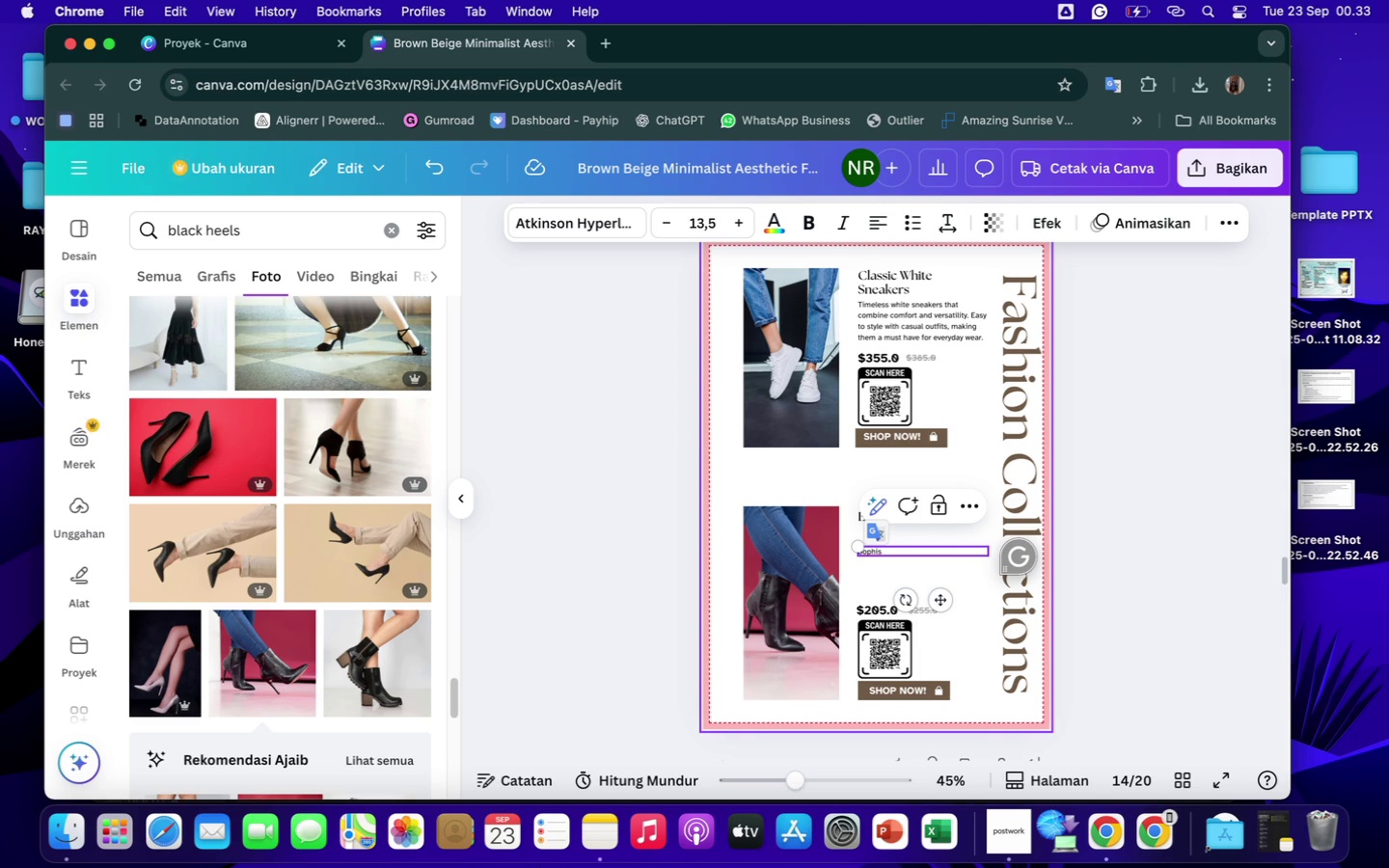 
type(ticated black boots)
 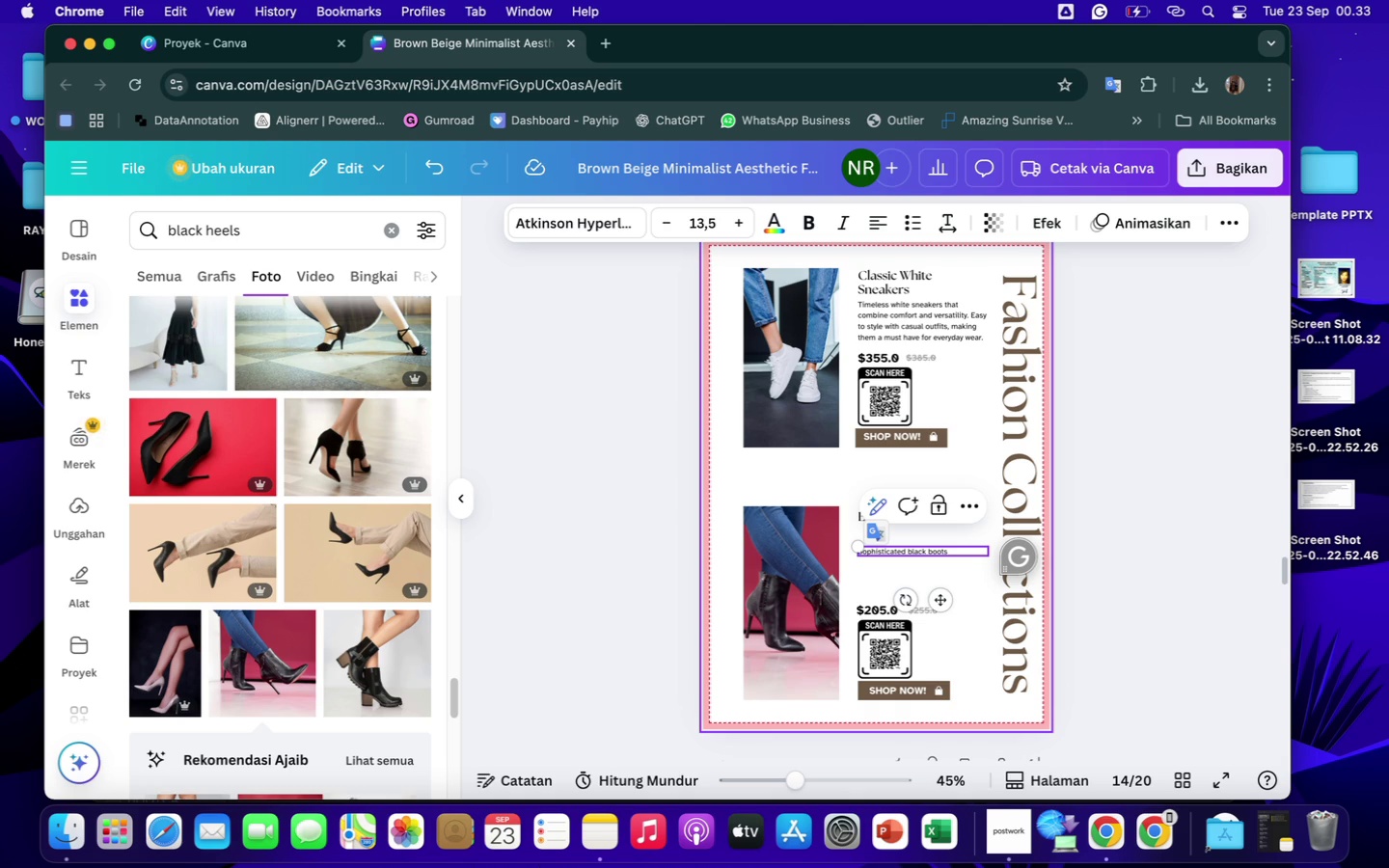 
wait(7.24)
 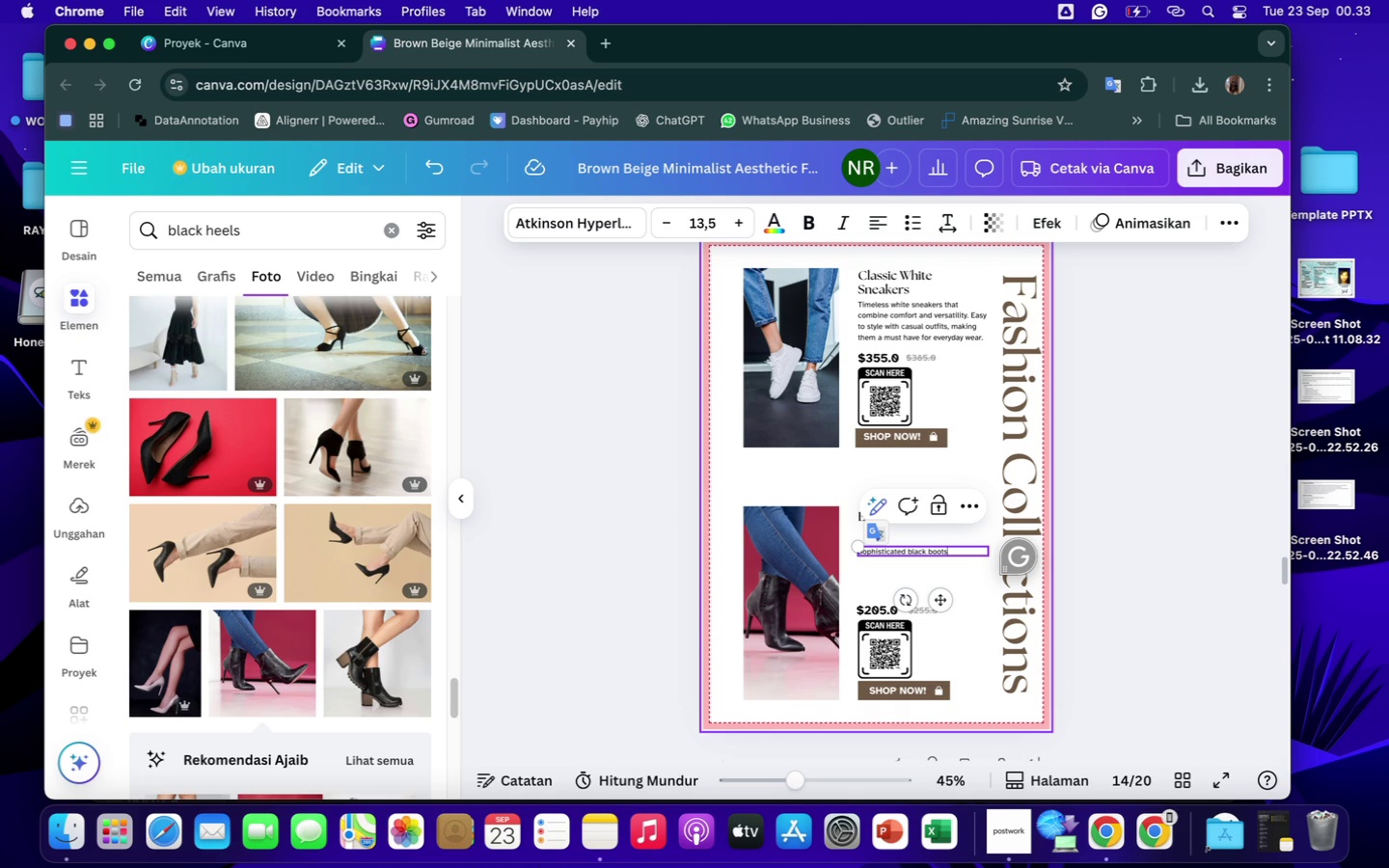 
type( designed)
 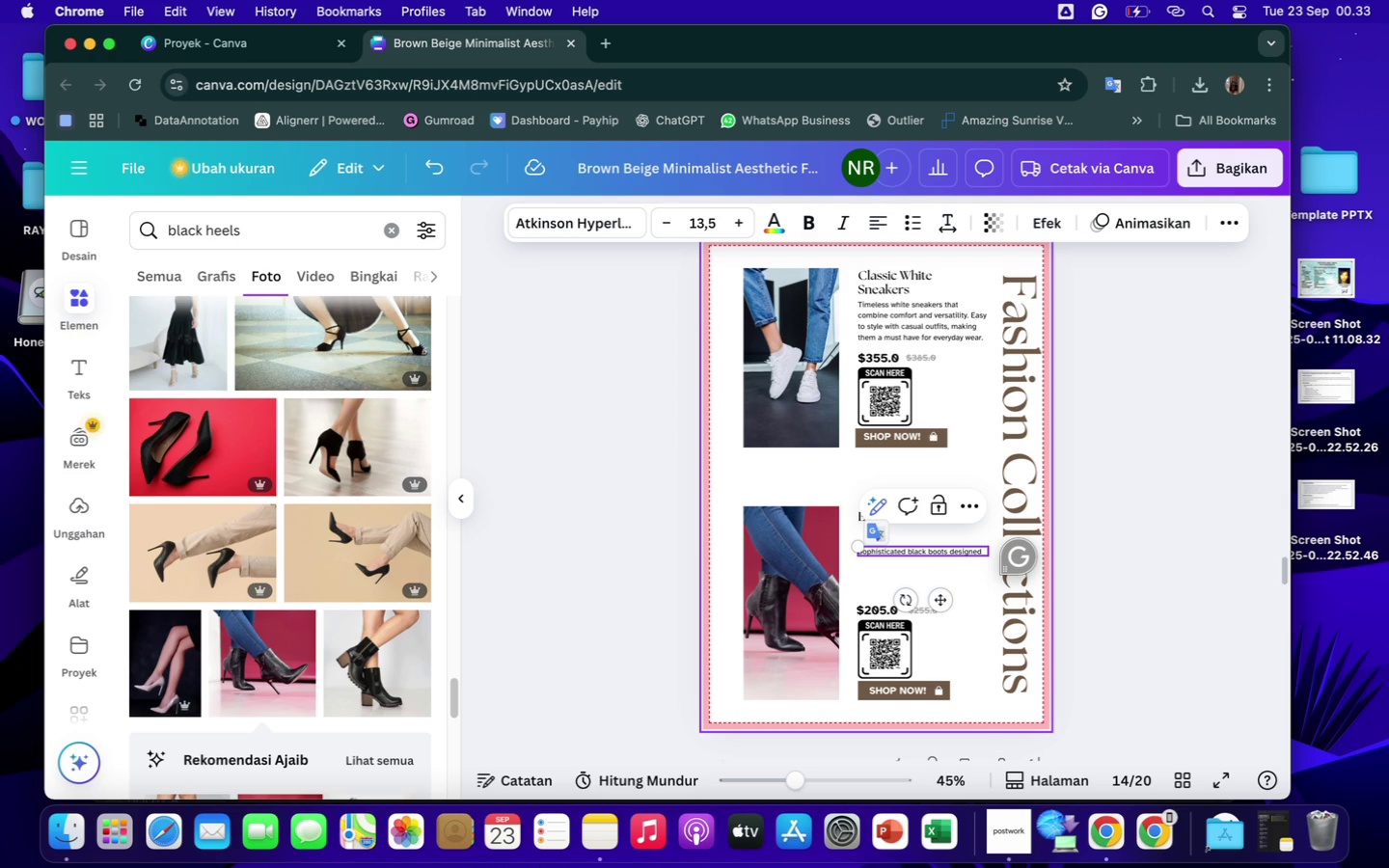 
wait(9.65)
 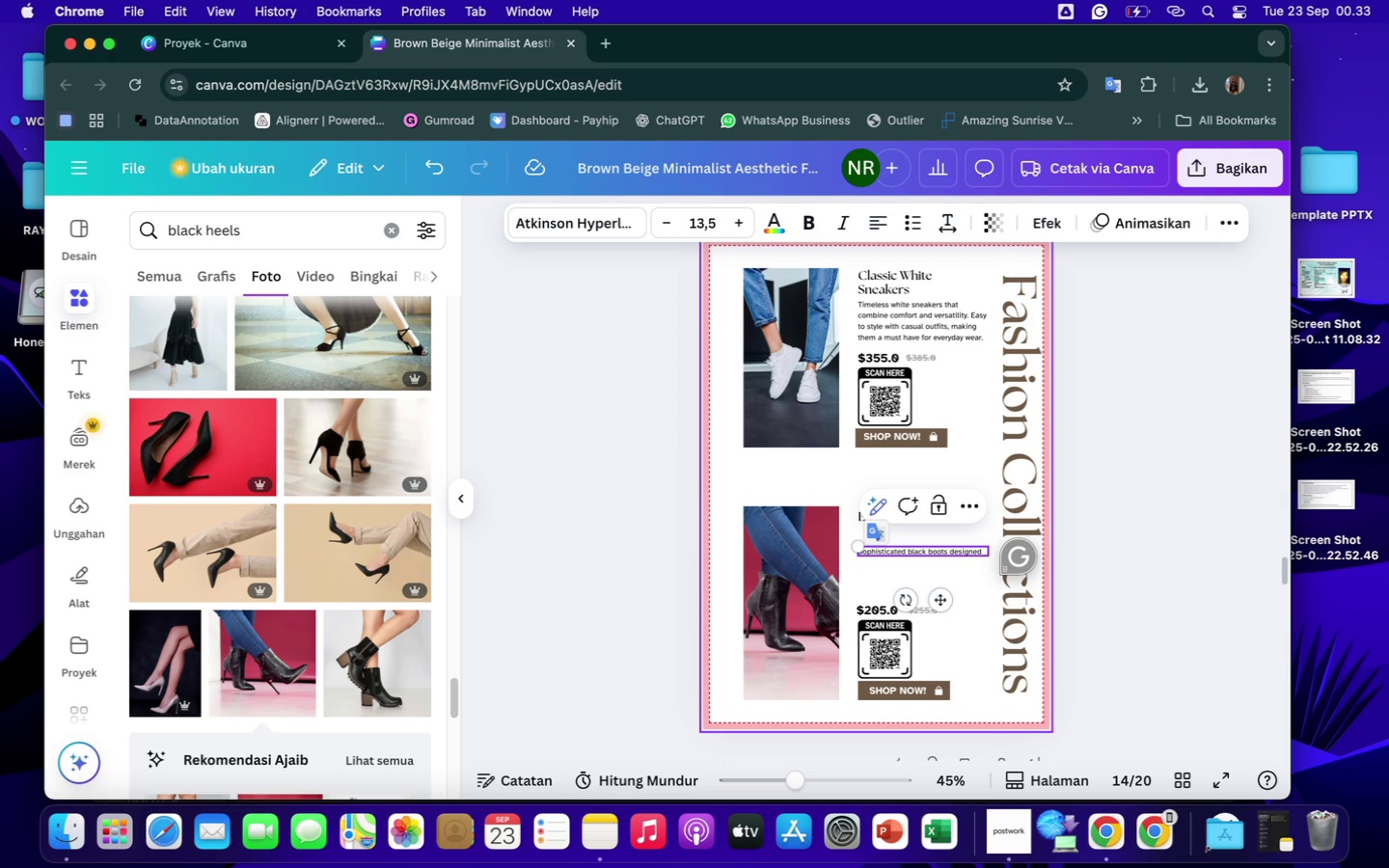 
type( with a sleek silhouette and durable material. Perfect for both casual and formal wear)
 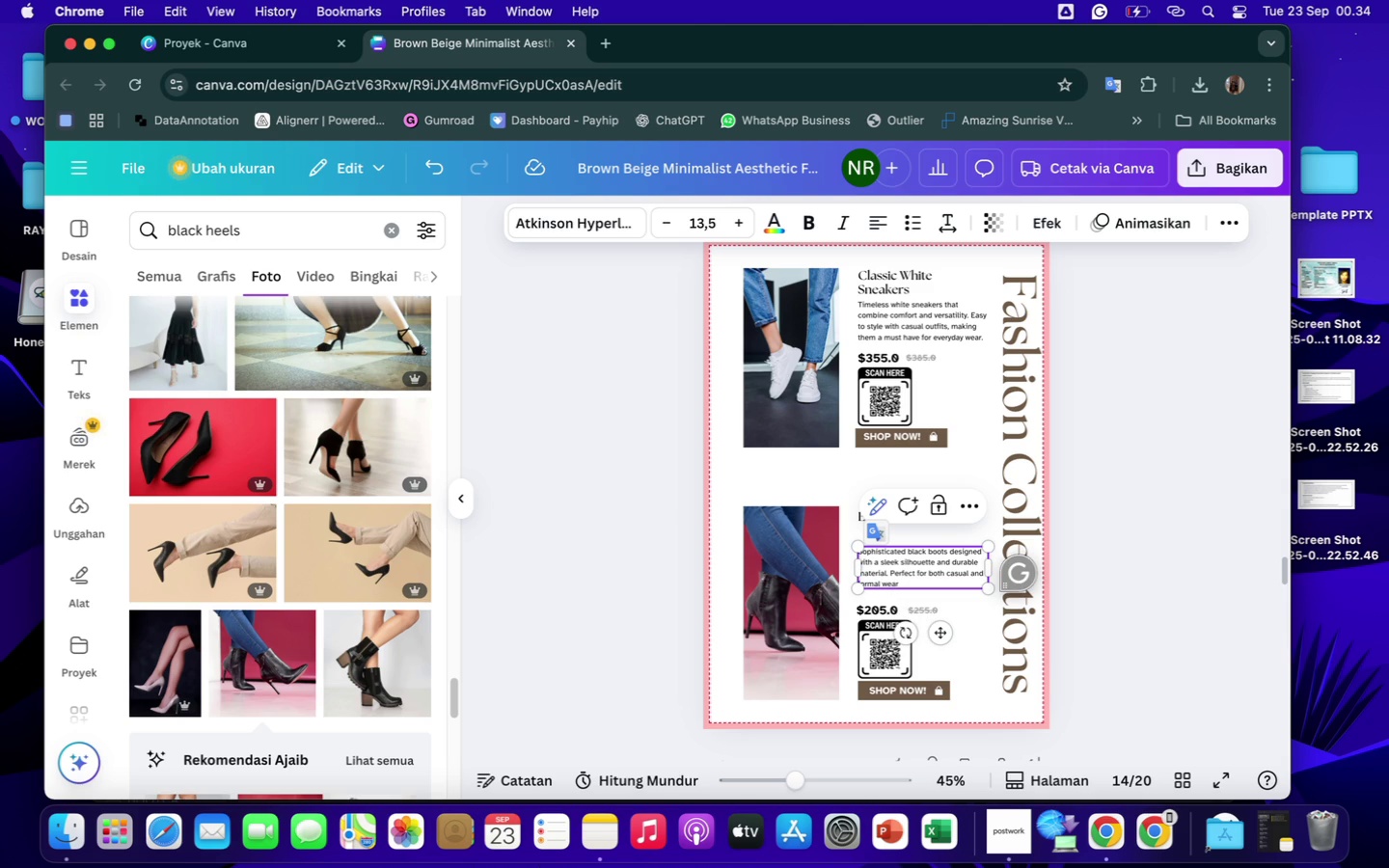 
type(, offering comfort and timeless style in every step.)
 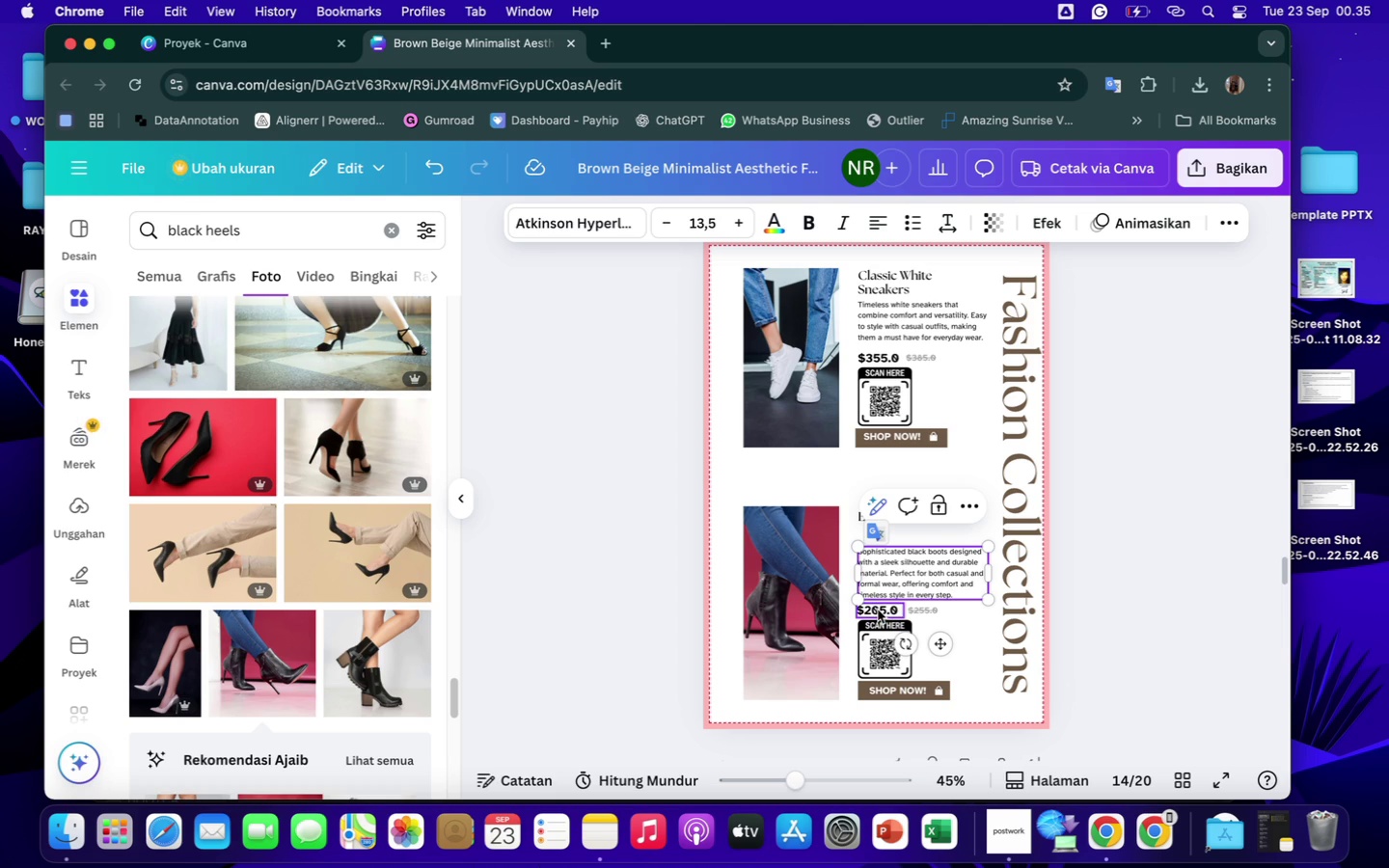 
double_click([878, 610])
 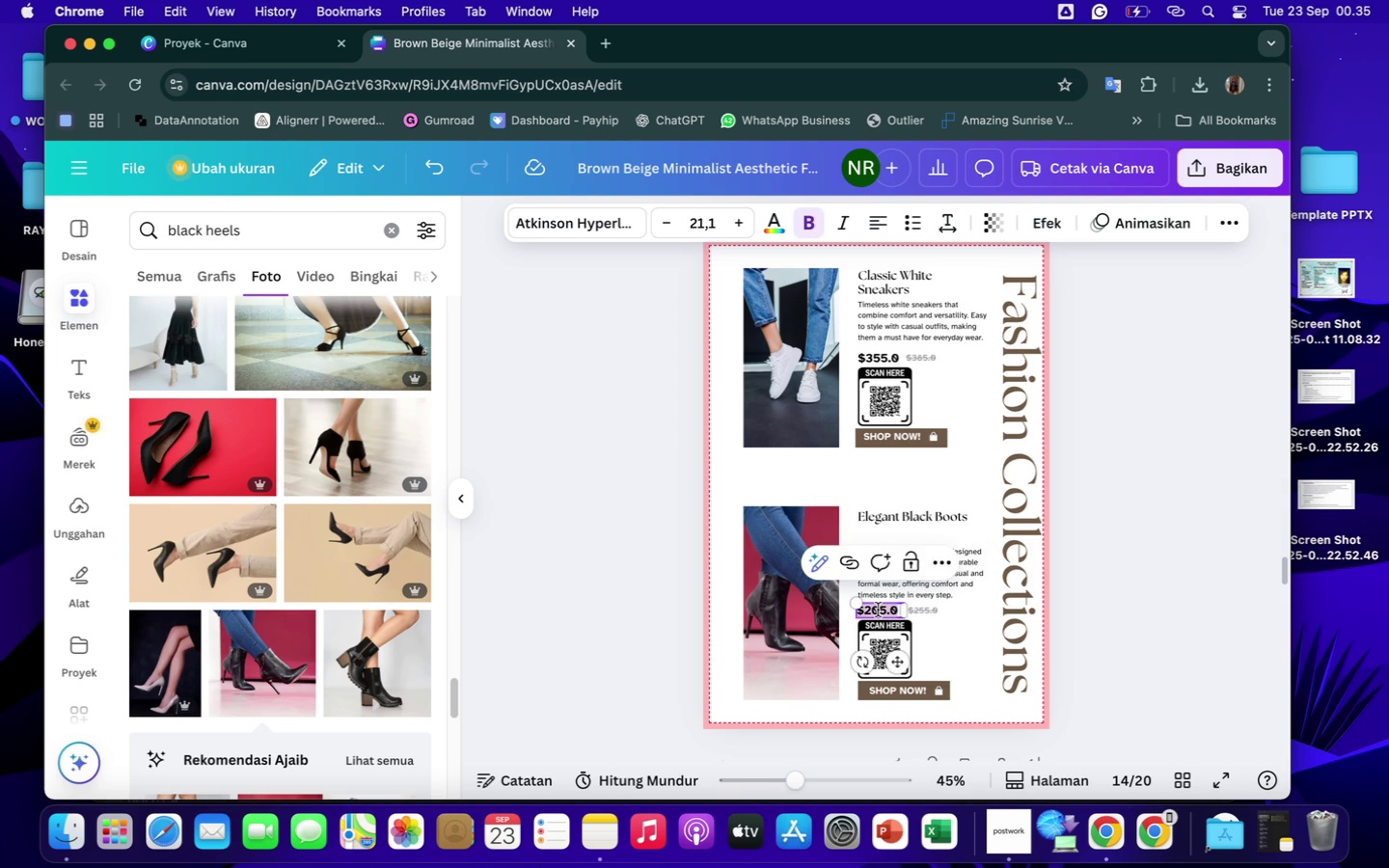 
left_click([878, 610])
 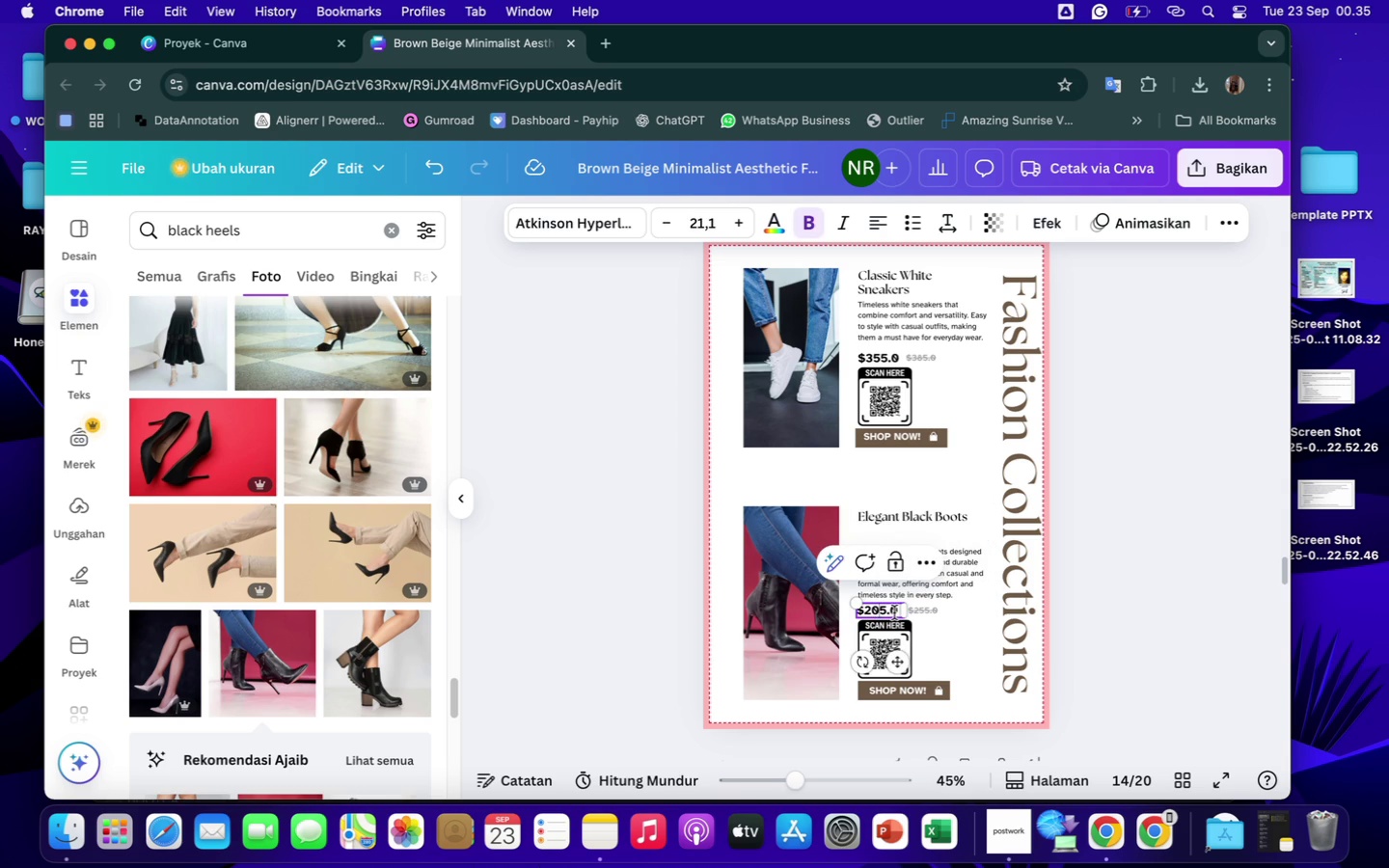 
key(Backspace)
key(Backspace)
type(37)
 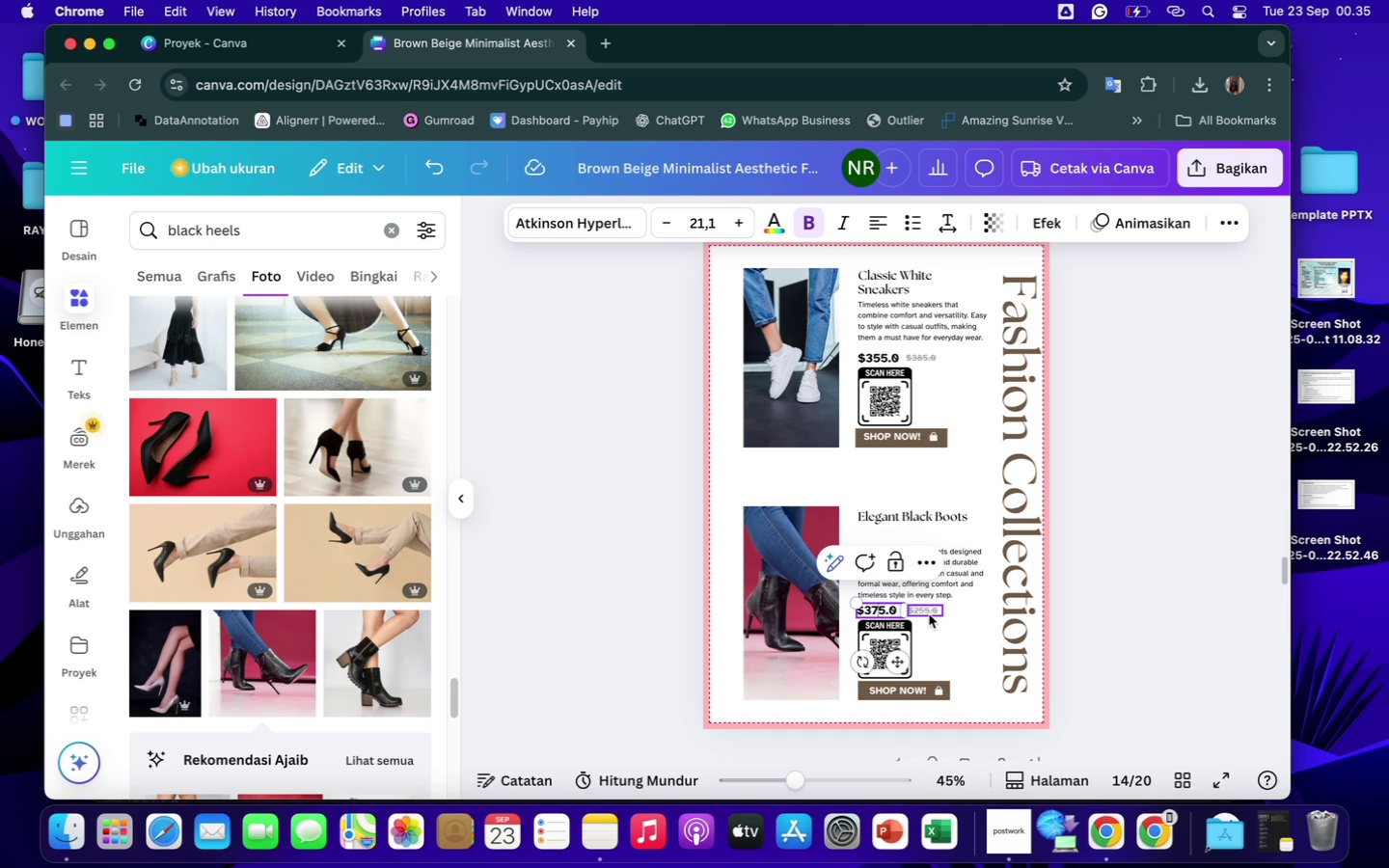 
double_click([926, 614])
 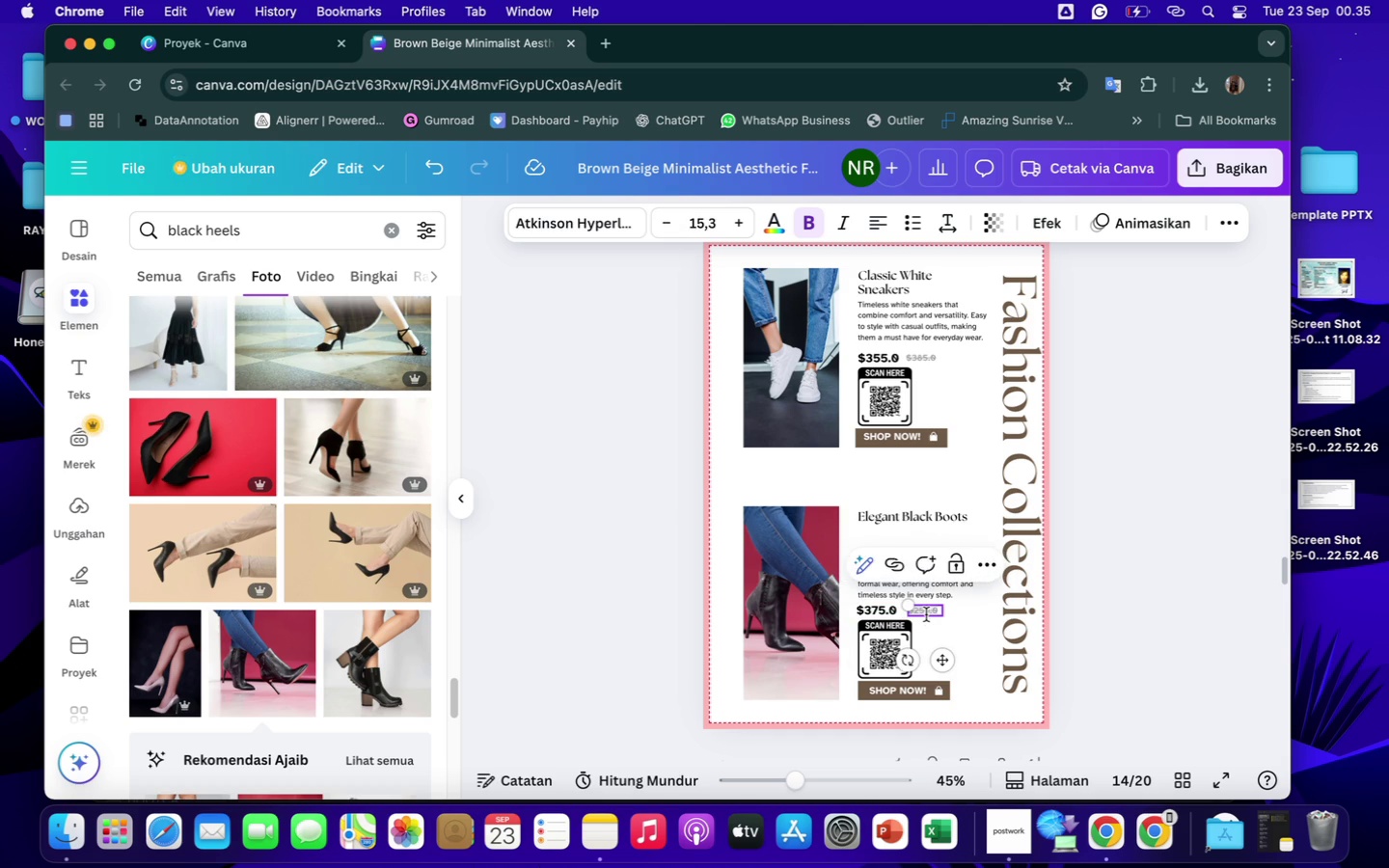 
left_click([926, 614])
 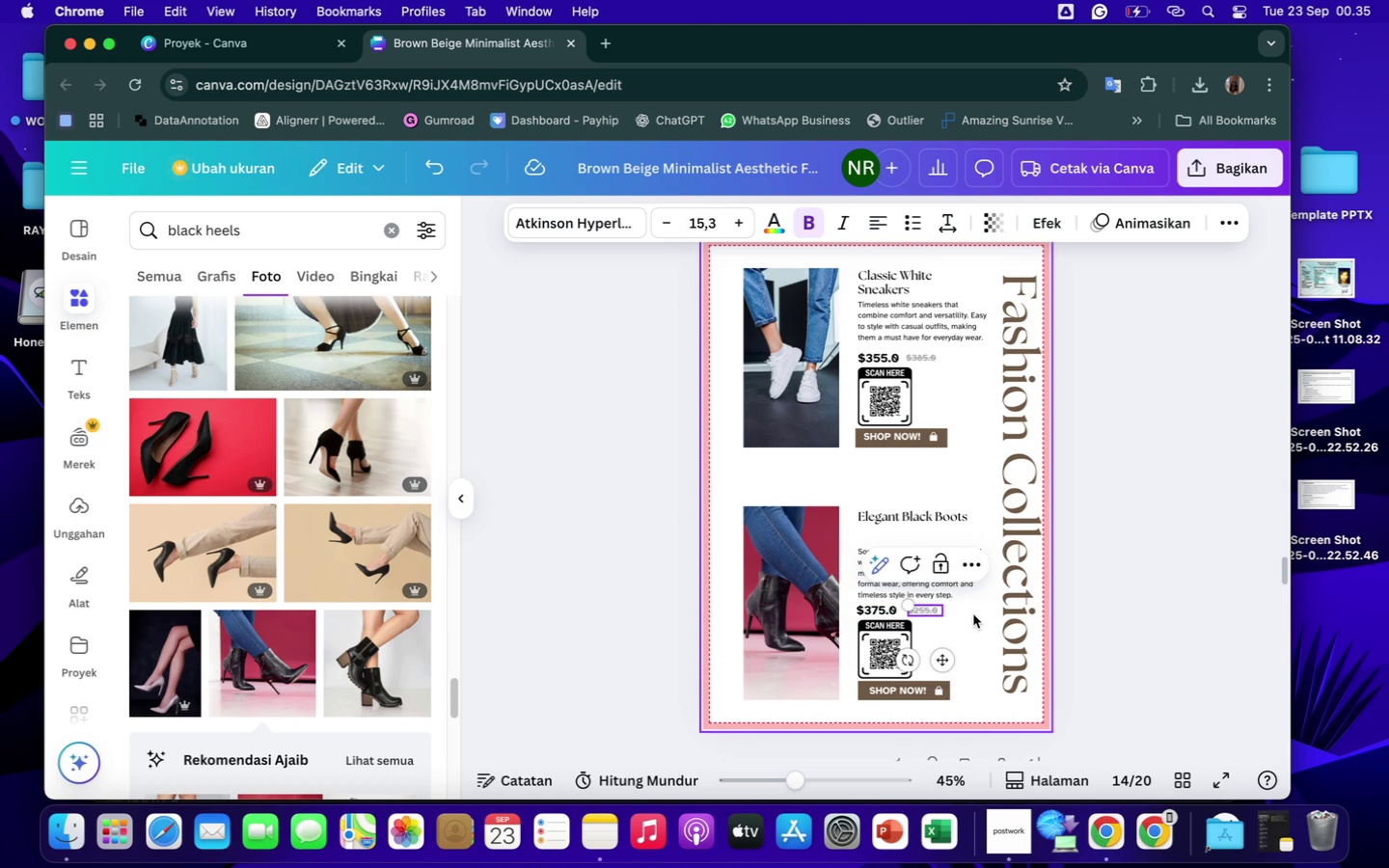 
key(Backspace)
 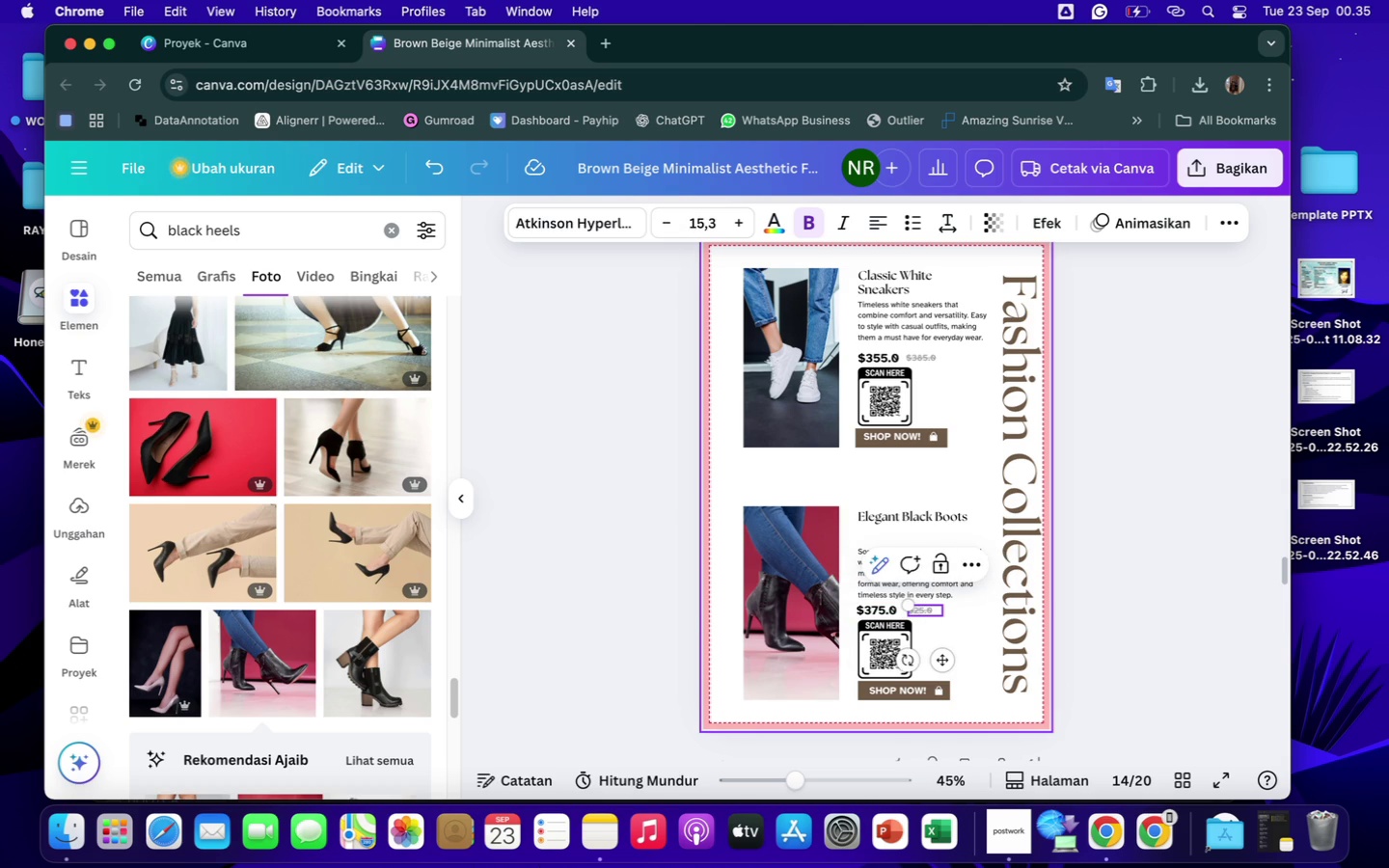 
key(Backspace)
 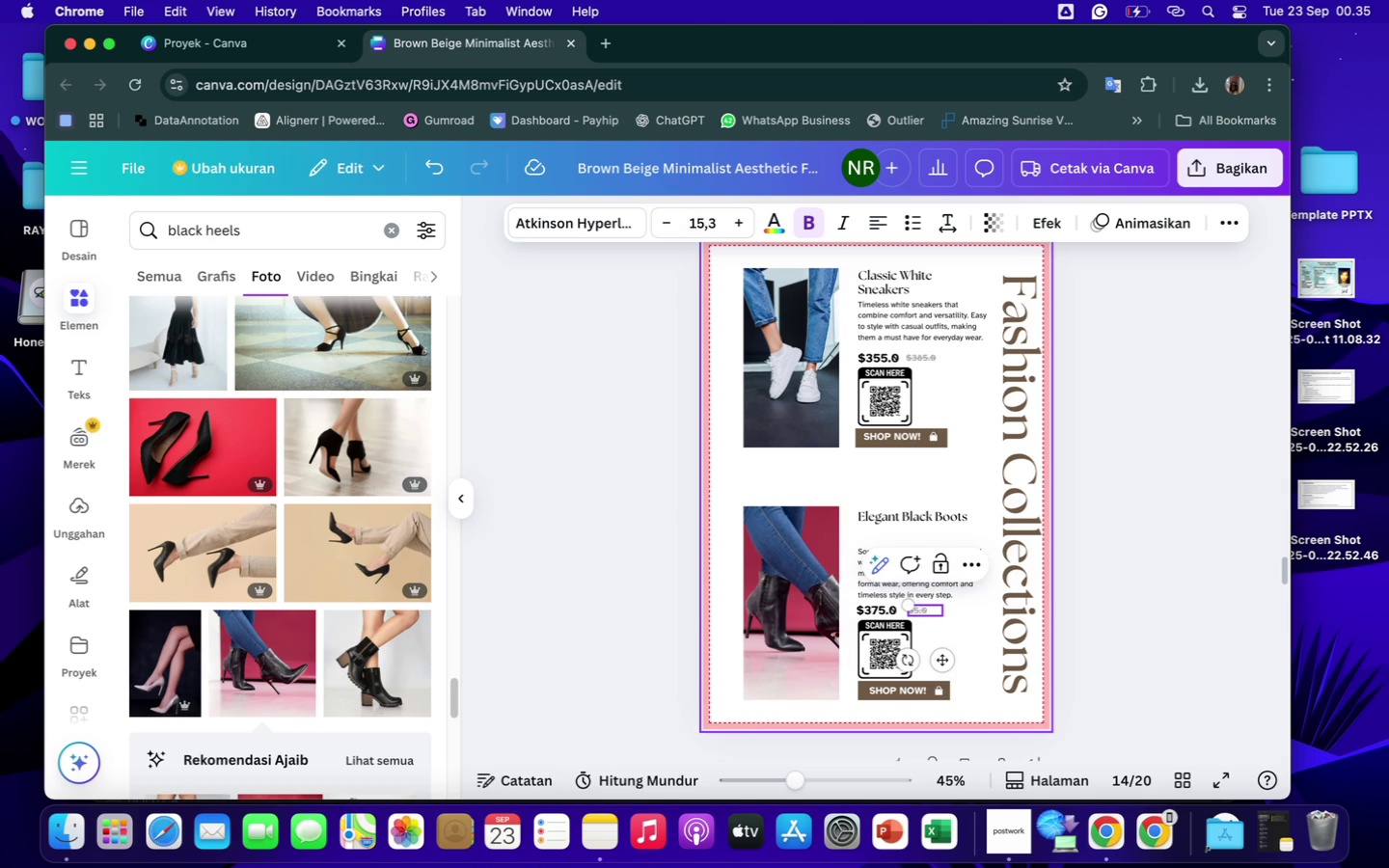 
key(4)
 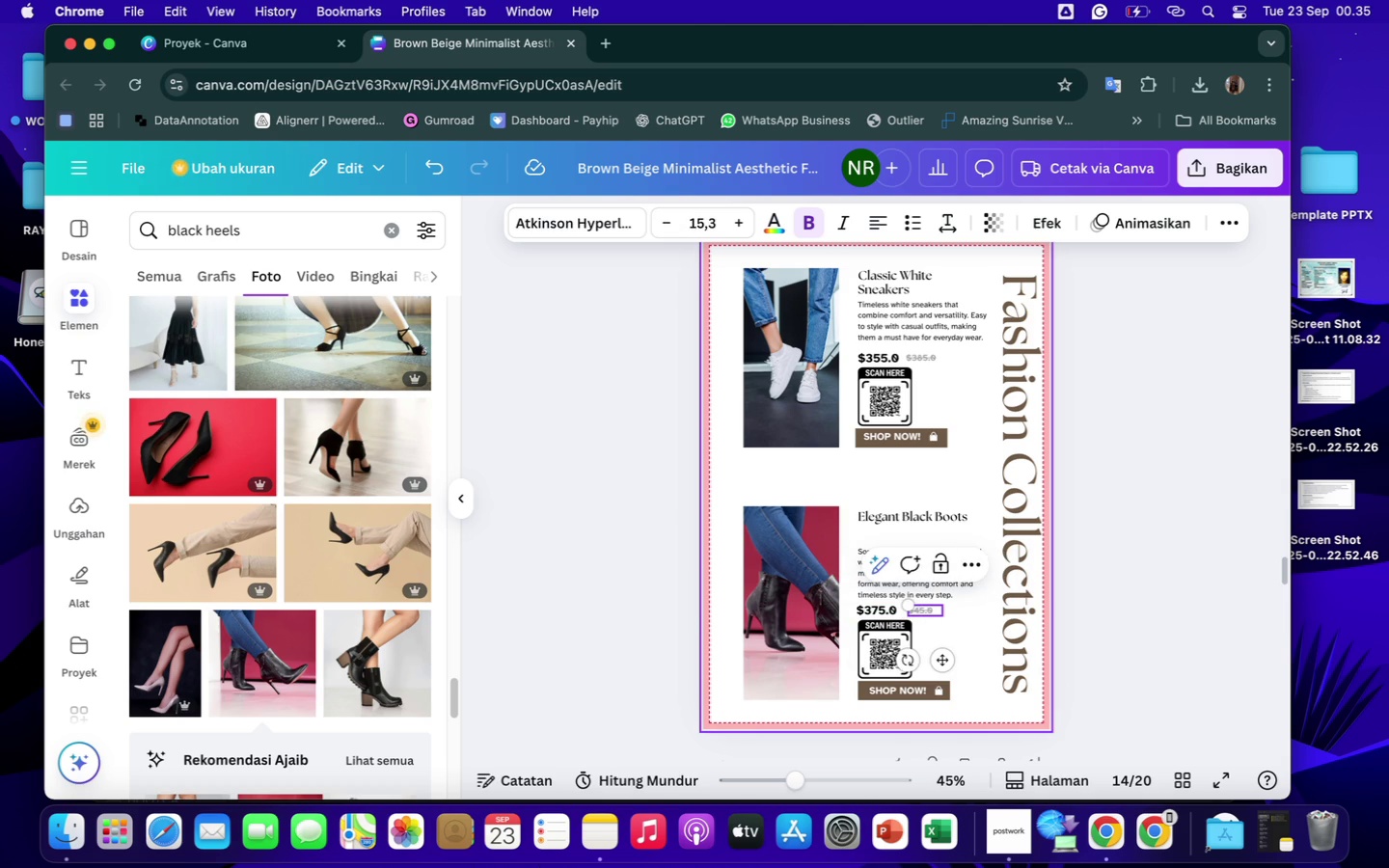 
key(0)
 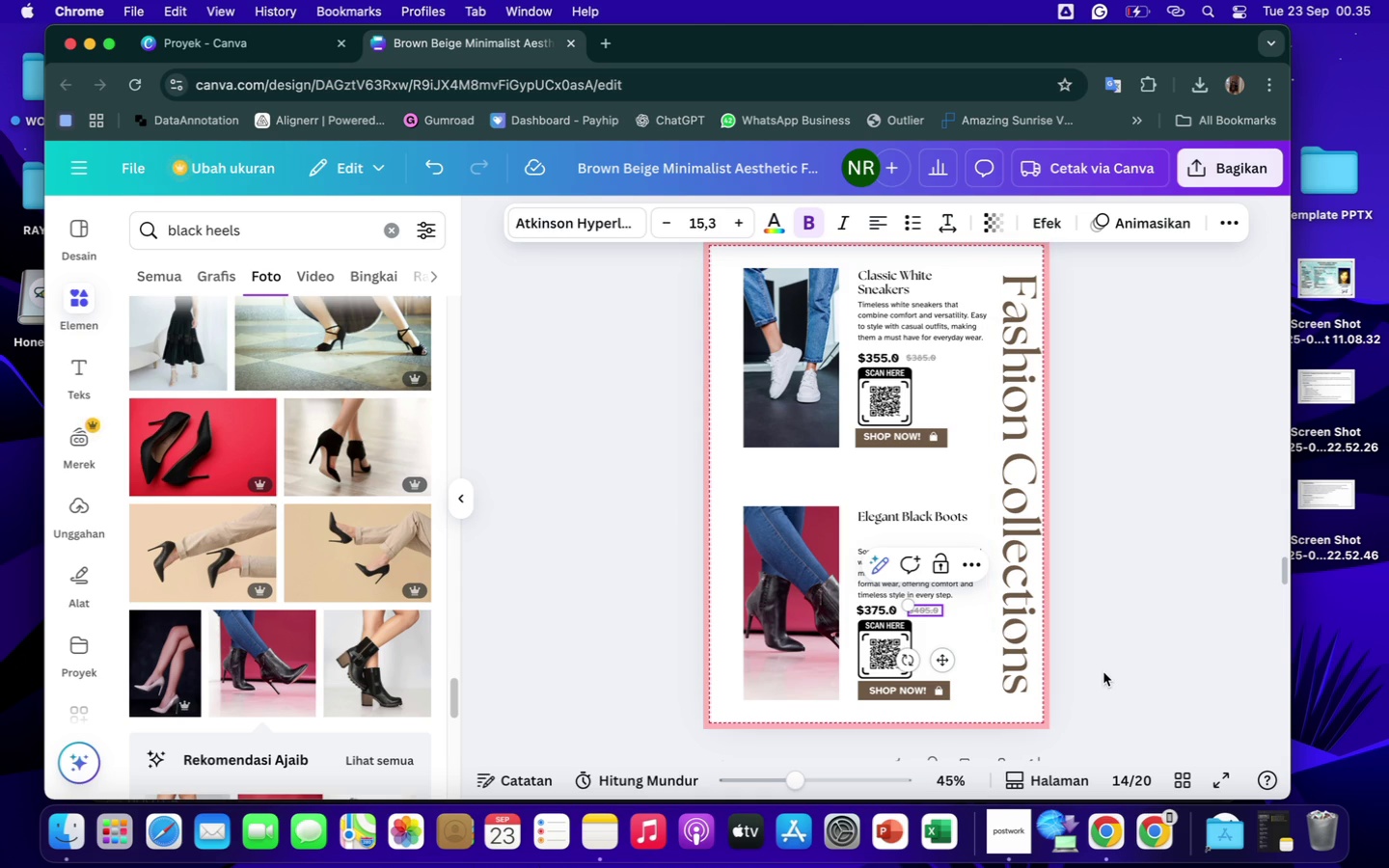 
left_click([1110, 679])
 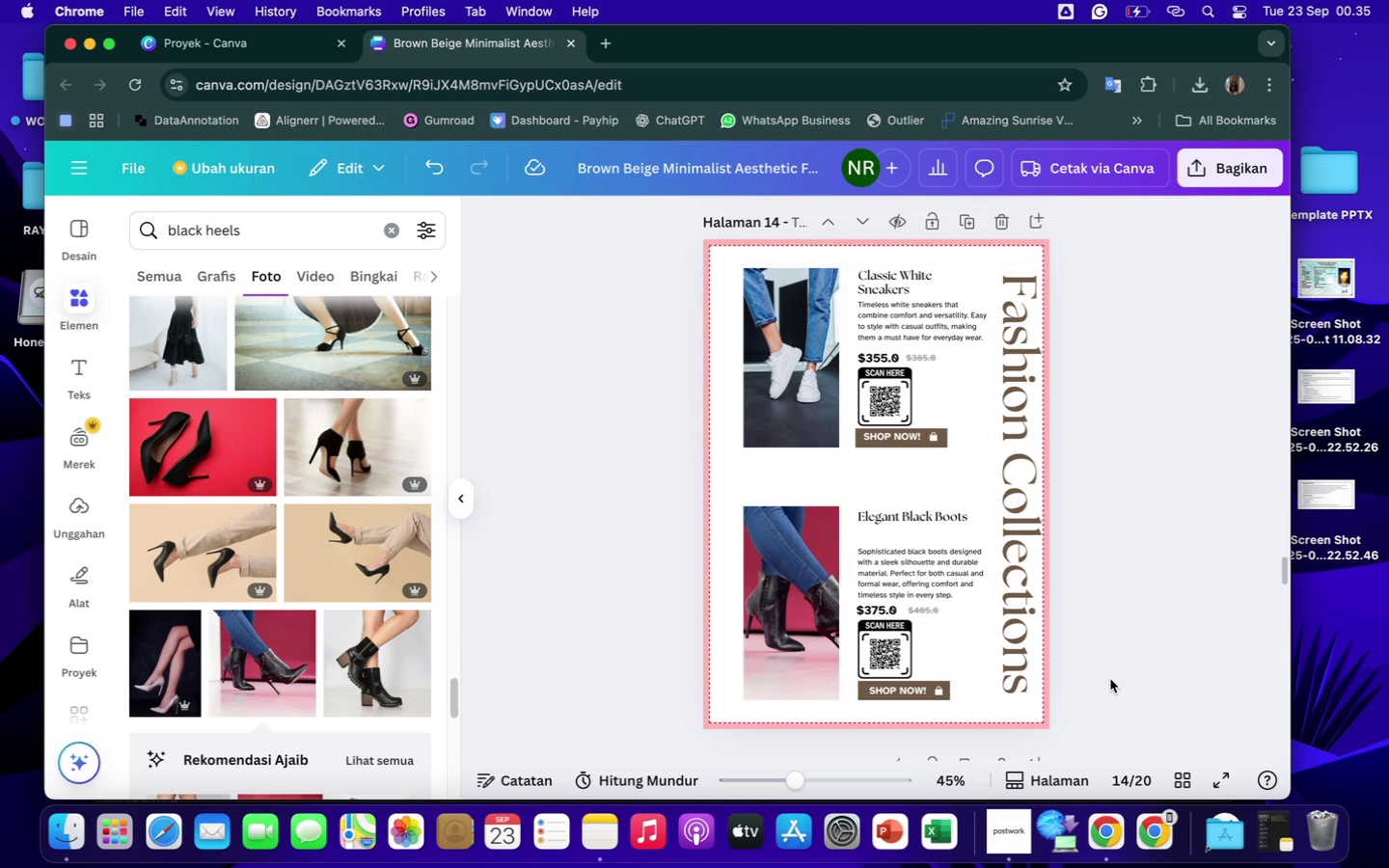 
scroll: coordinate [989, 649], scroll_direction: down, amount: 30.0
 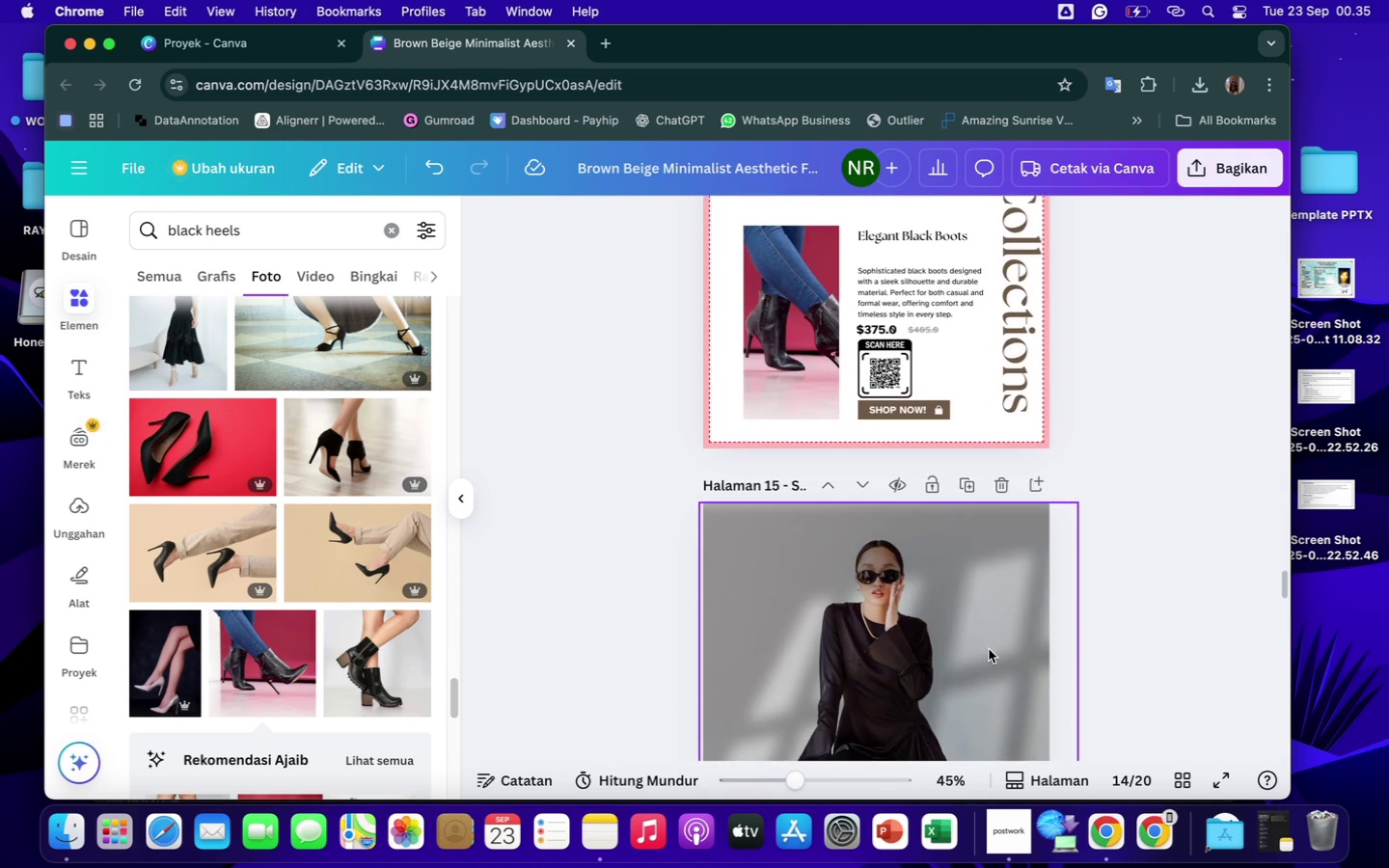 
scroll: coordinate [989, 649], scroll_direction: up, amount: 611.0
 